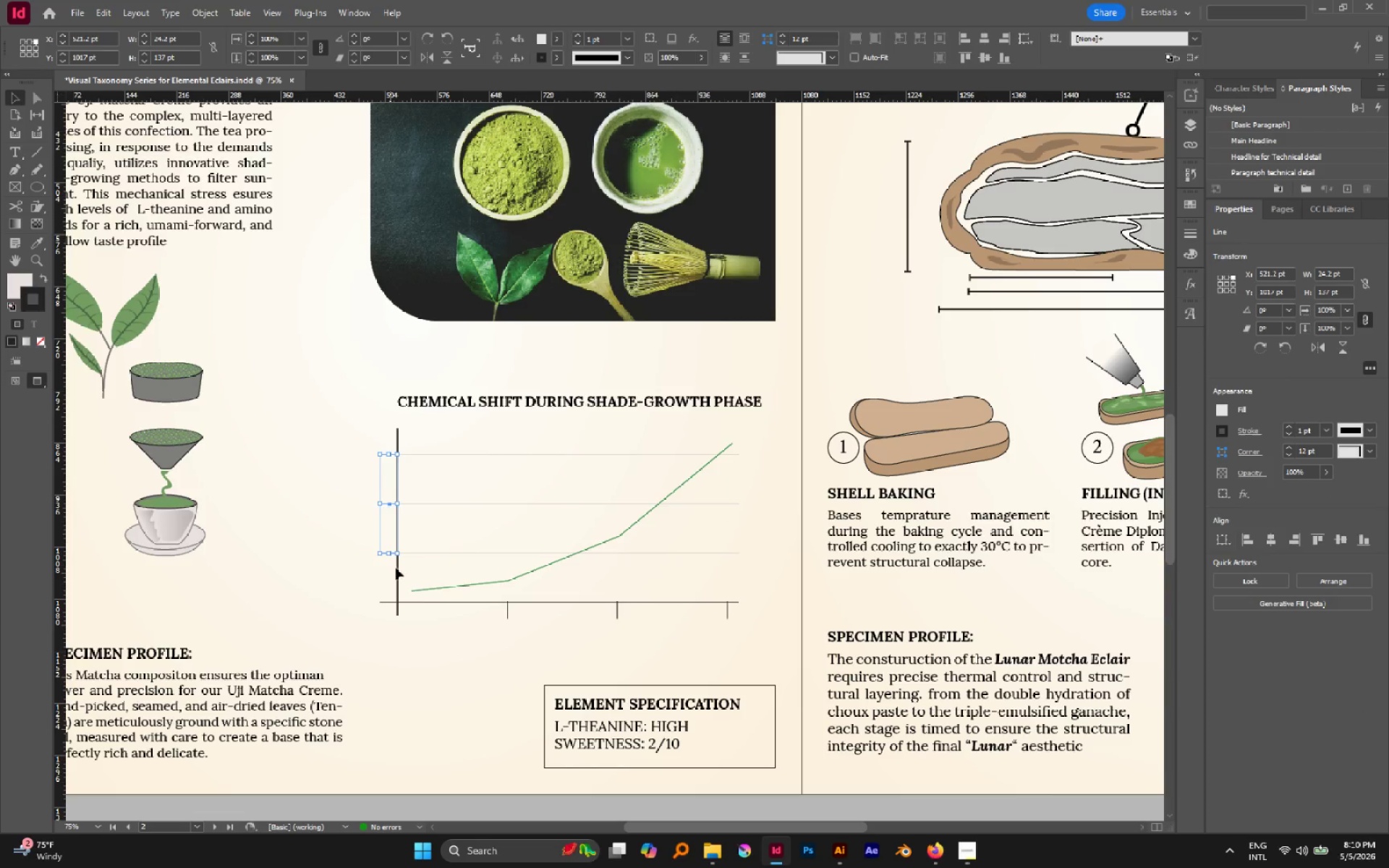 
hold_key(key=ShiftLeft, duration=2.59)
left_click_drag(start_coordinate=[484, 609], to_coordinate=[436, 631])
 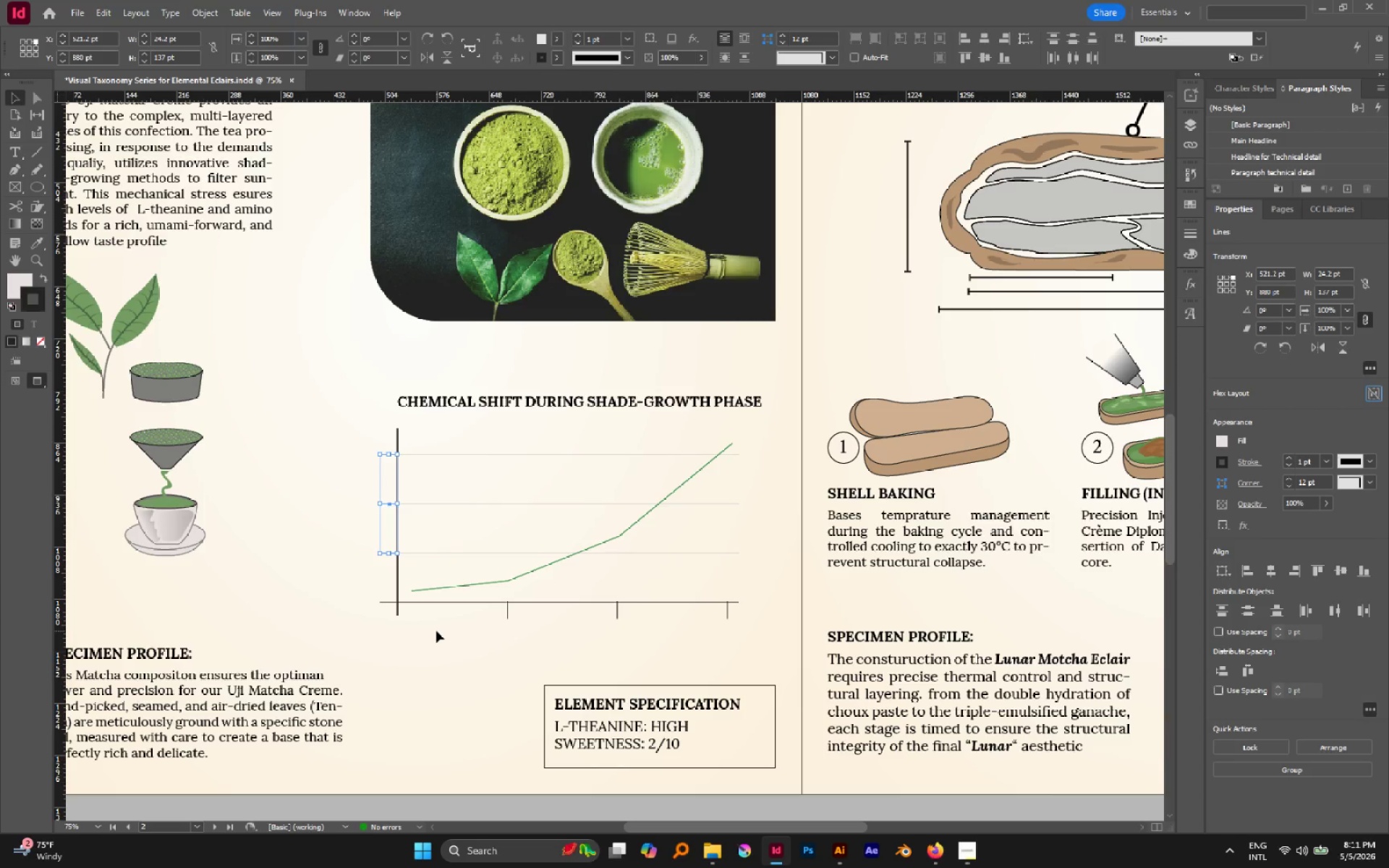 
key(Control+Shift+ShiftLeft)
 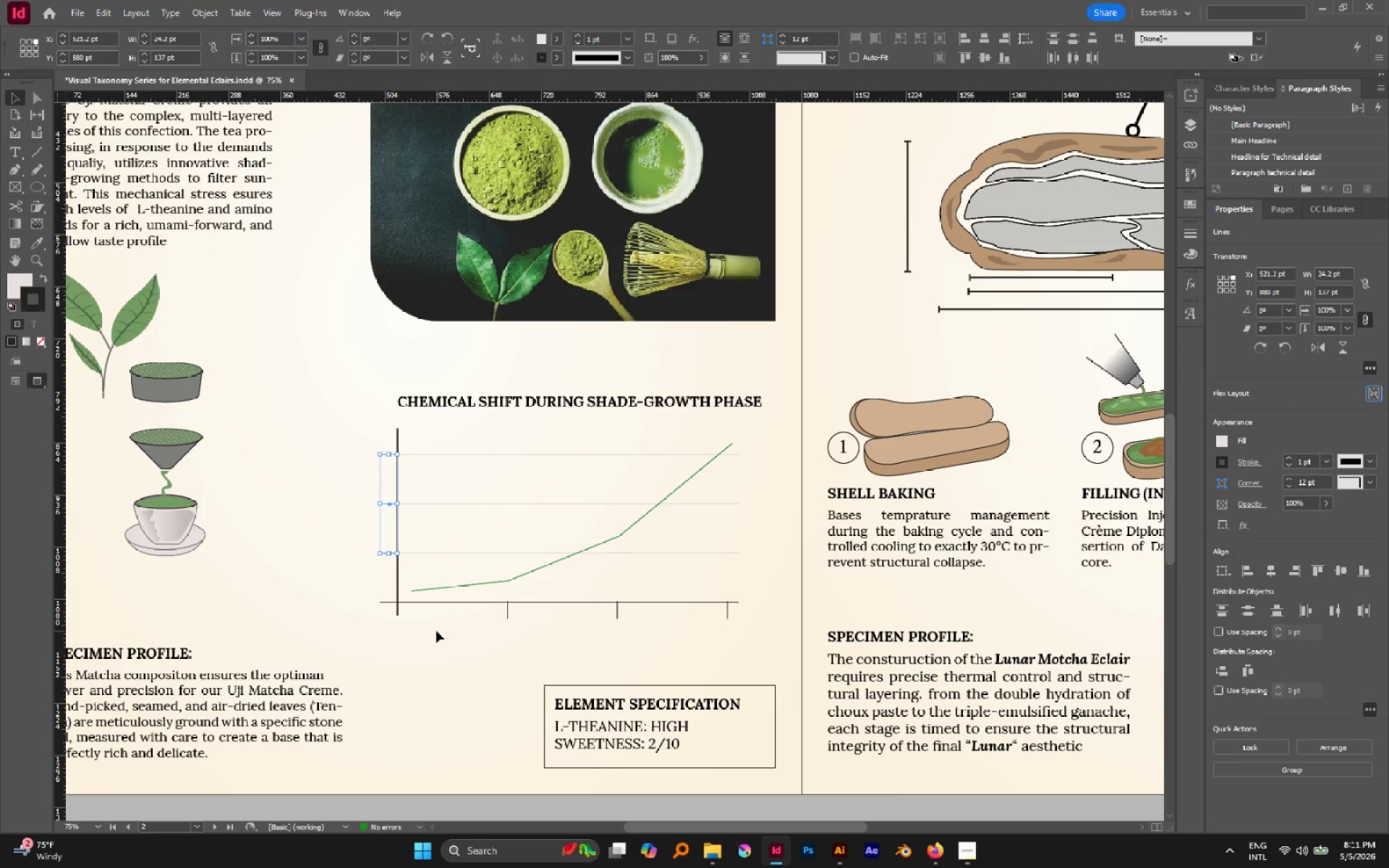 
key(Control+Shift+G)
 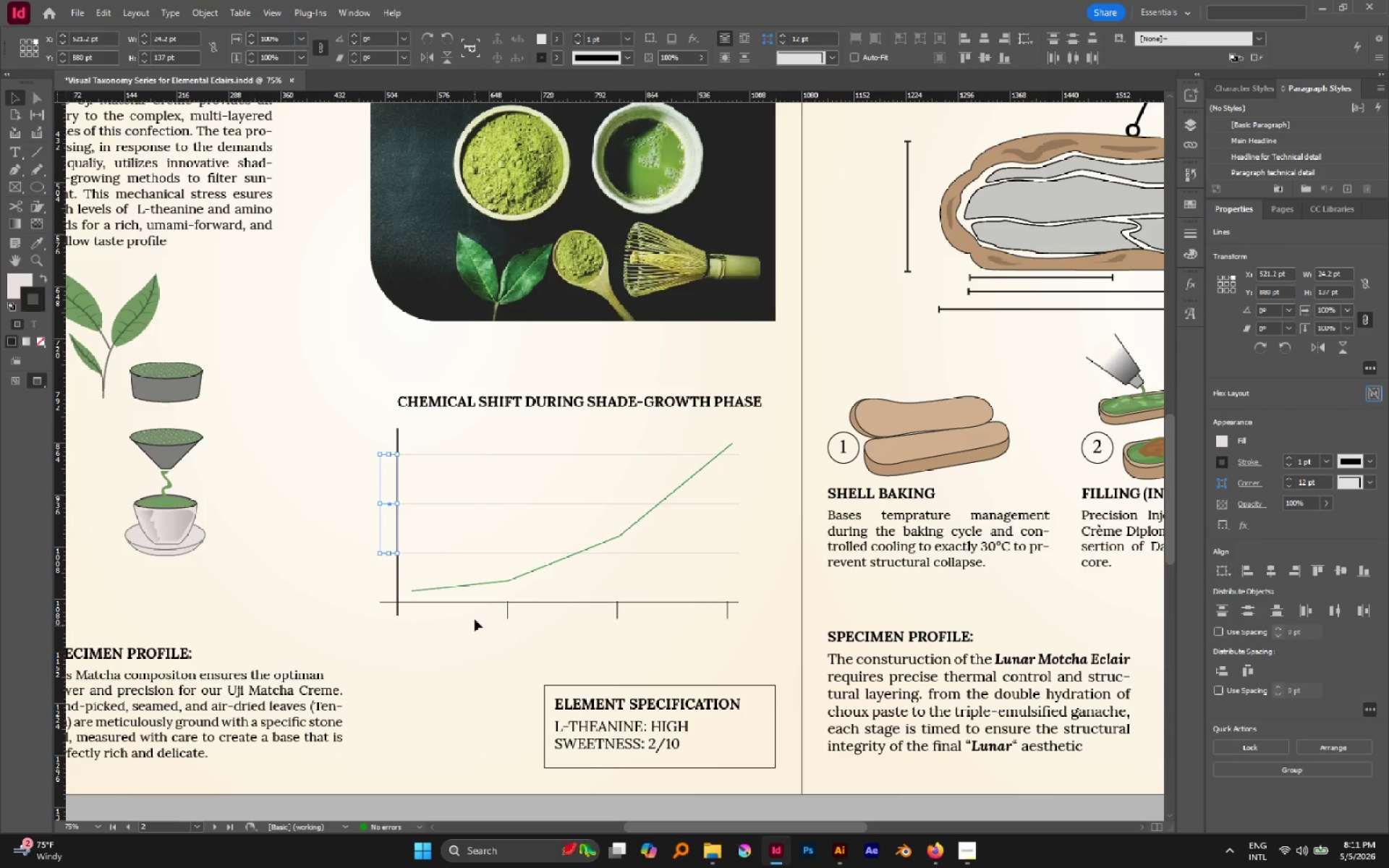 
left_click_drag(start_coordinate=[475, 617], to_coordinate=[776, 658])
 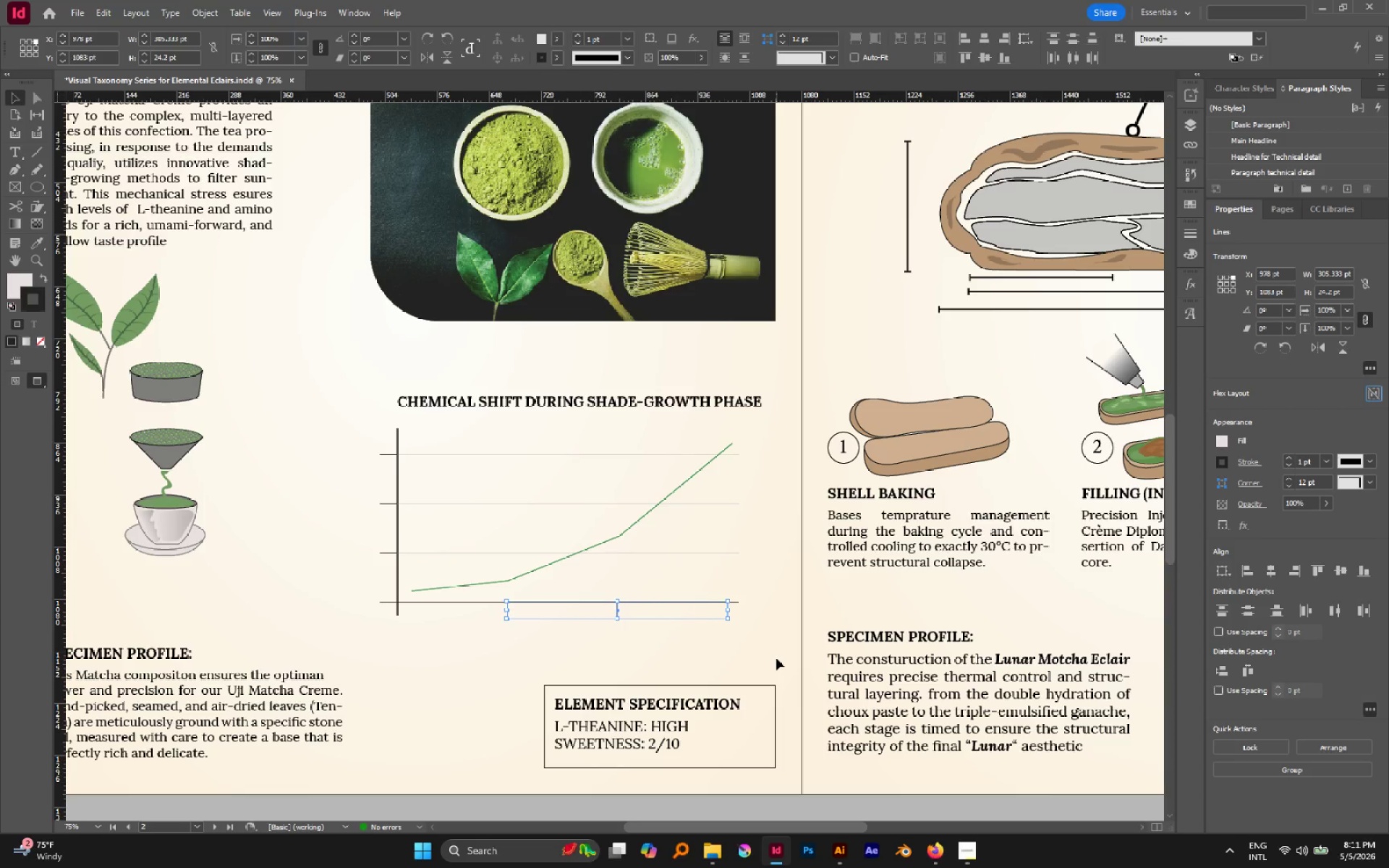 
key(Control+G)
 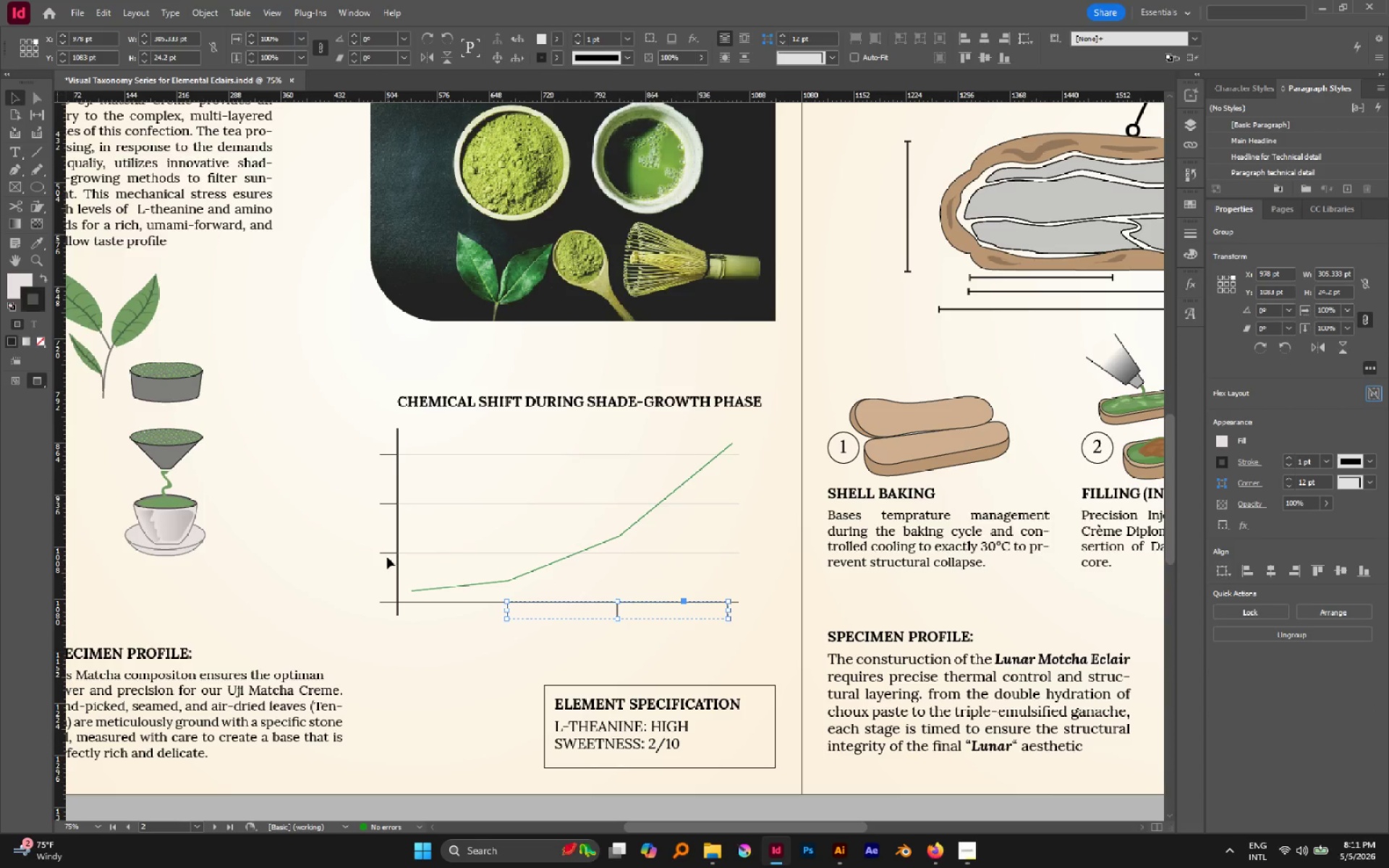 
left_click_drag(start_coordinate=[383, 546], to_coordinate=[392, 561])
 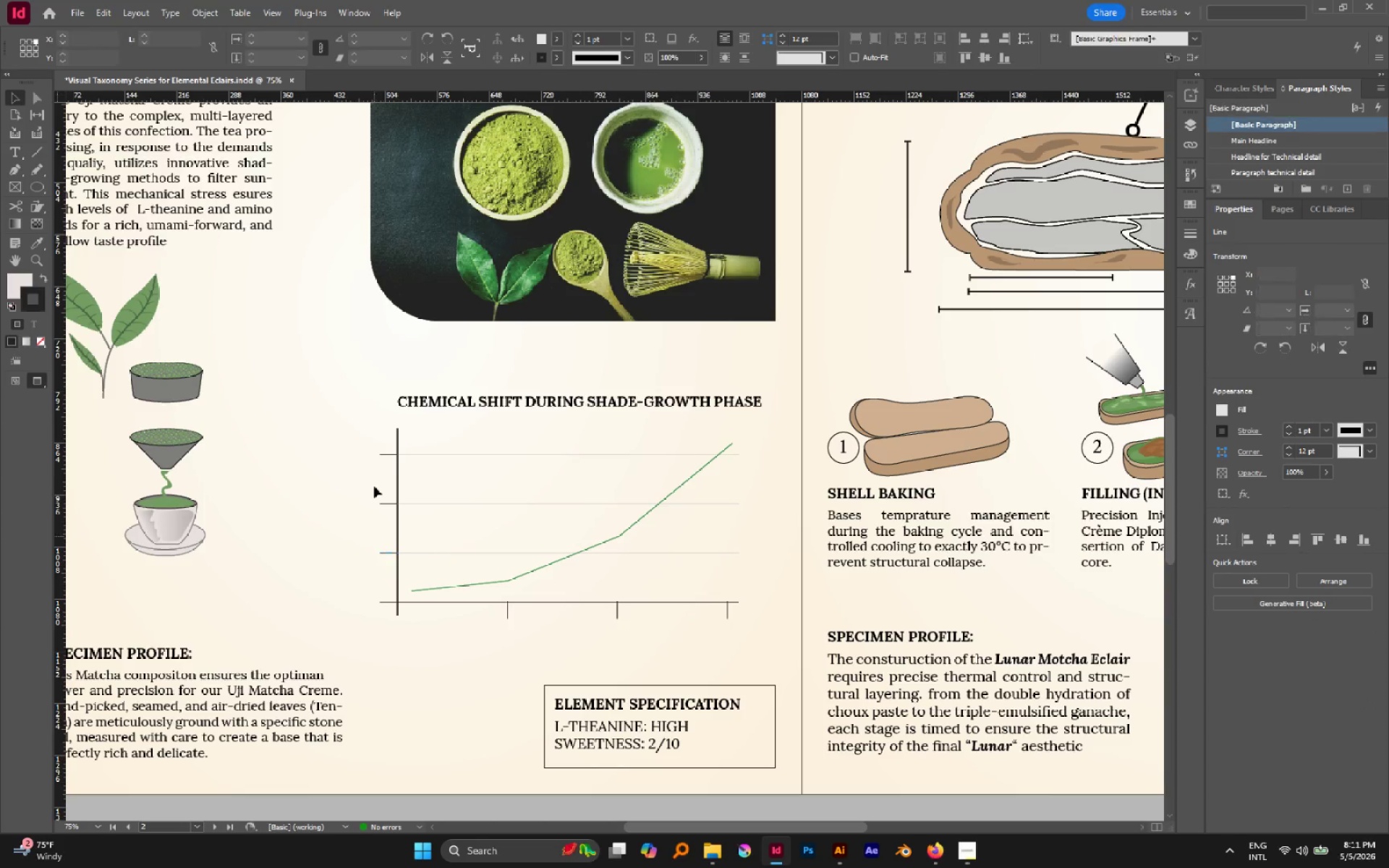 
left_click_drag(start_coordinate=[362, 435], to_coordinate=[384, 559])
 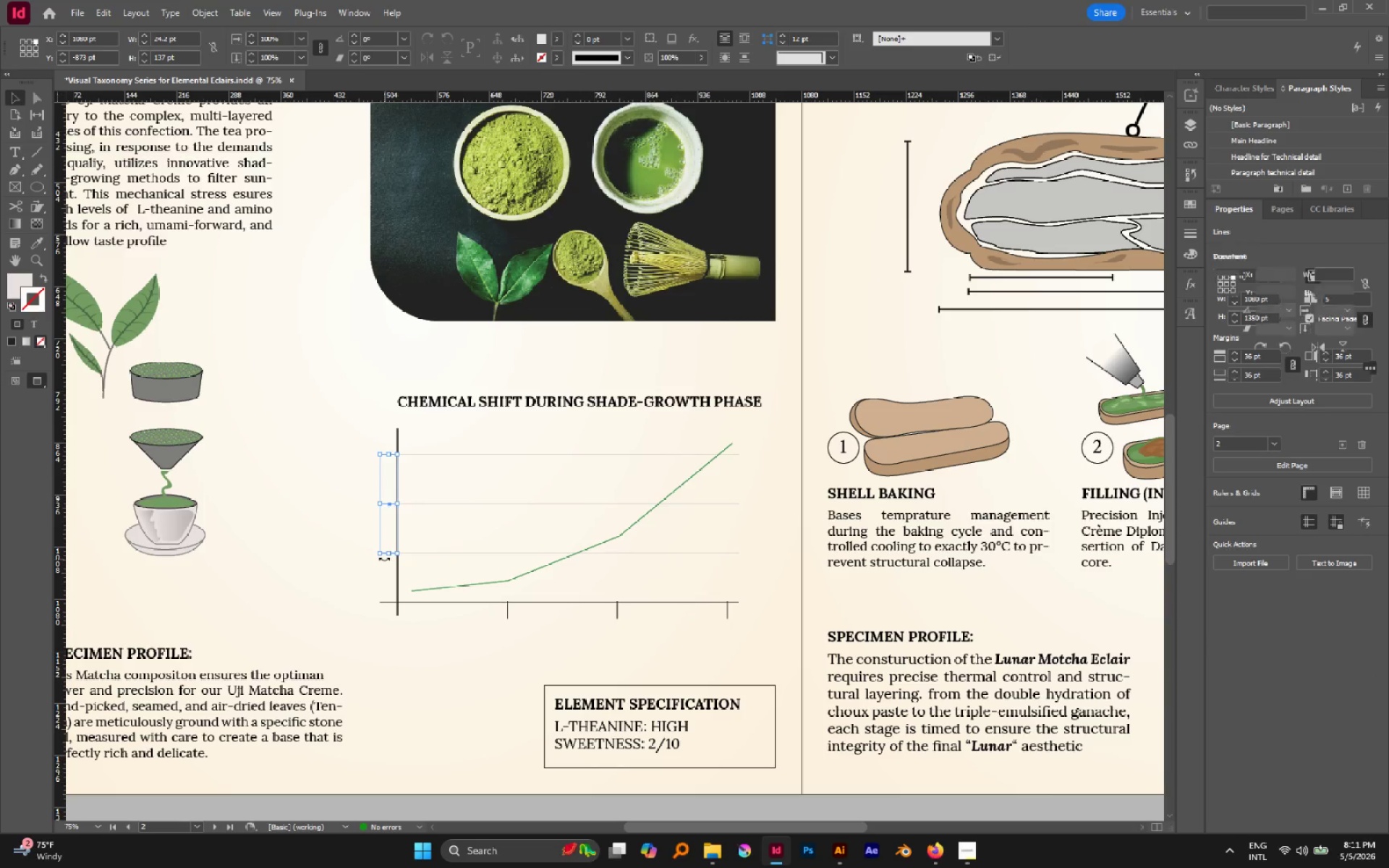 
key(Control+G)
 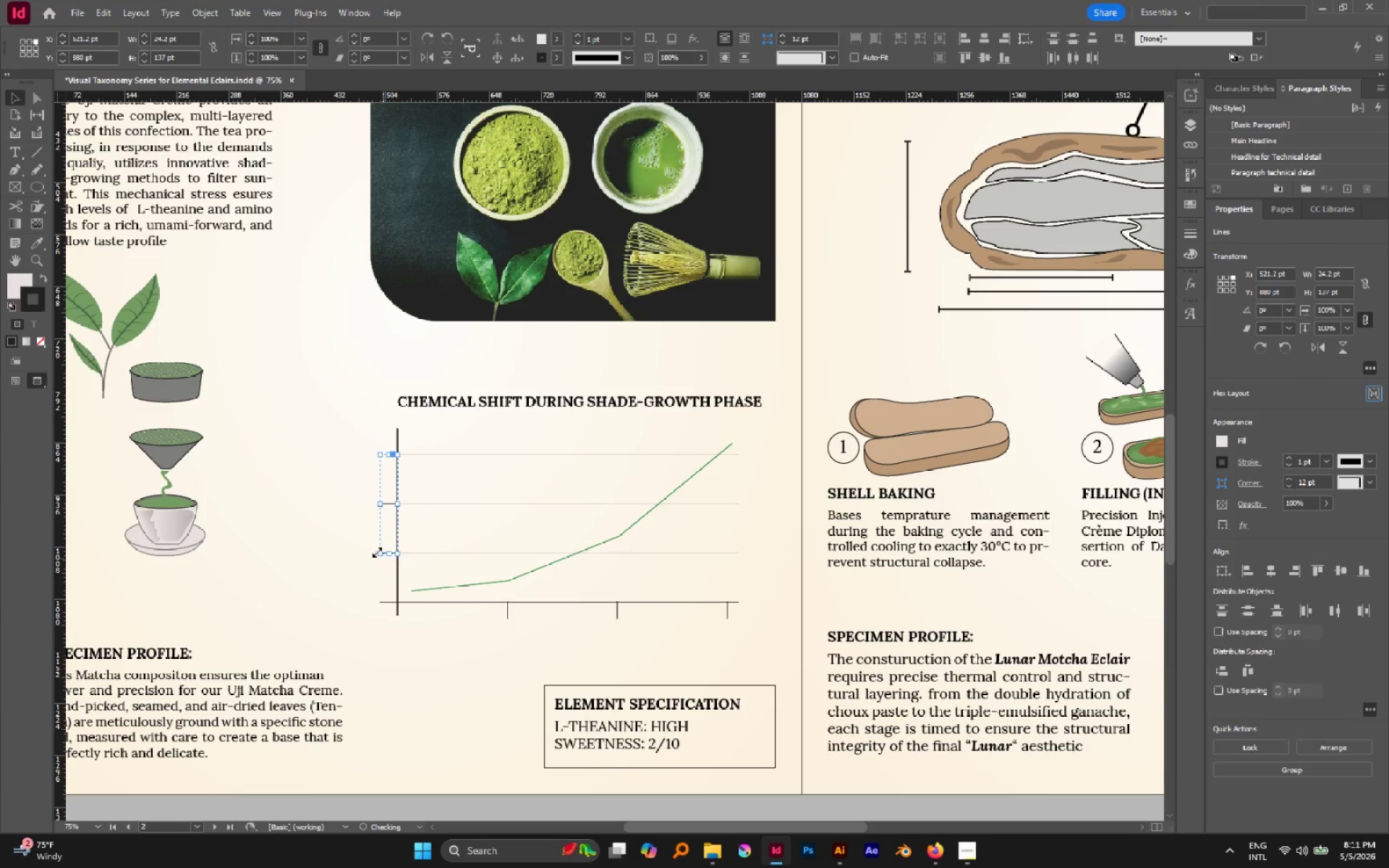 
left_click([377, 551])
 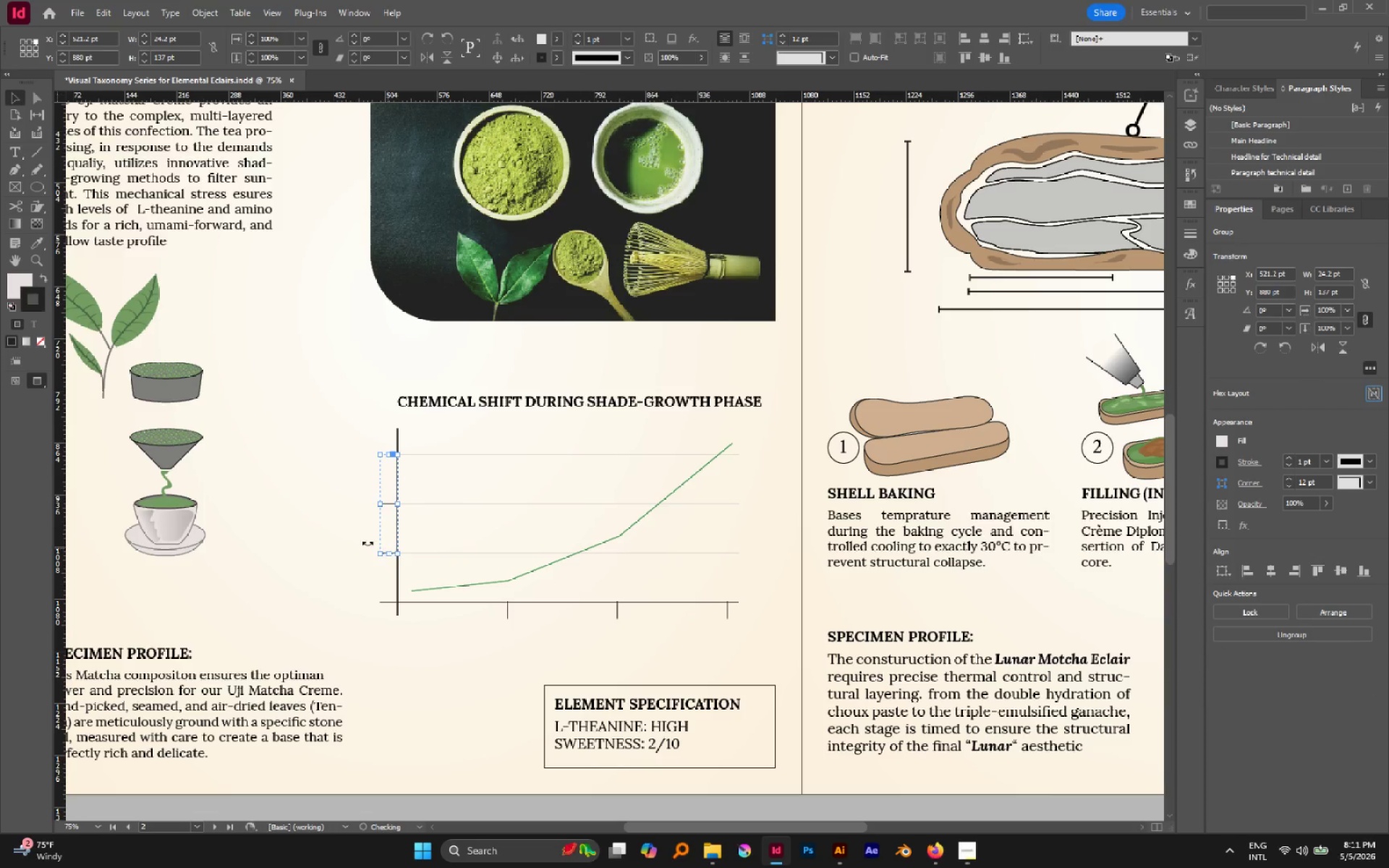 
left_click([336, 537])
 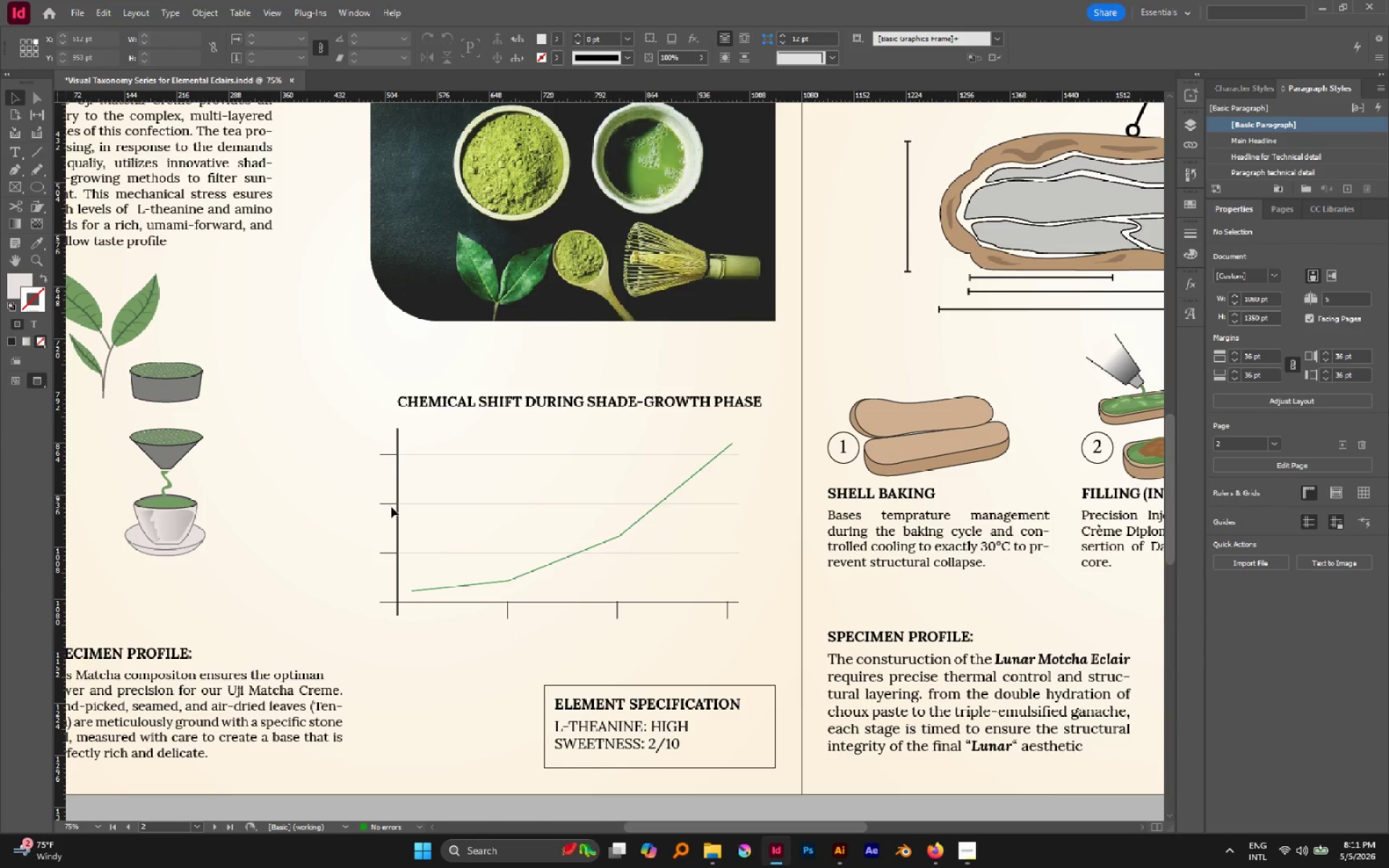 
double_click([391, 505])
 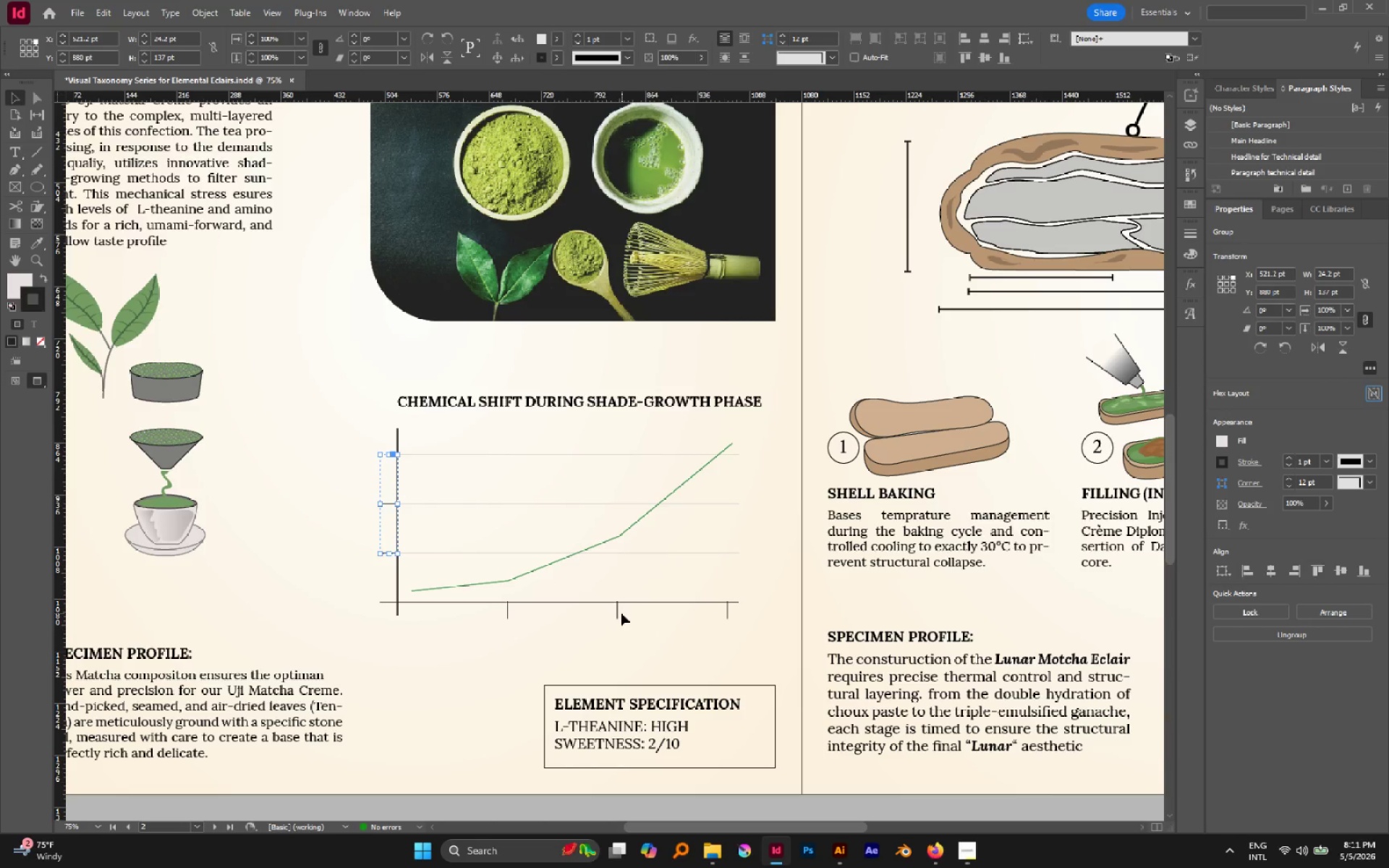 
left_click([618, 610])
 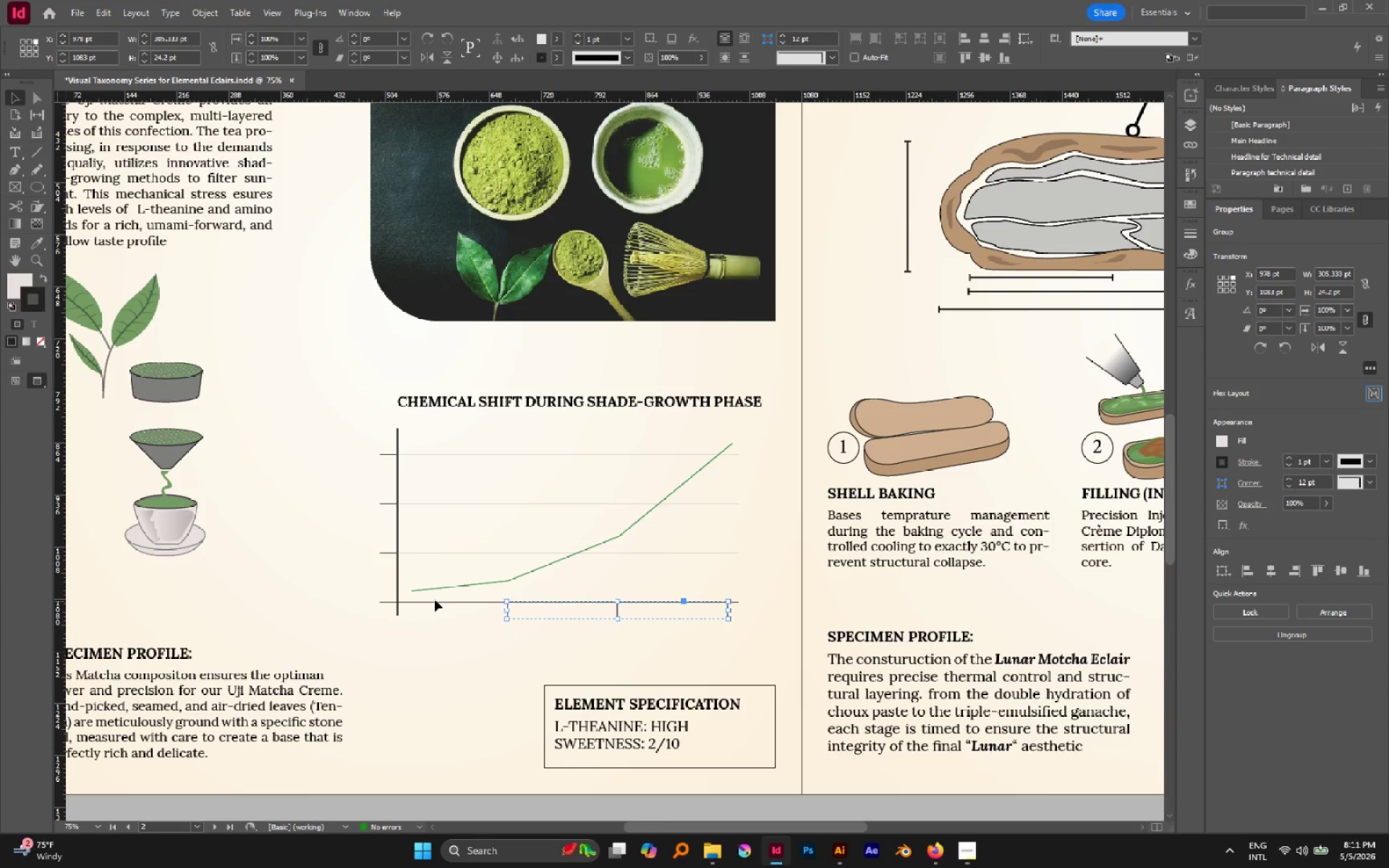 
hold_key(key=ShiftLeft, duration=2.66)
left_click([433, 603])
 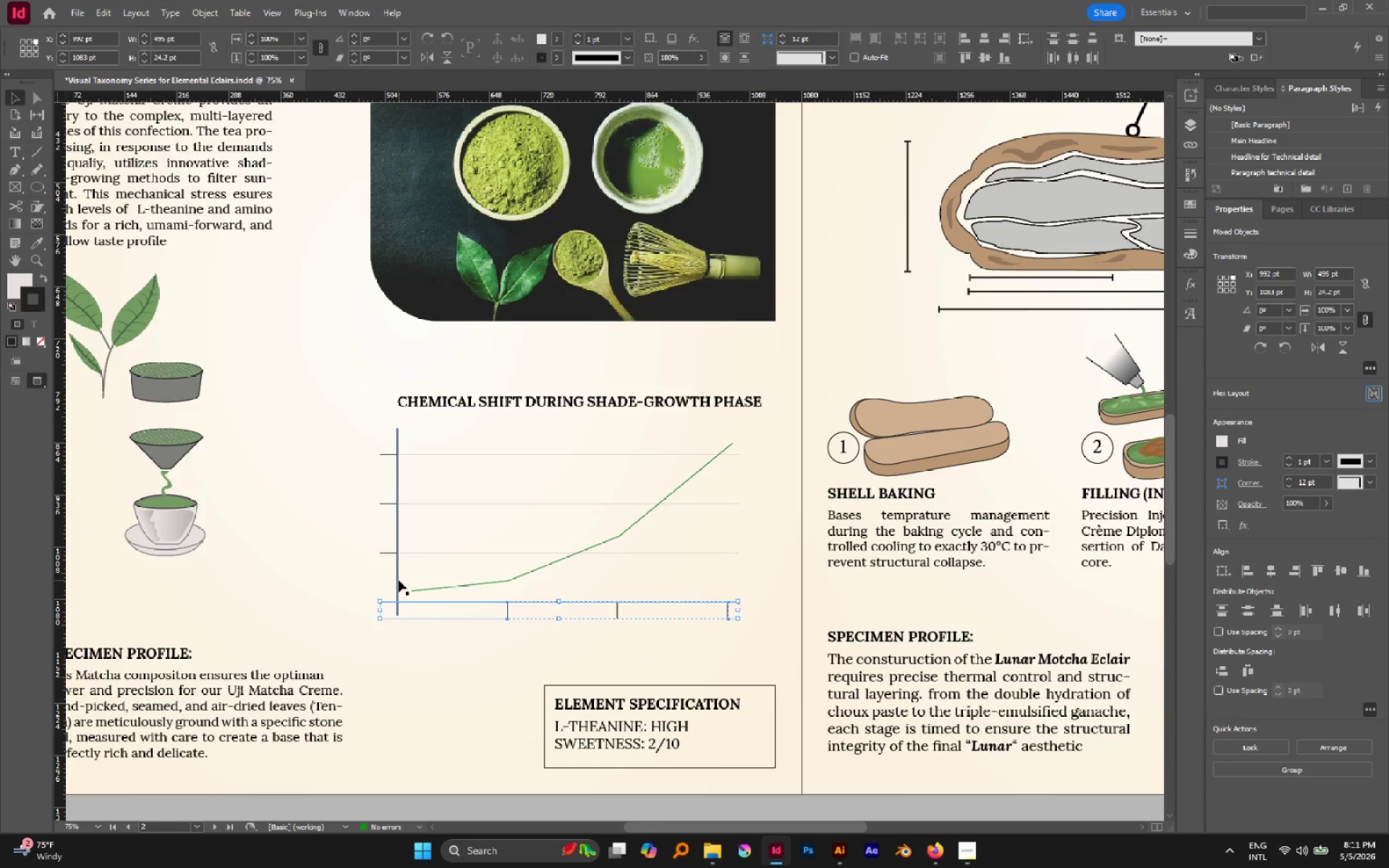 
left_click([399, 580])
 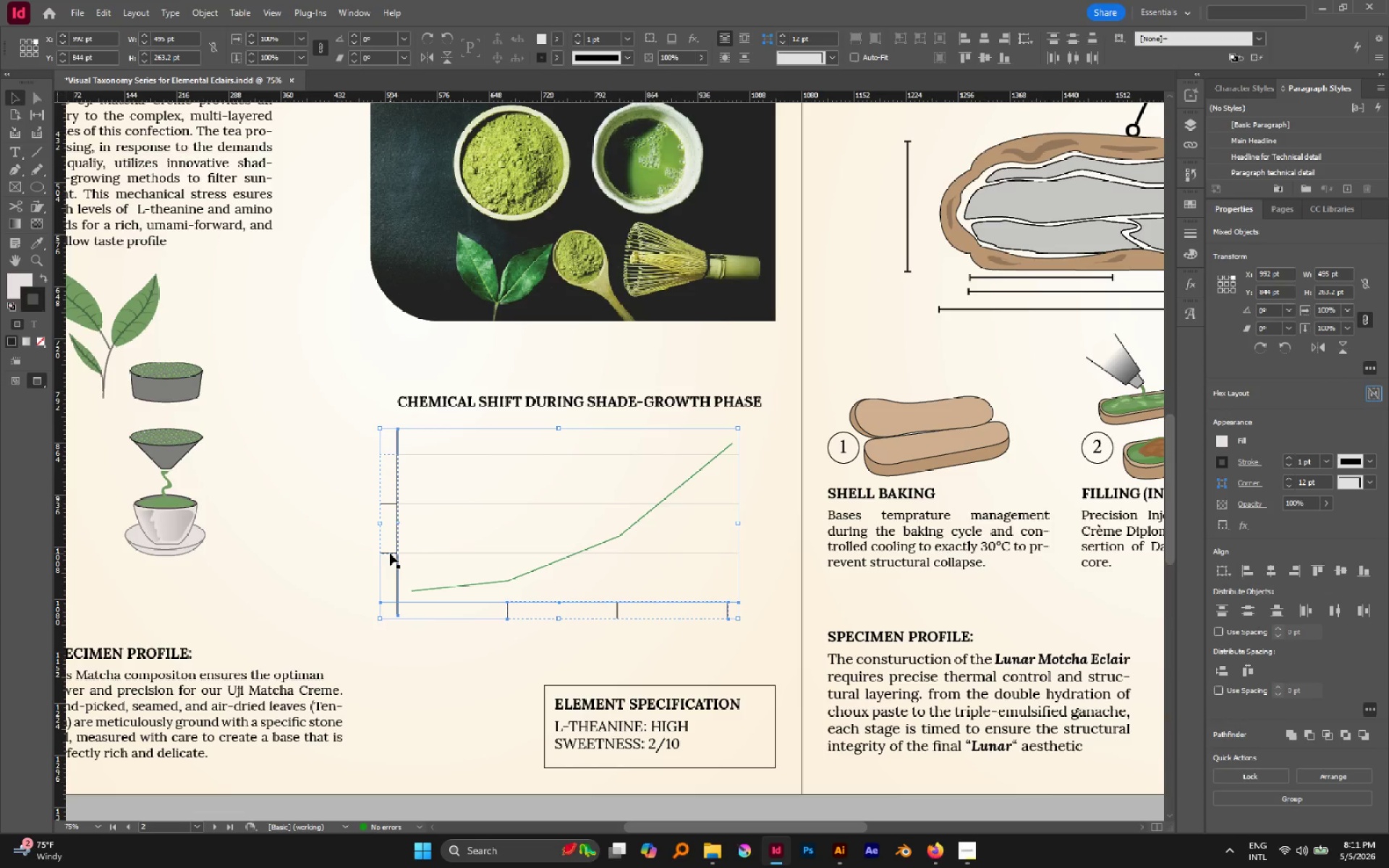 
left_click([390, 553])
 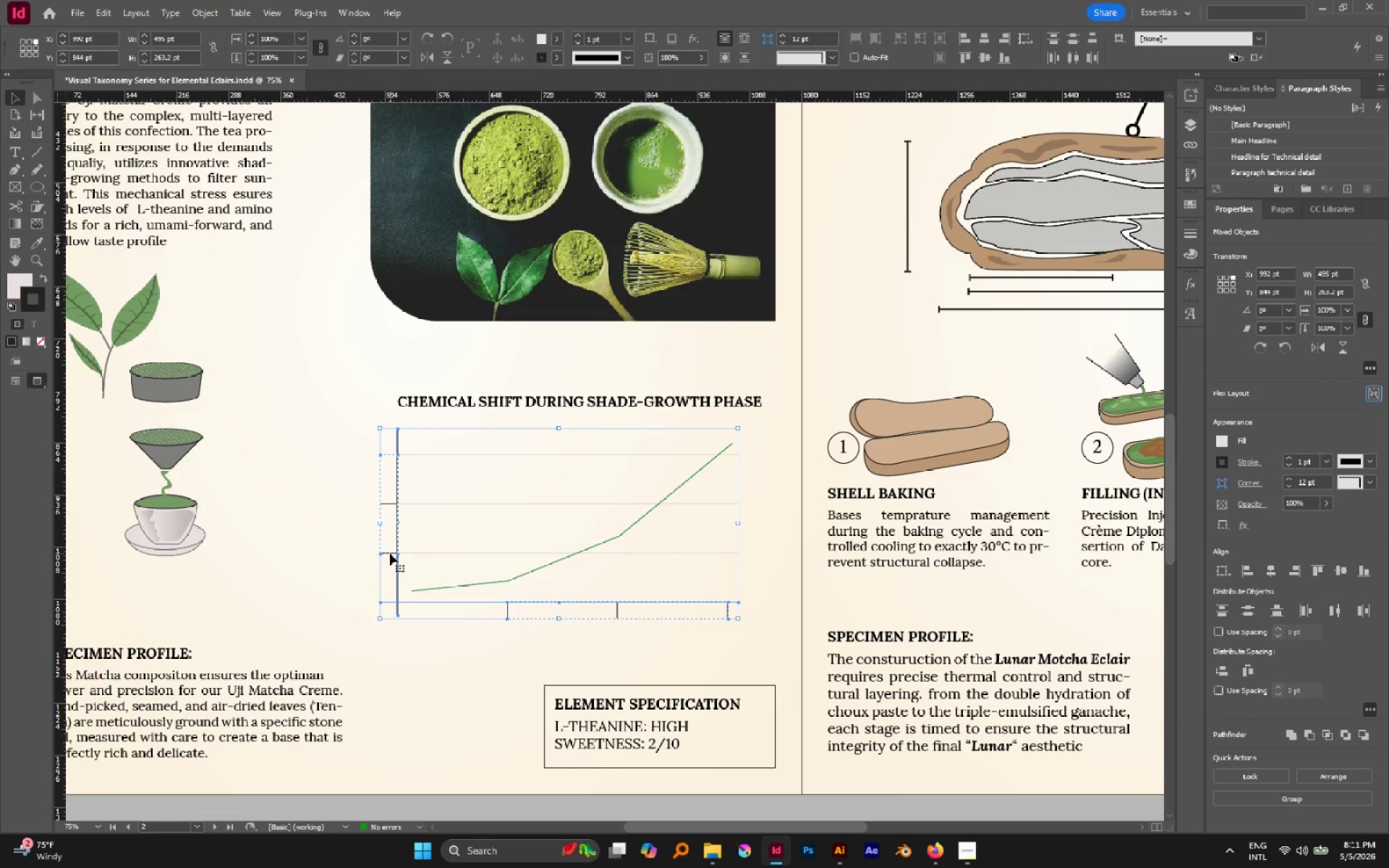 
key(Control+G)
 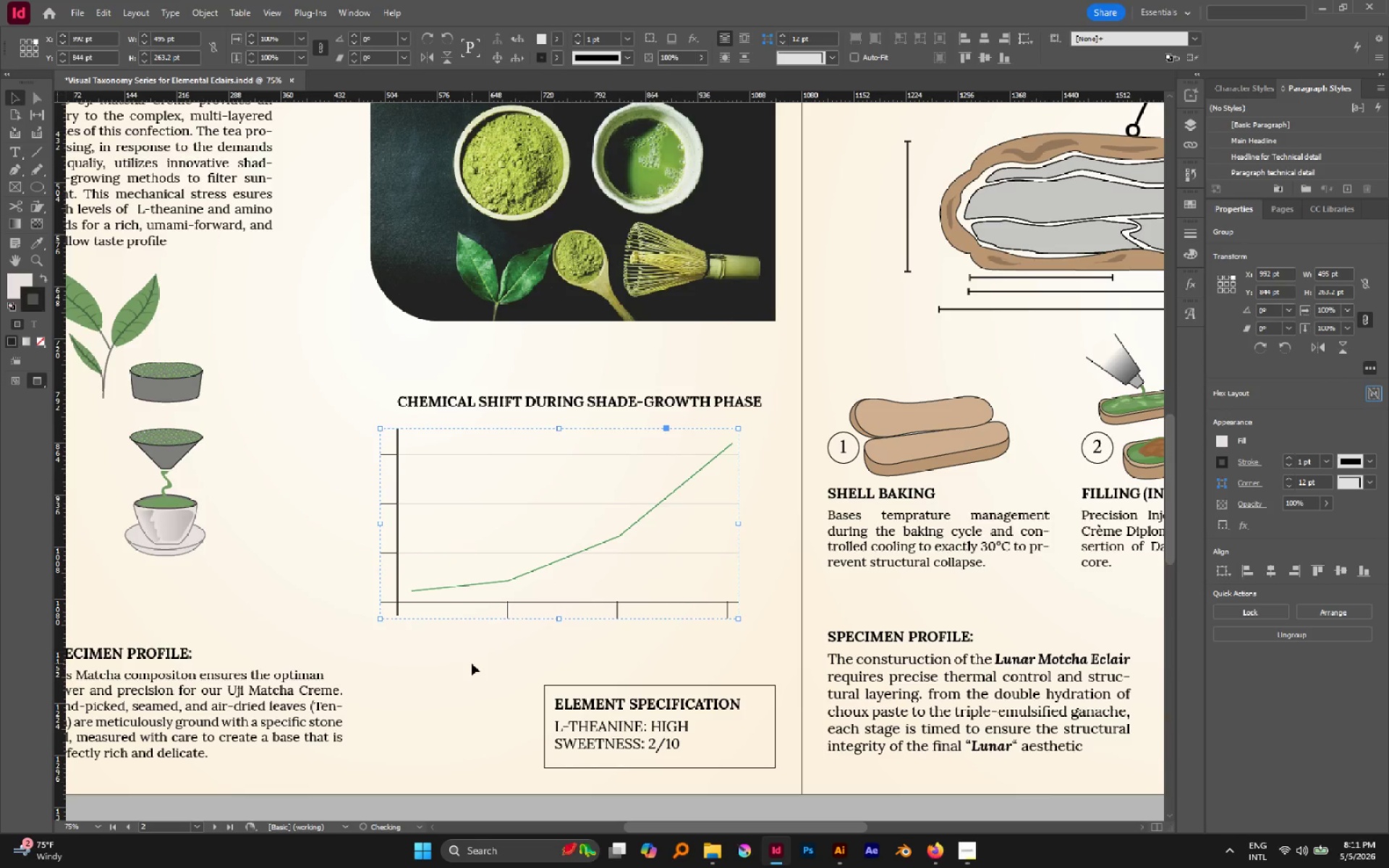 
left_click([472, 663])
 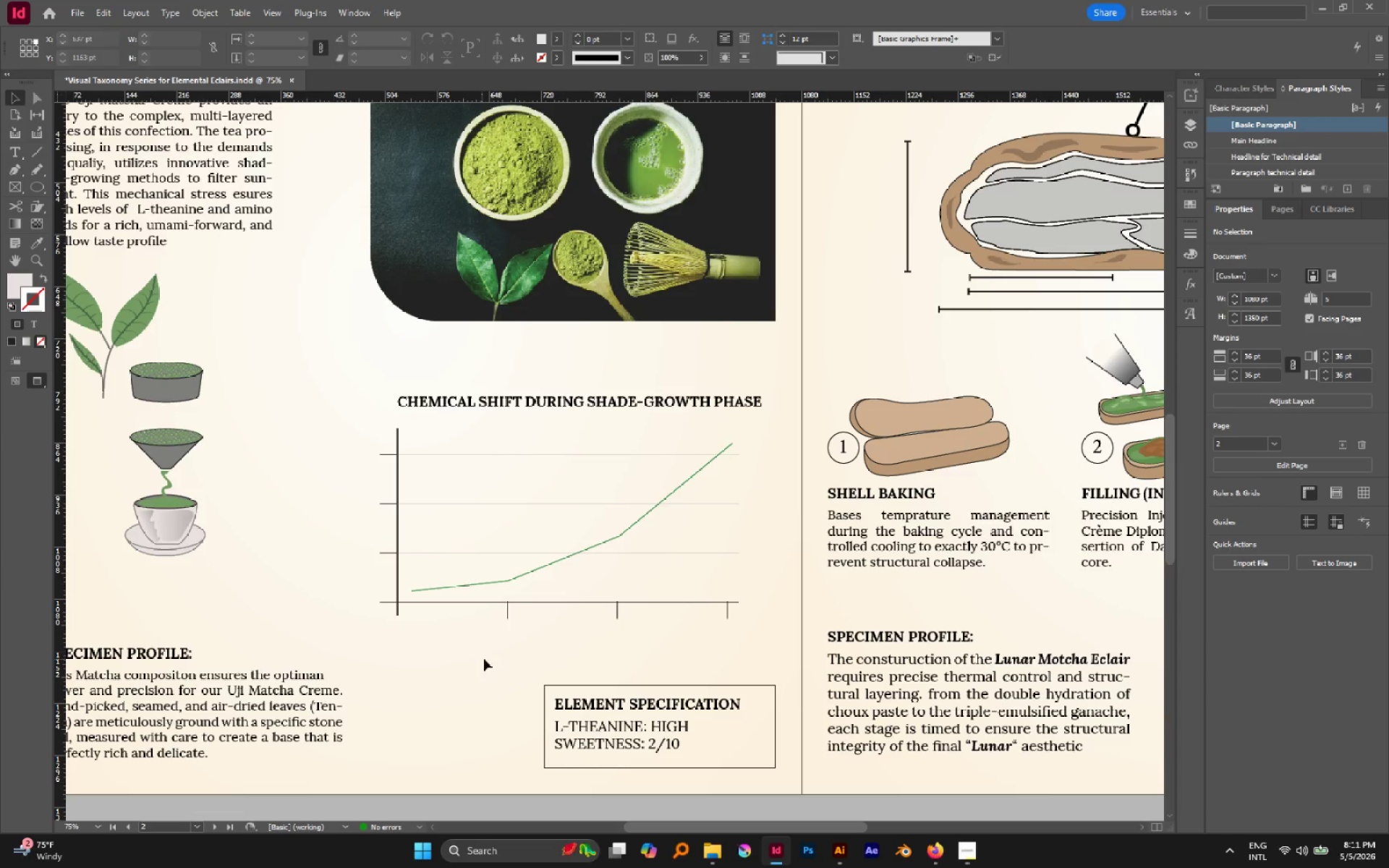 
hold_key(key=AltLeft, duration=0.73)
scroll: coordinate [527, 637], scroll_direction: up, amount: 1.0
 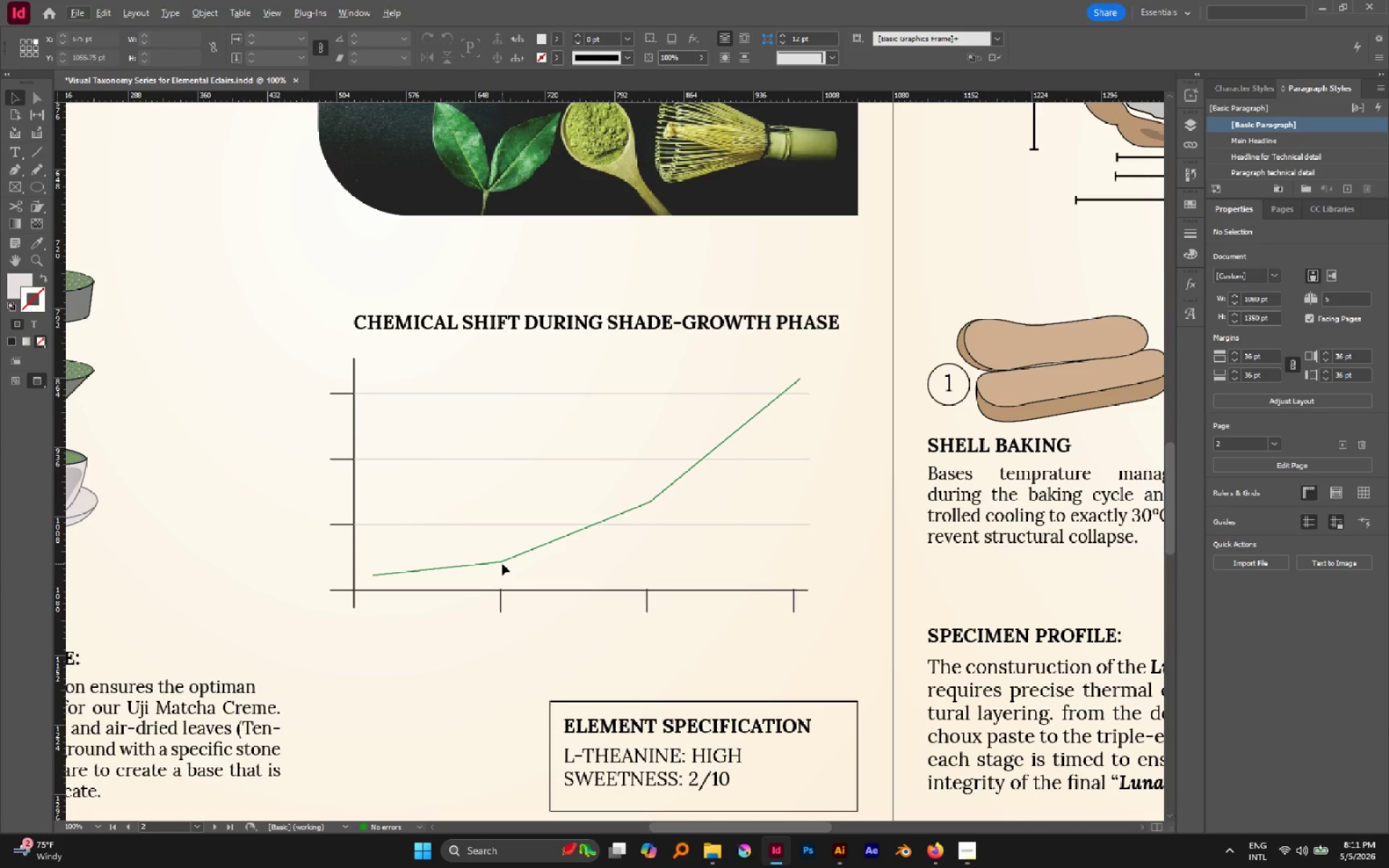 
left_click([502, 562])
 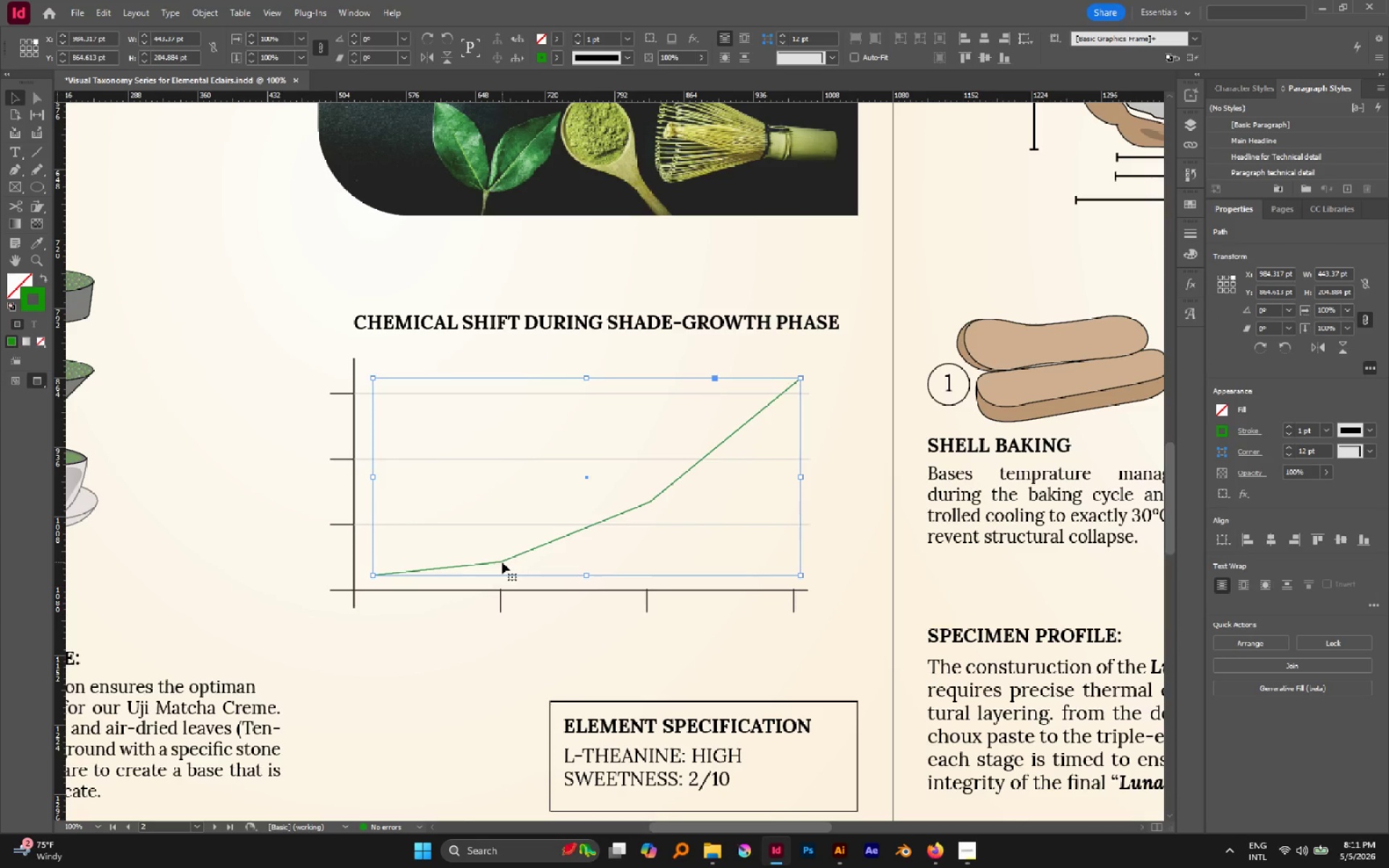 
key(Control+C)
 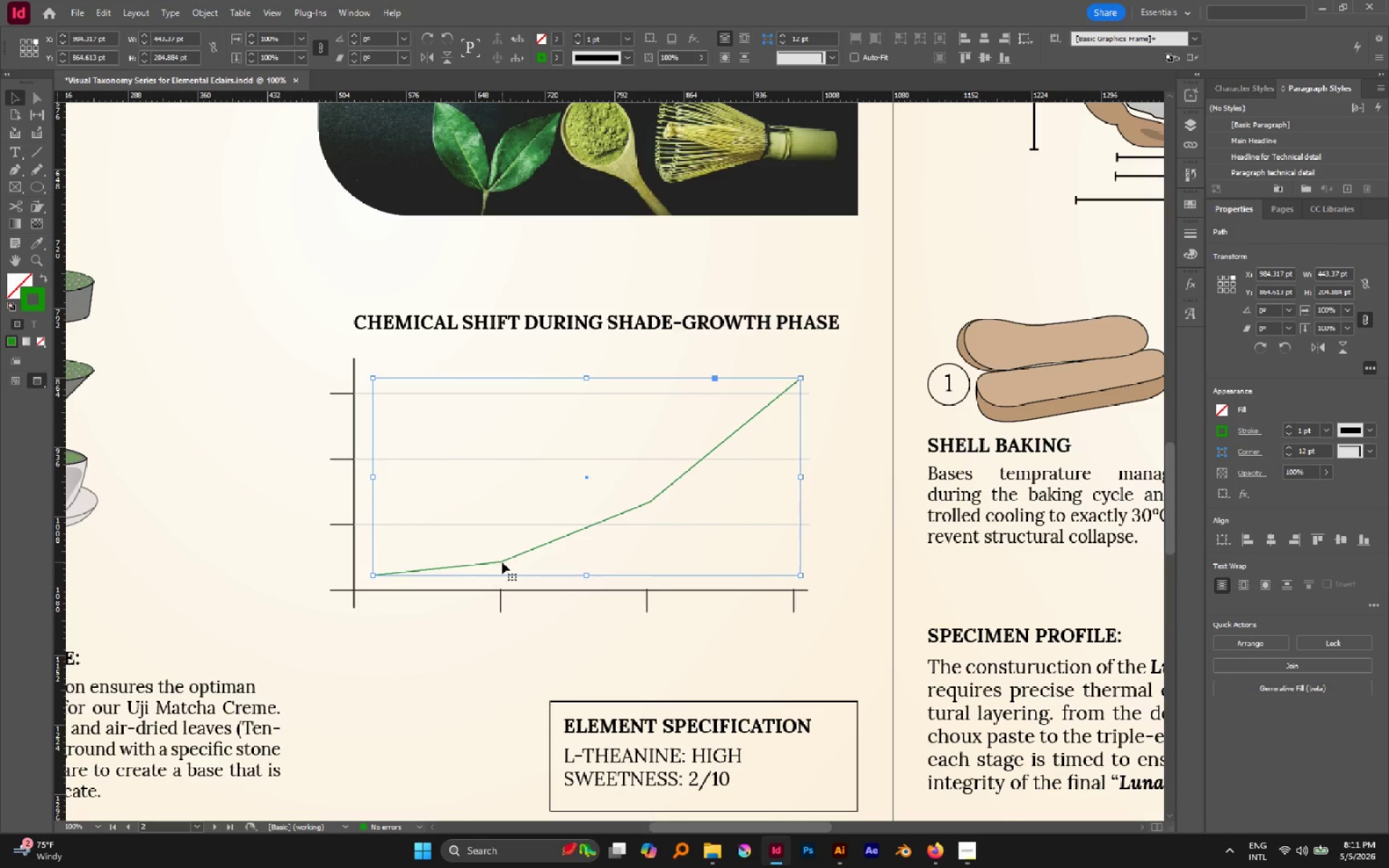 
key(Control+Shift+V)
 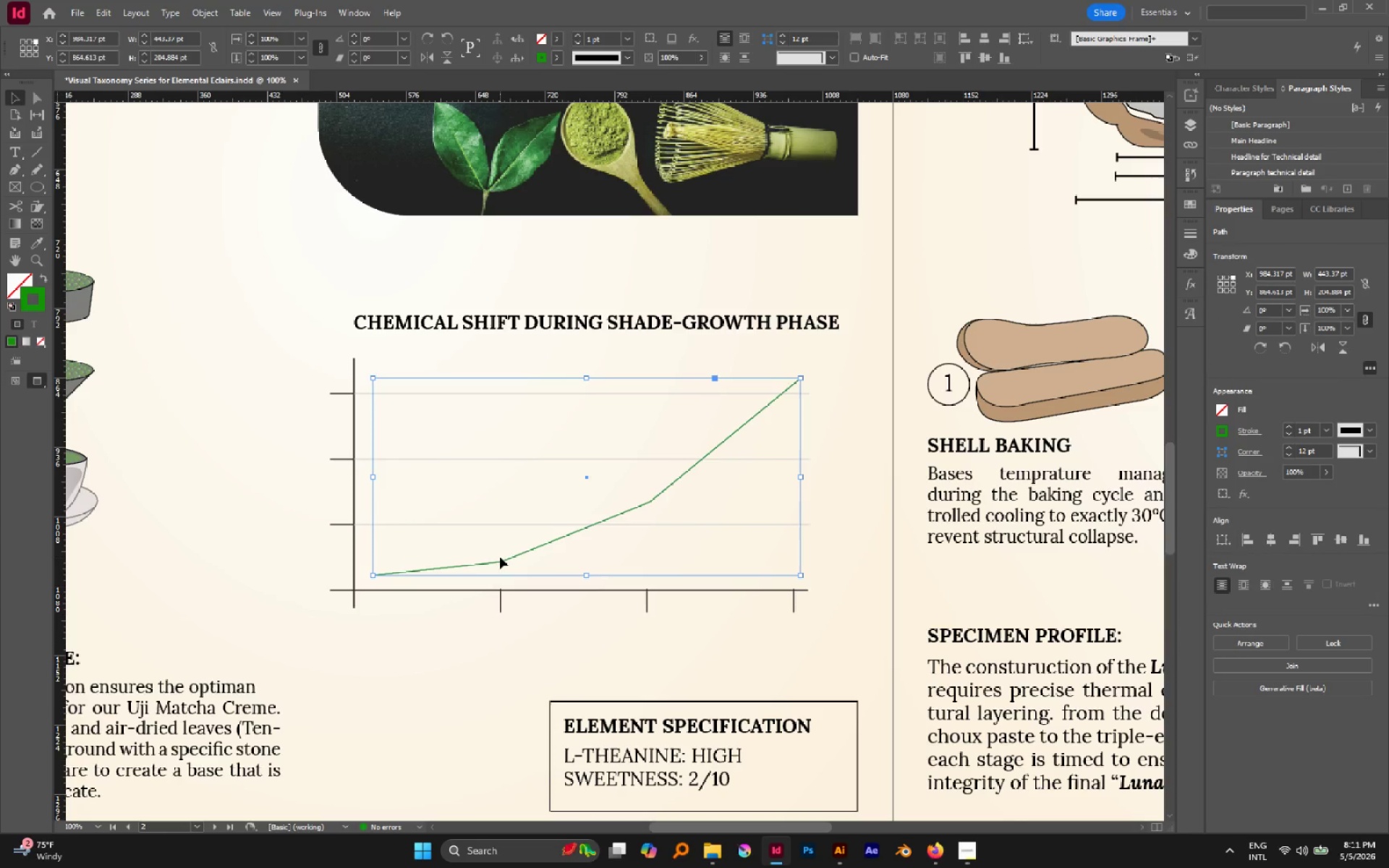 
key(Shift+ArrowDown)
 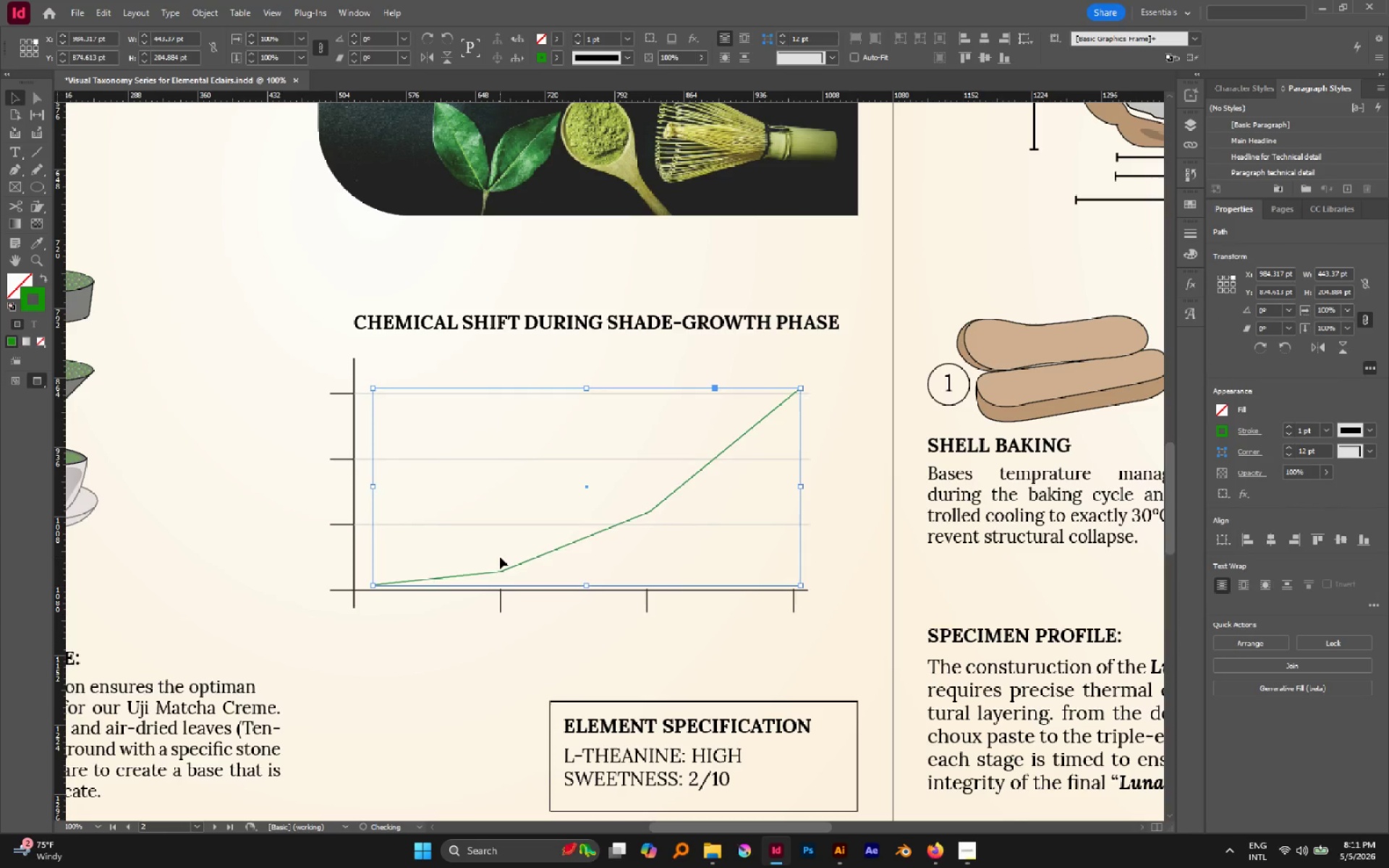 
key(Shift+ArrowDown)
 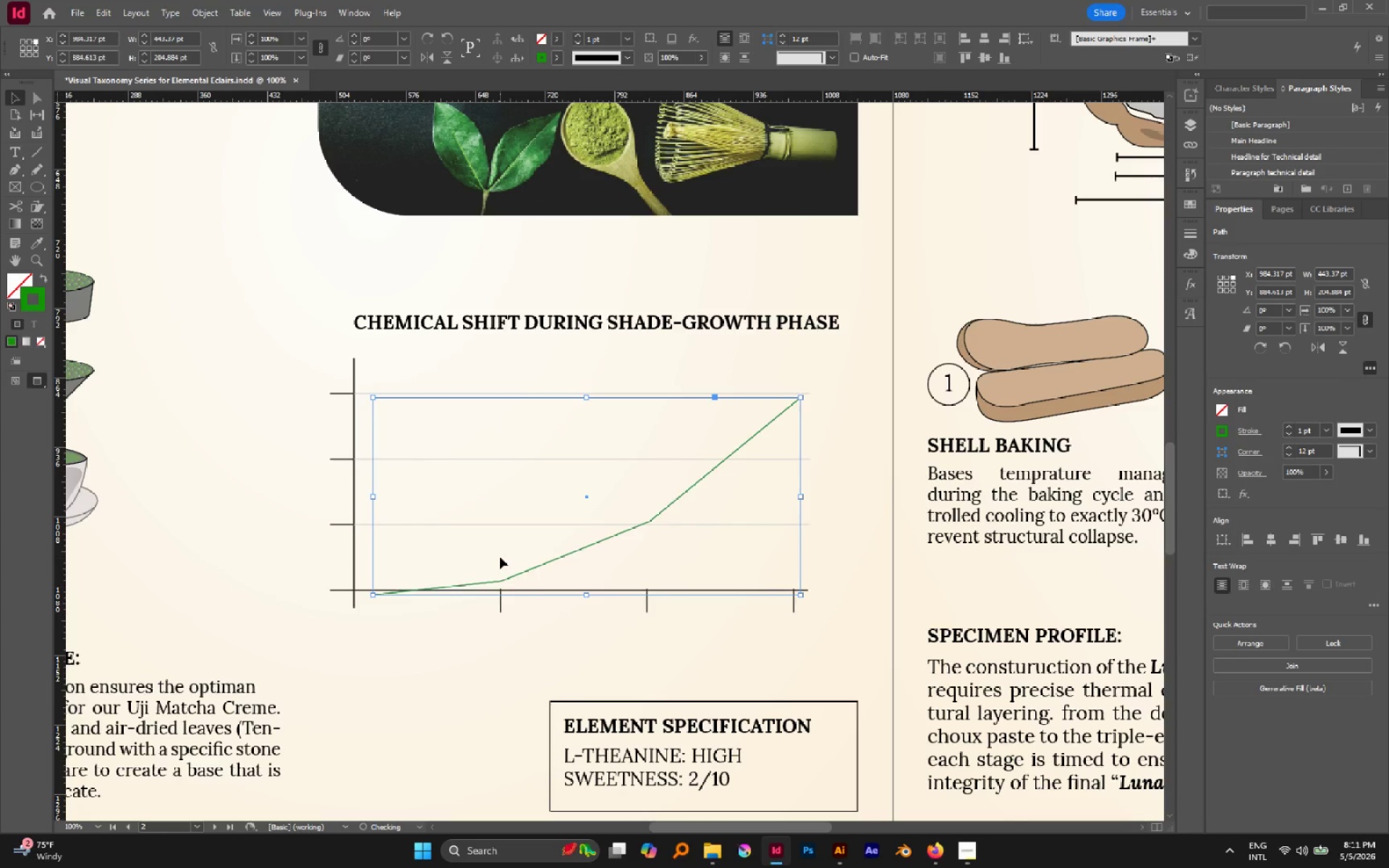 
key(Shift+ArrowDown)
 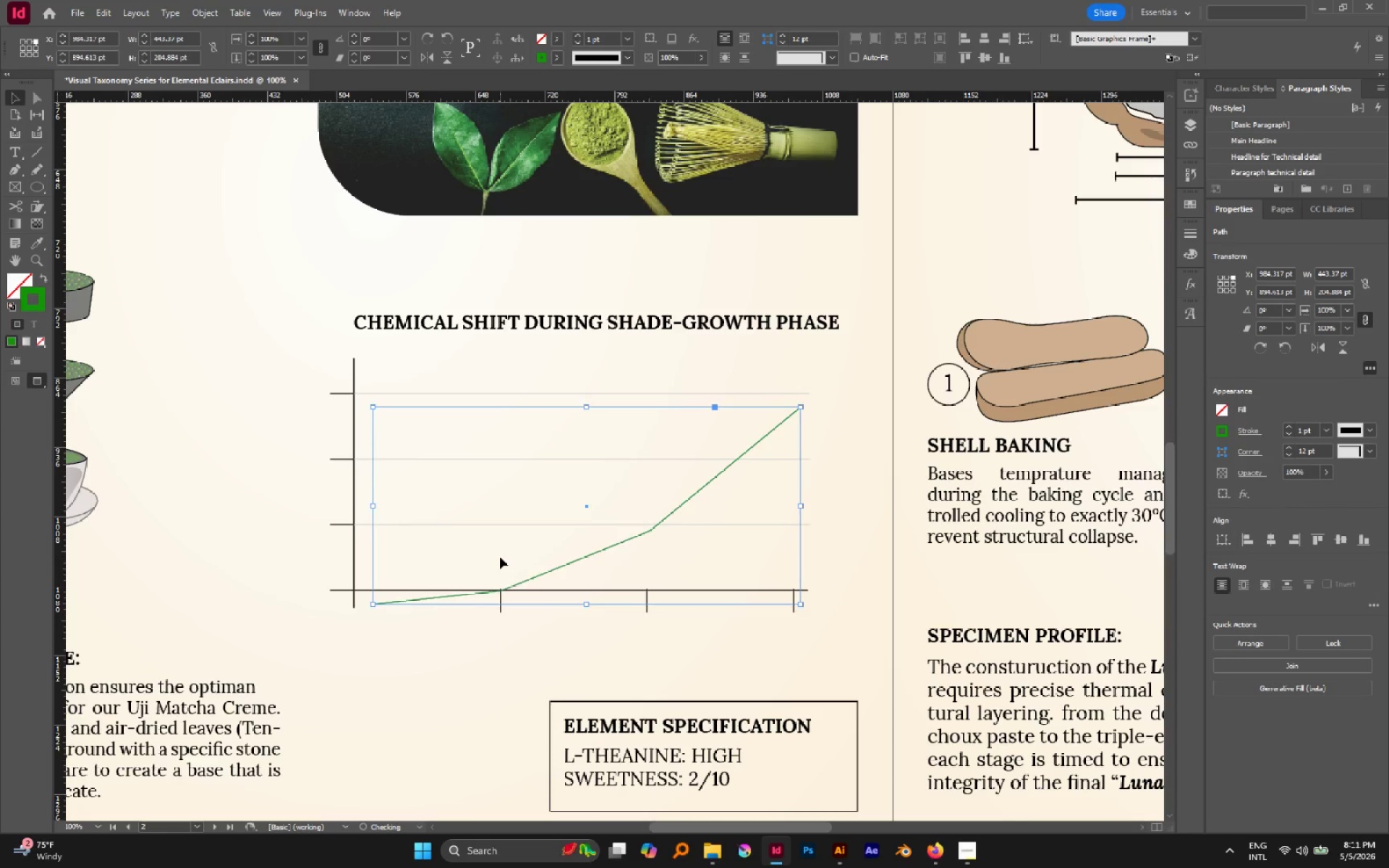 
key(Shift+ArrowDown)
 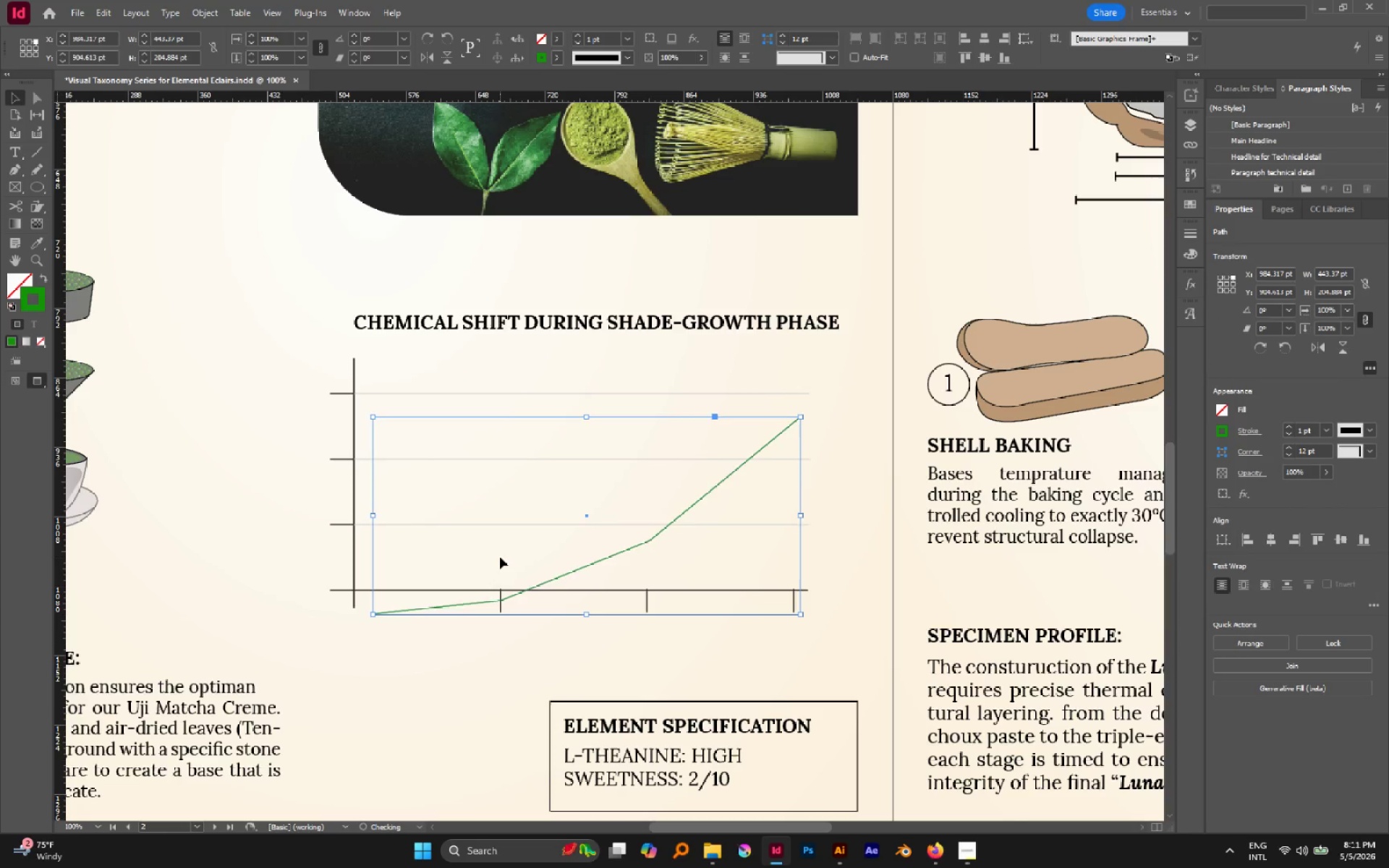 
key(Shift+ArrowDown)
 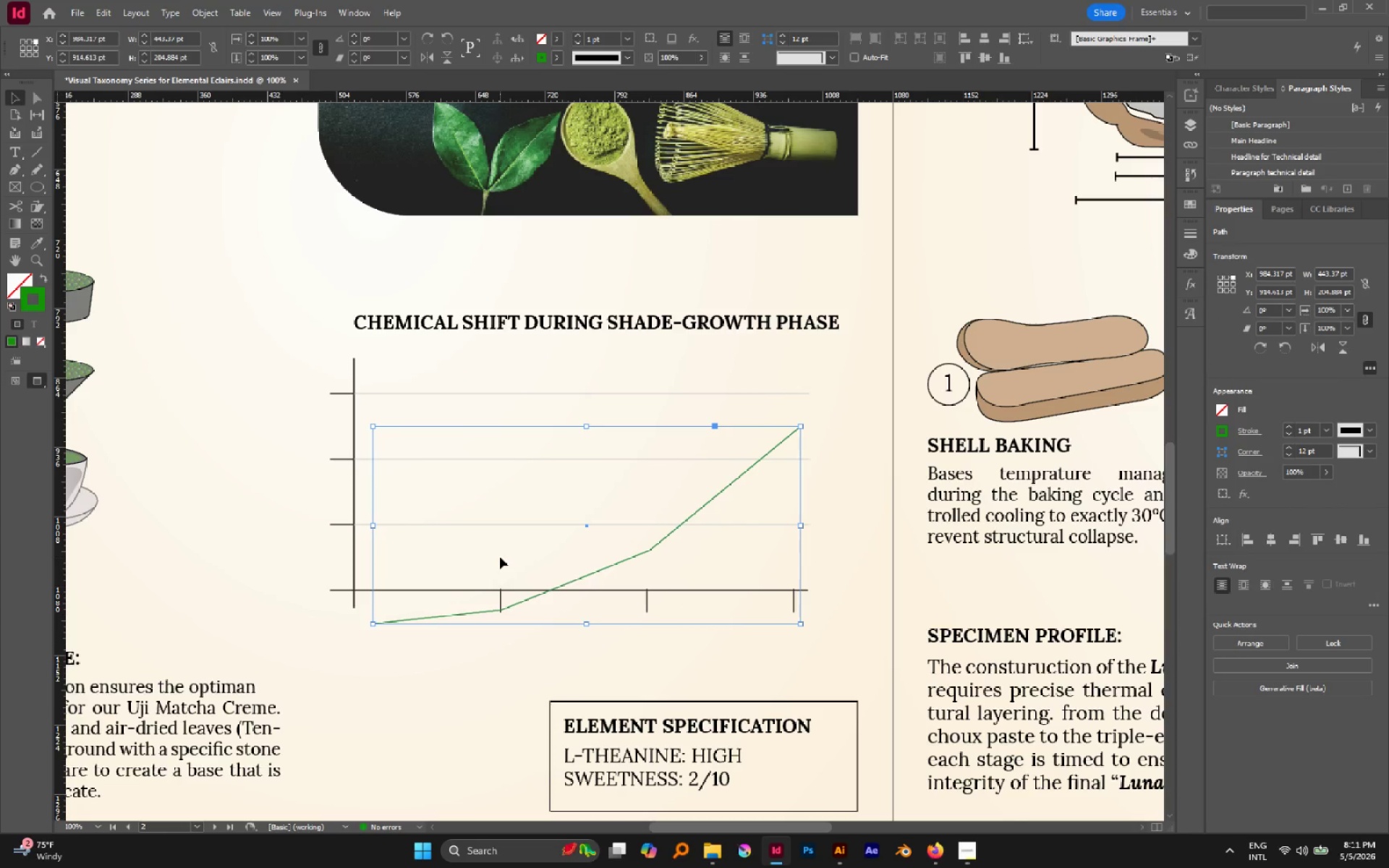 
key(Control+Z)
 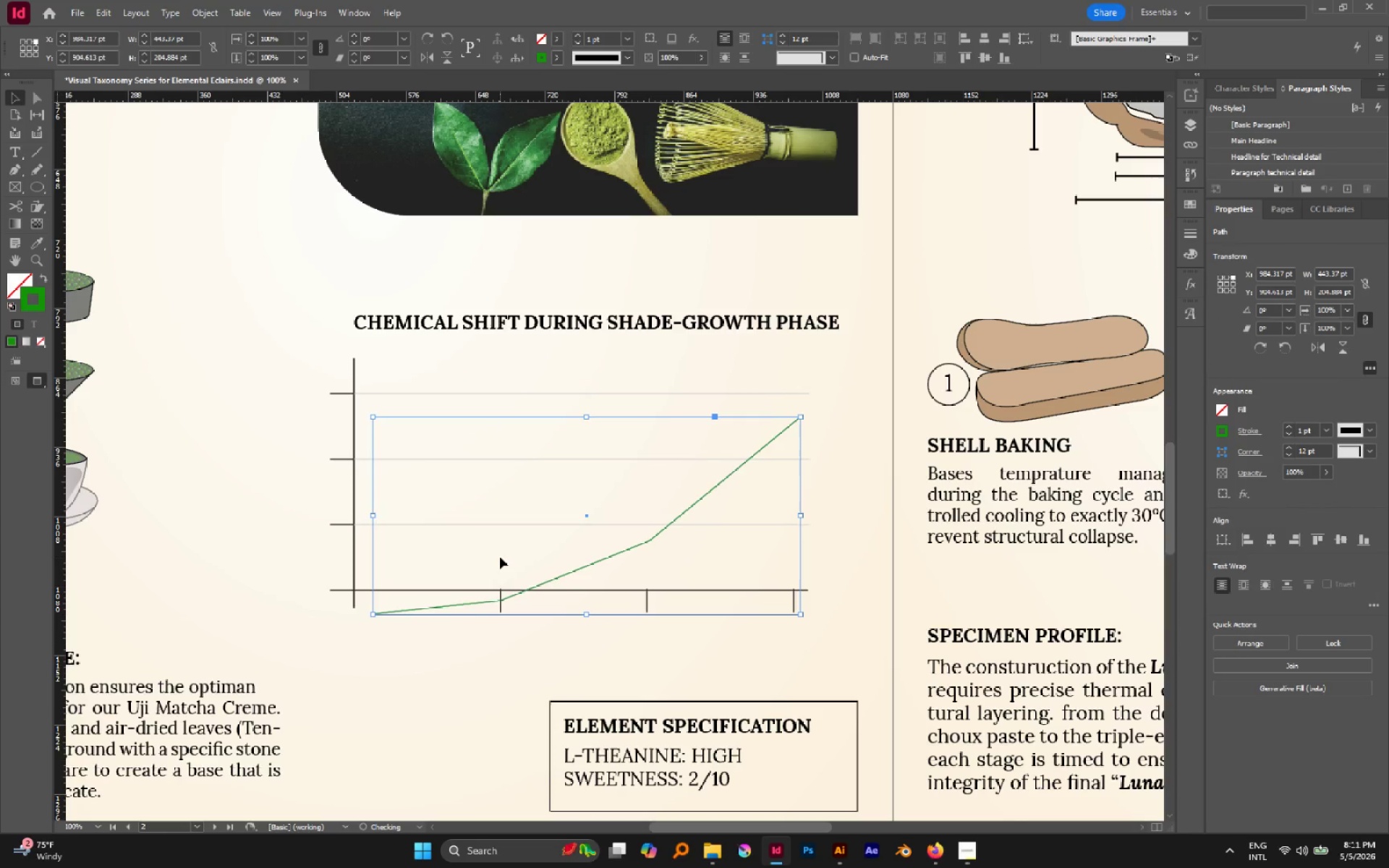 
key(Control+Z)
 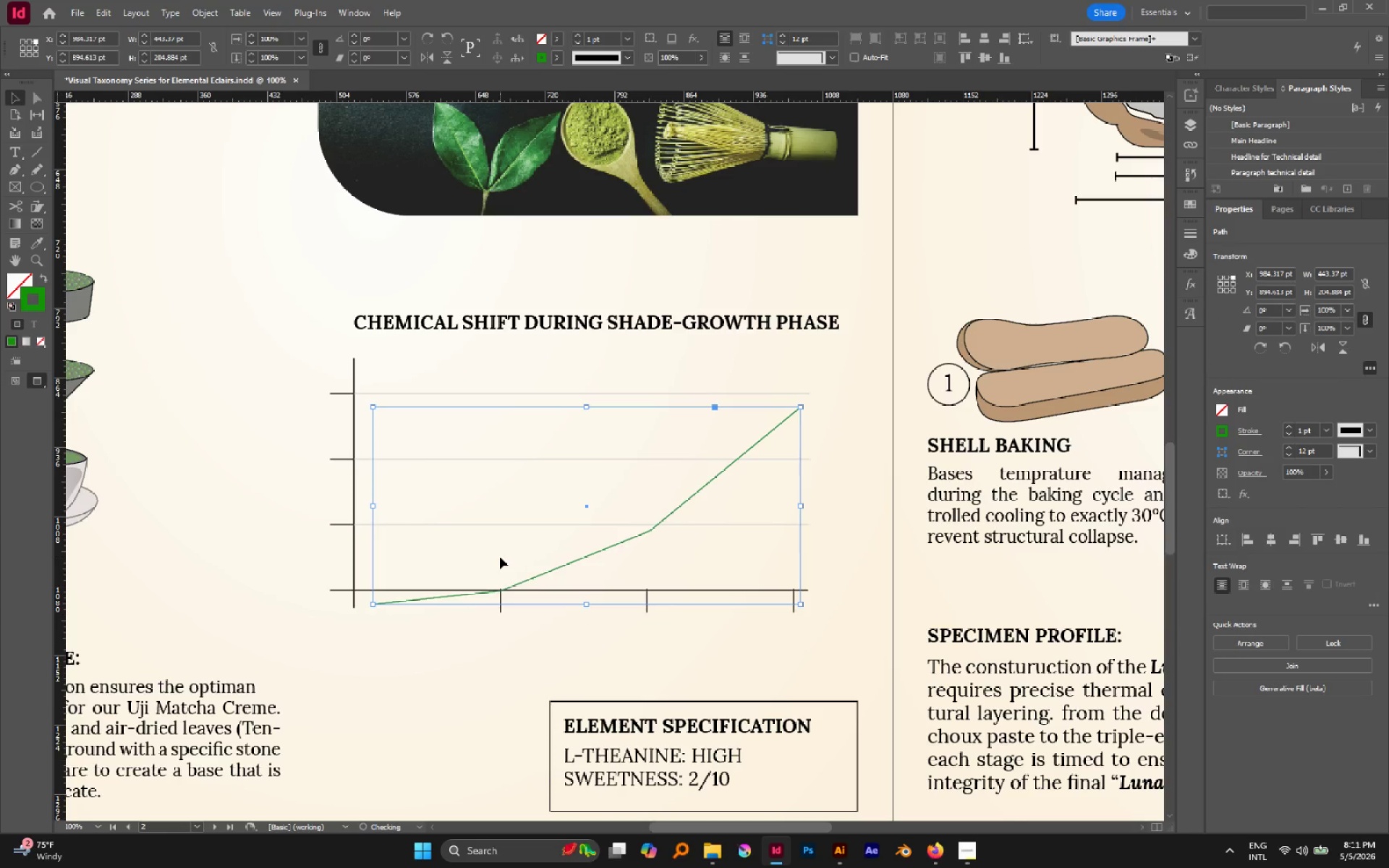 
key(Control+Z)
 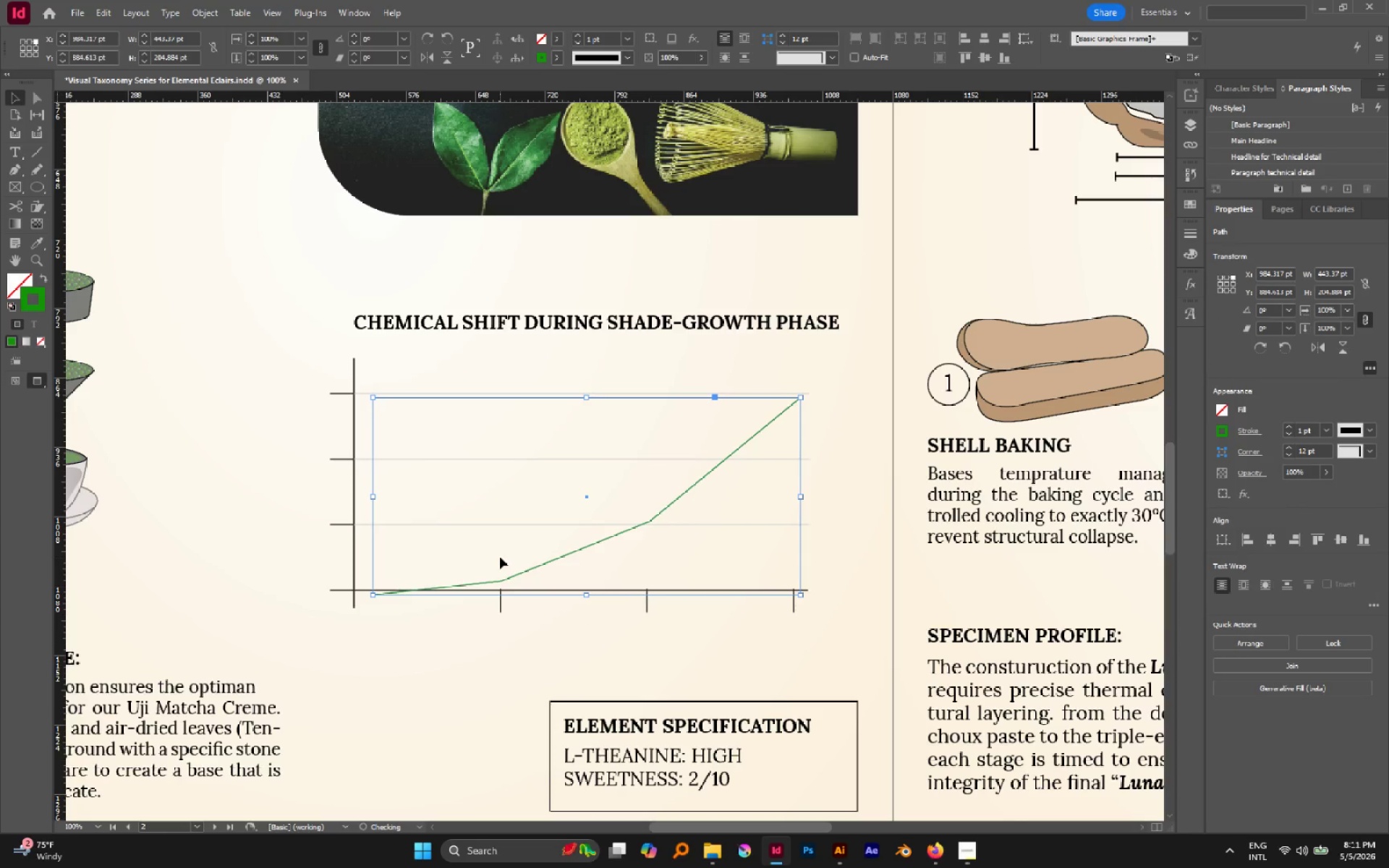 
key(Control+Z)
 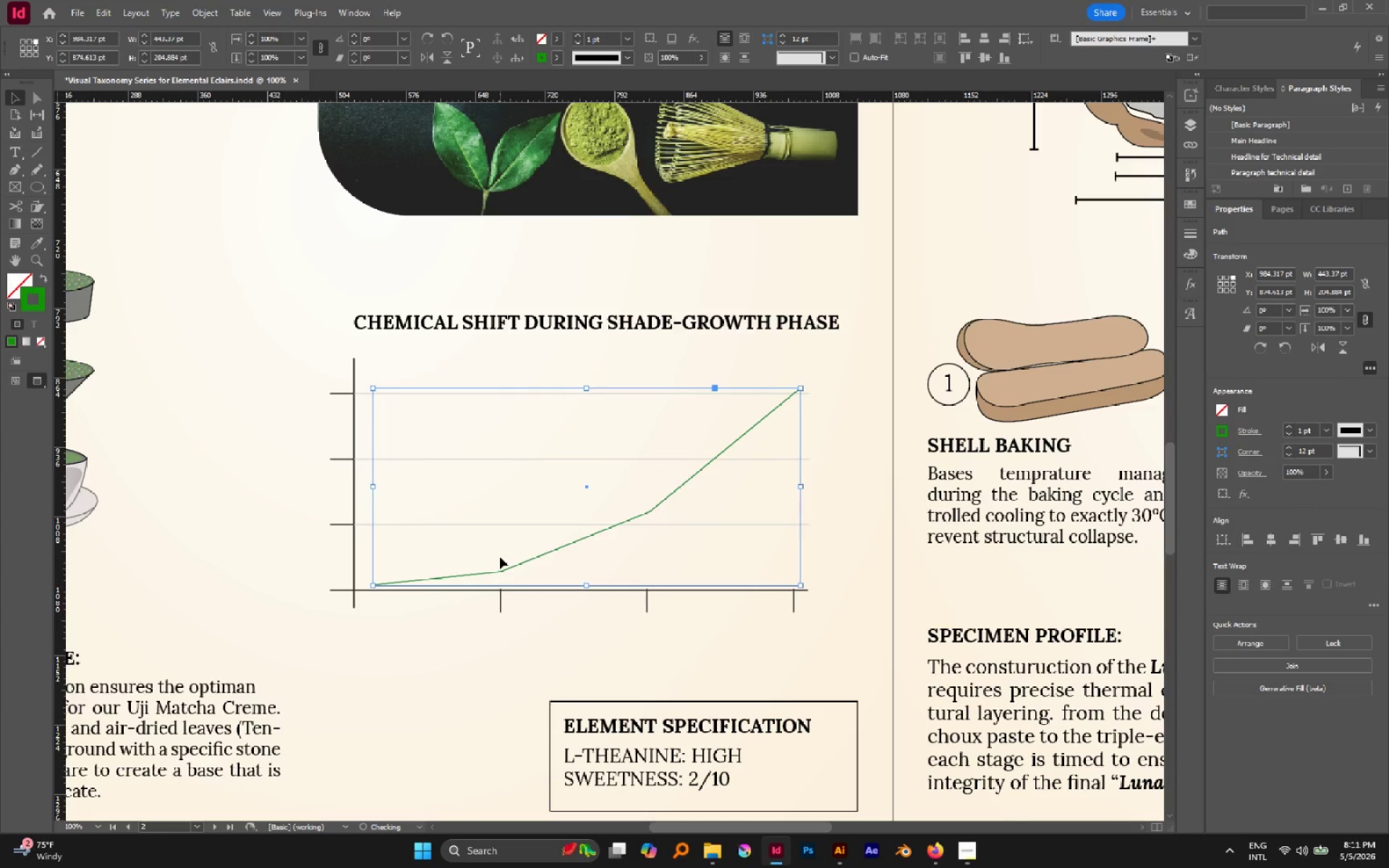 
key(Control+Z)
 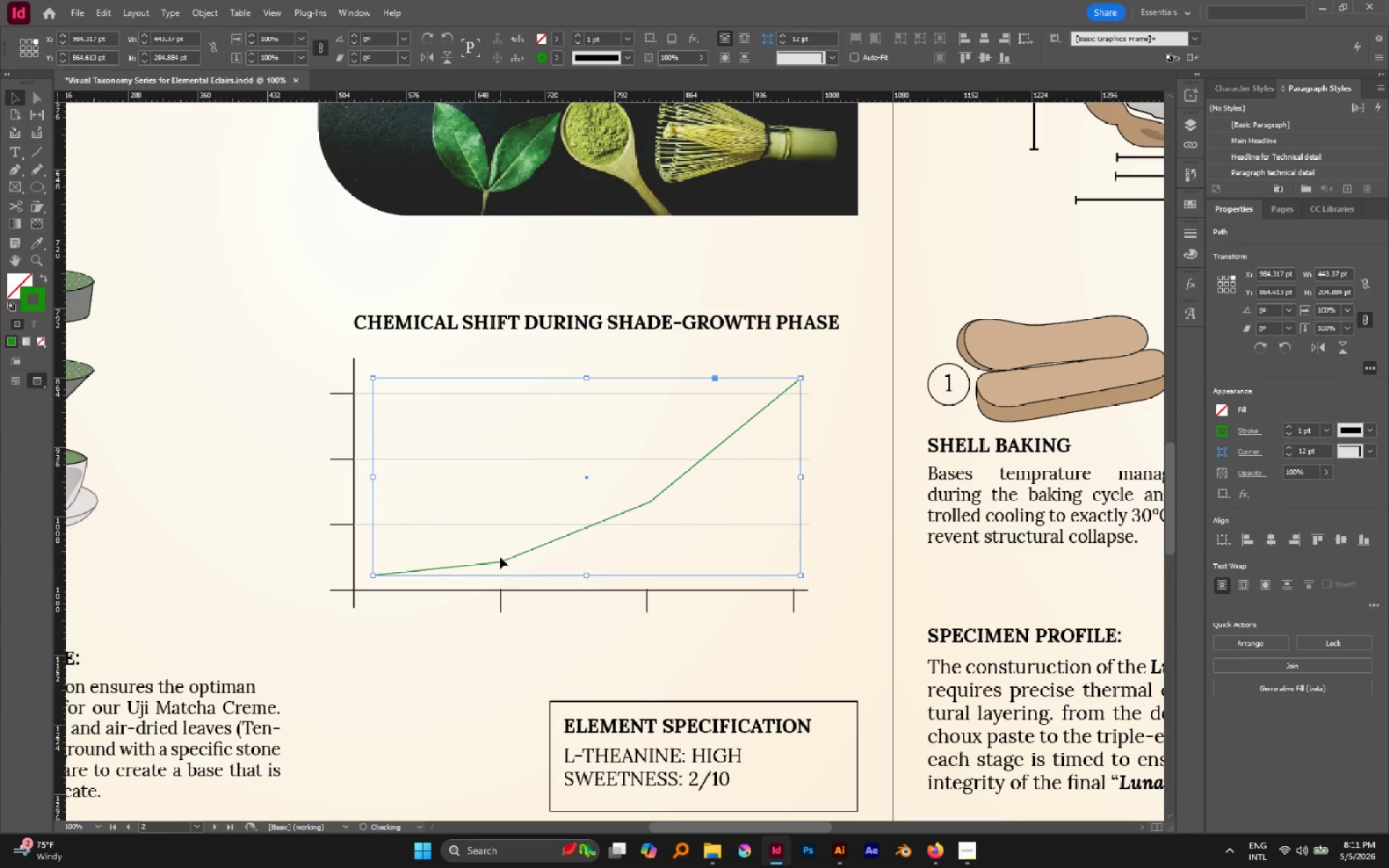 
key(Control+Z)
 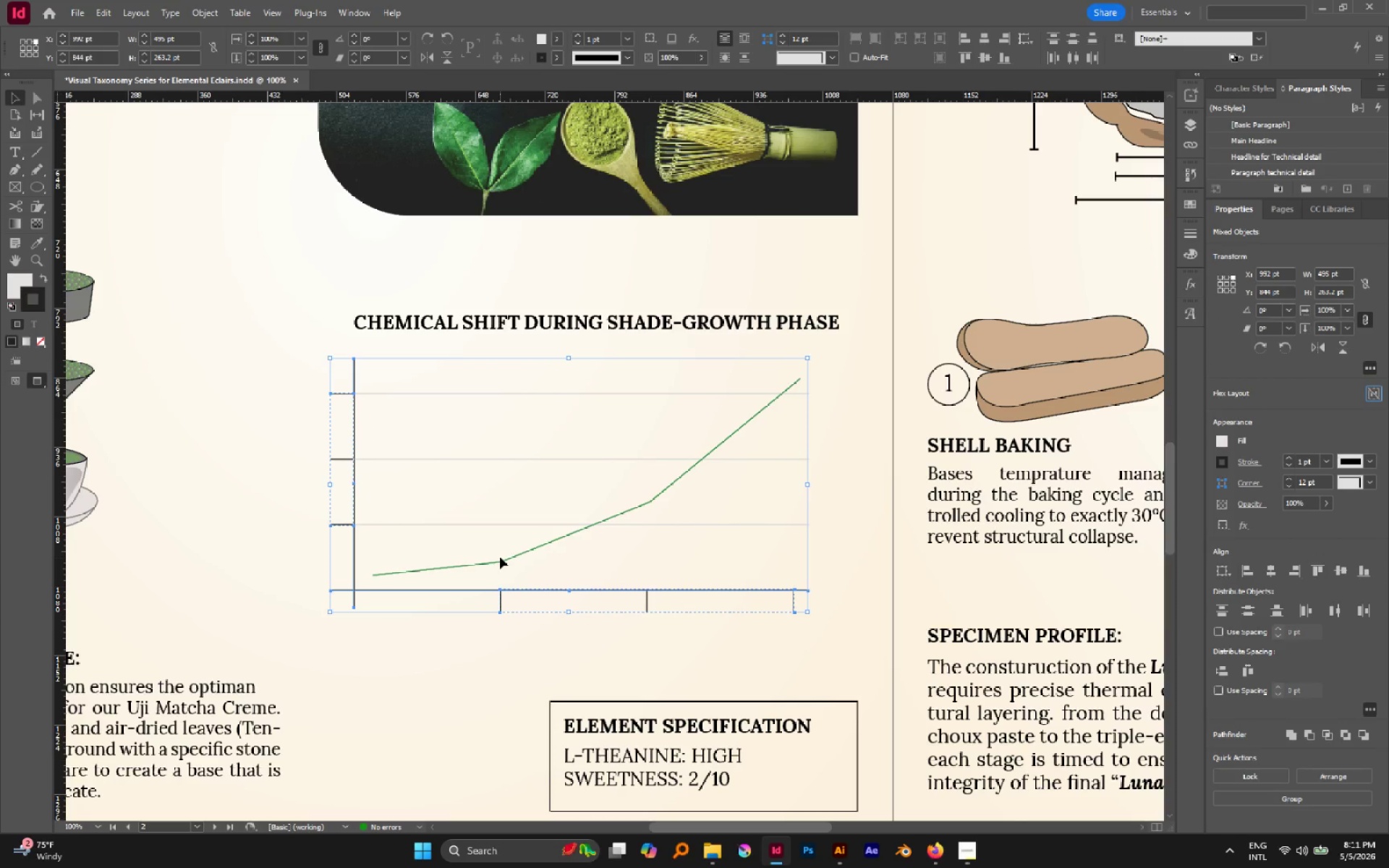 
key(Control+Shift+Z)
 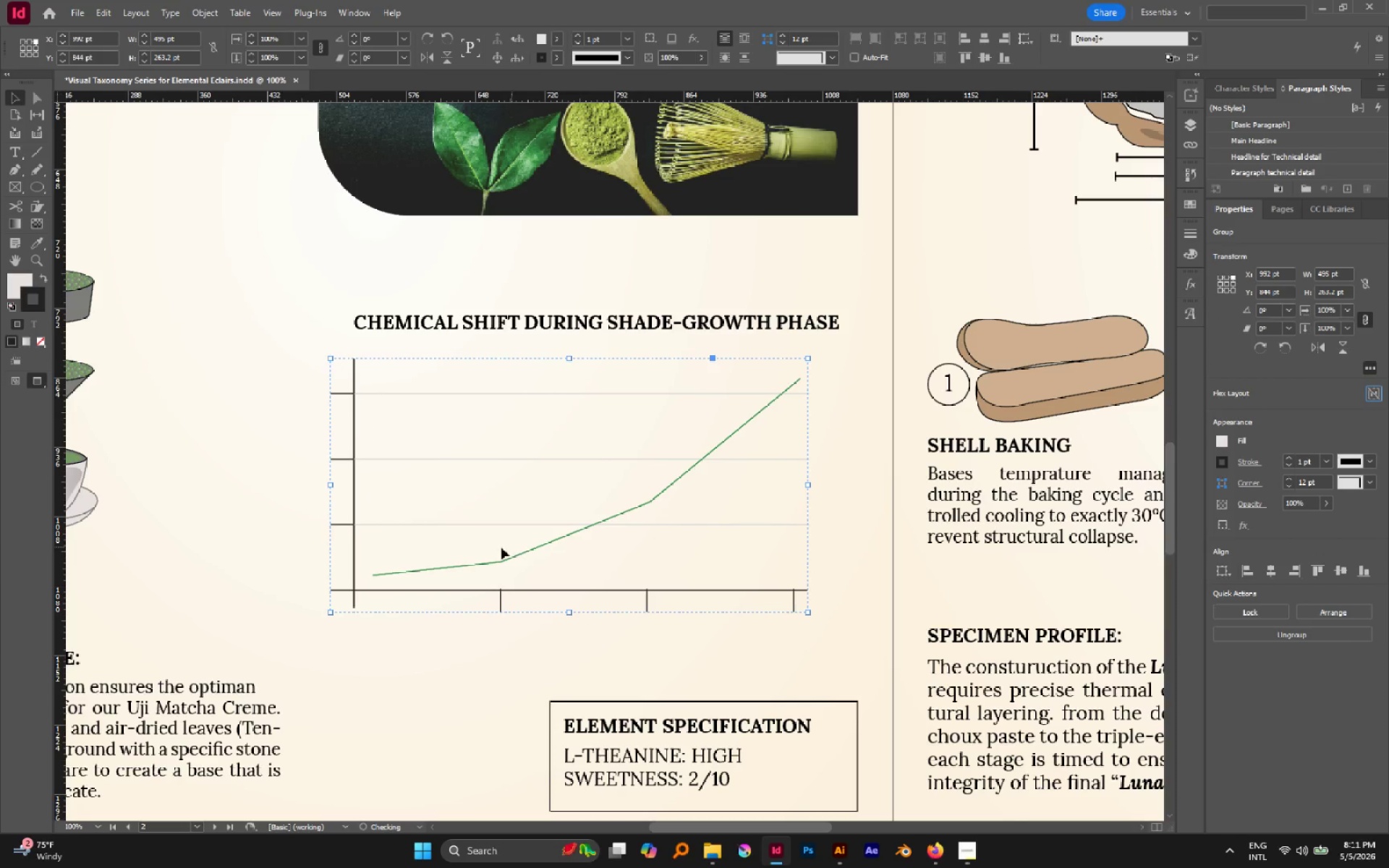 
key(Control+Shift+Z)
 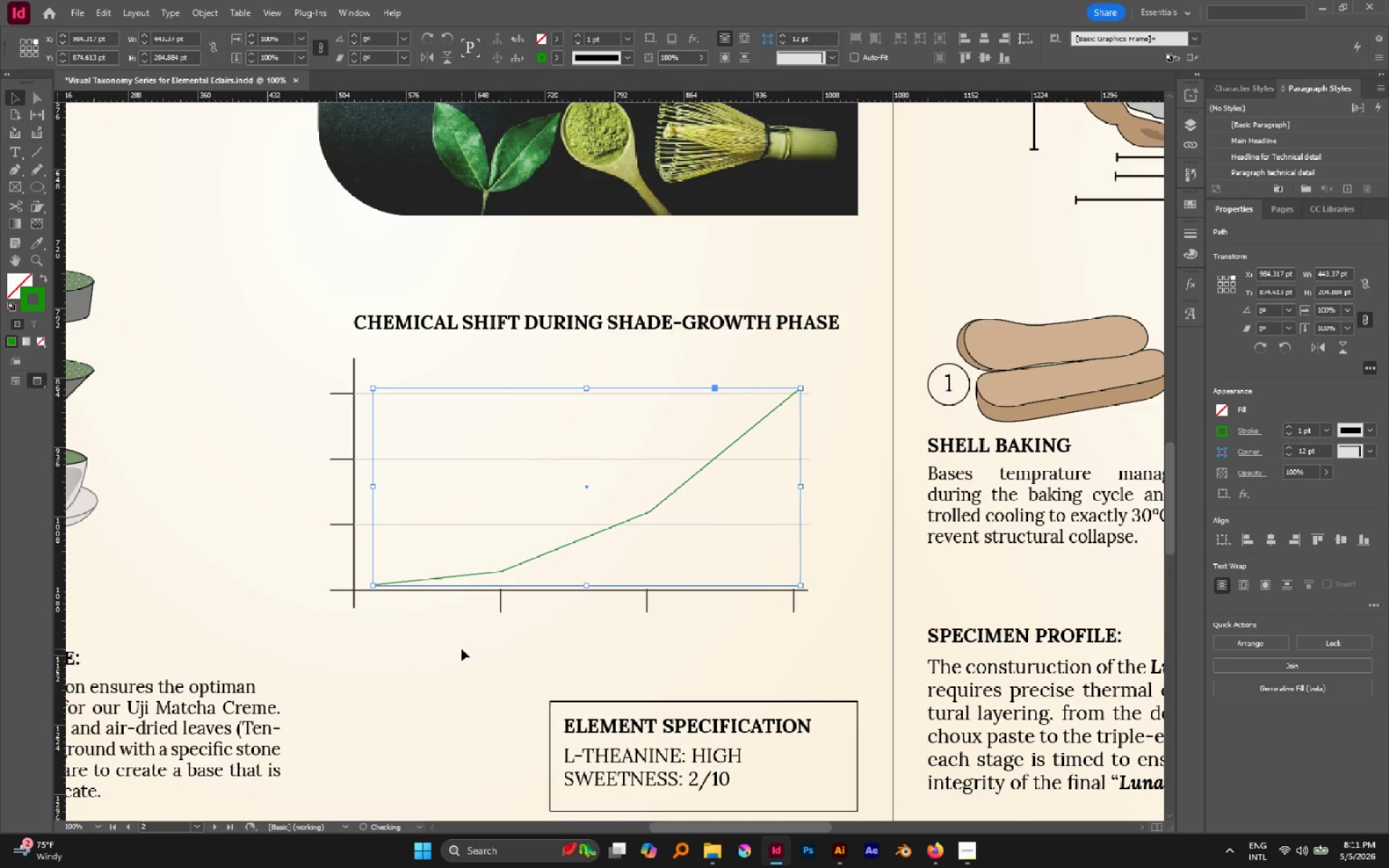 
key(Control+Z)
 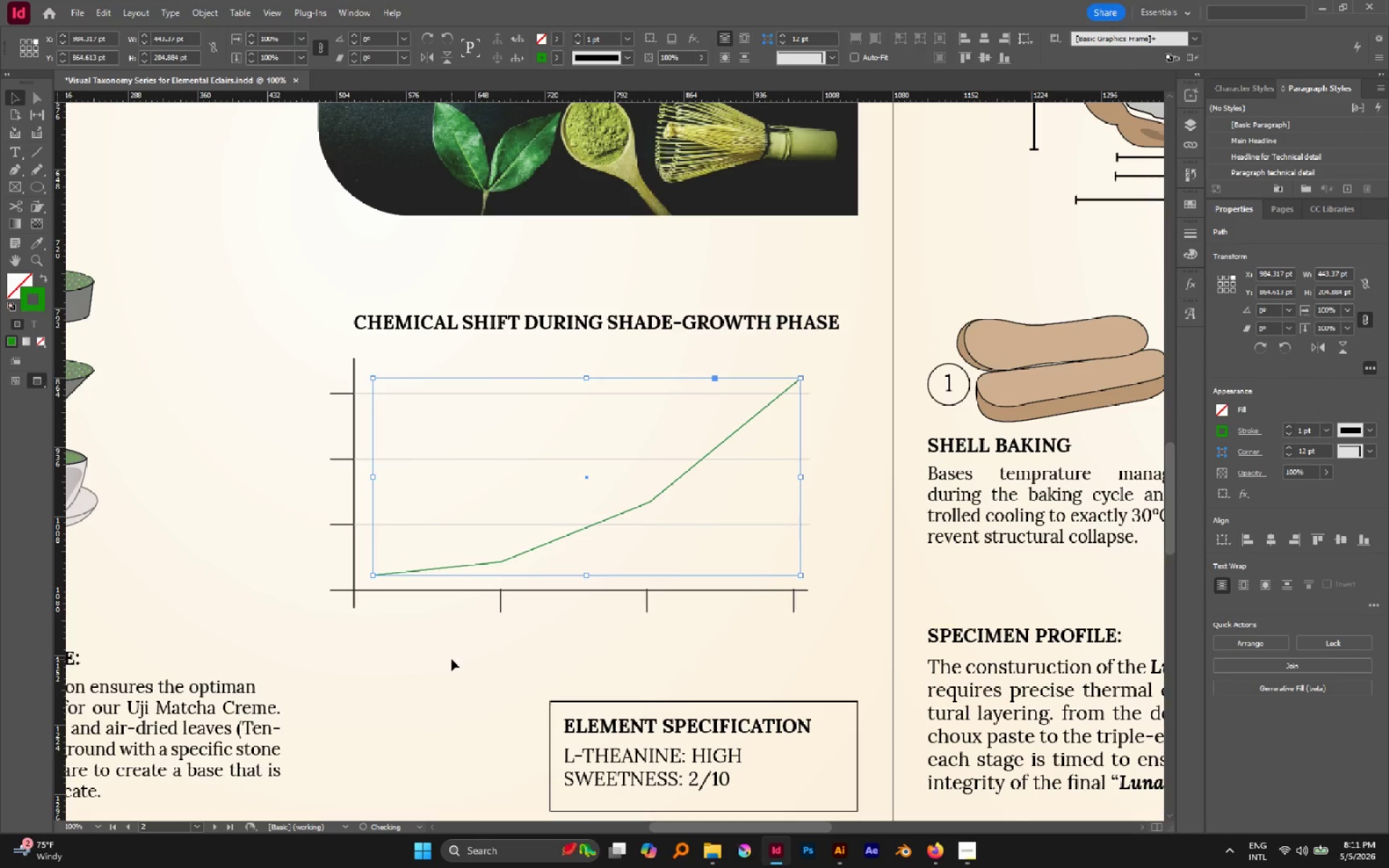 
left_click([451, 659])
 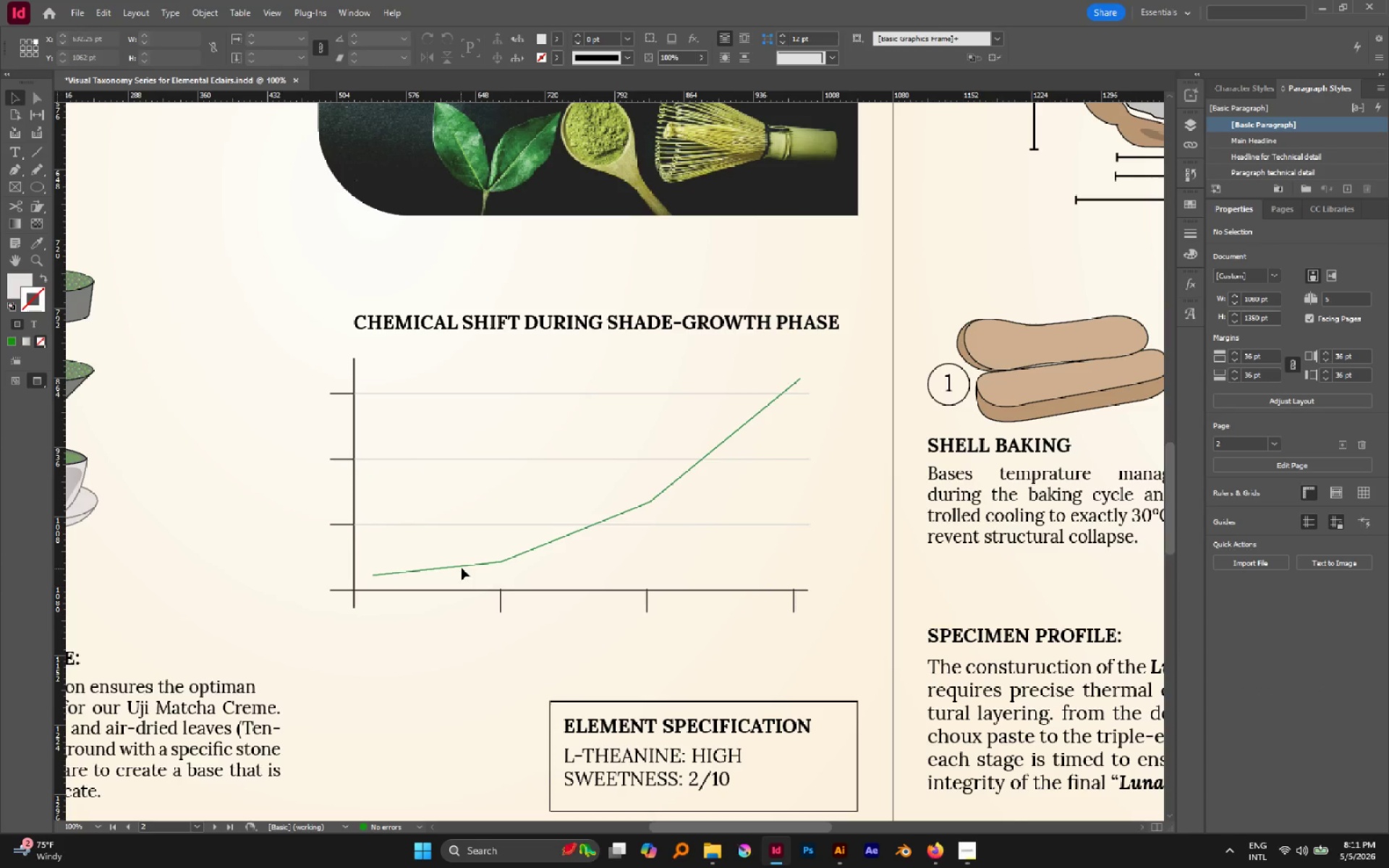 
double_click([462, 566])
 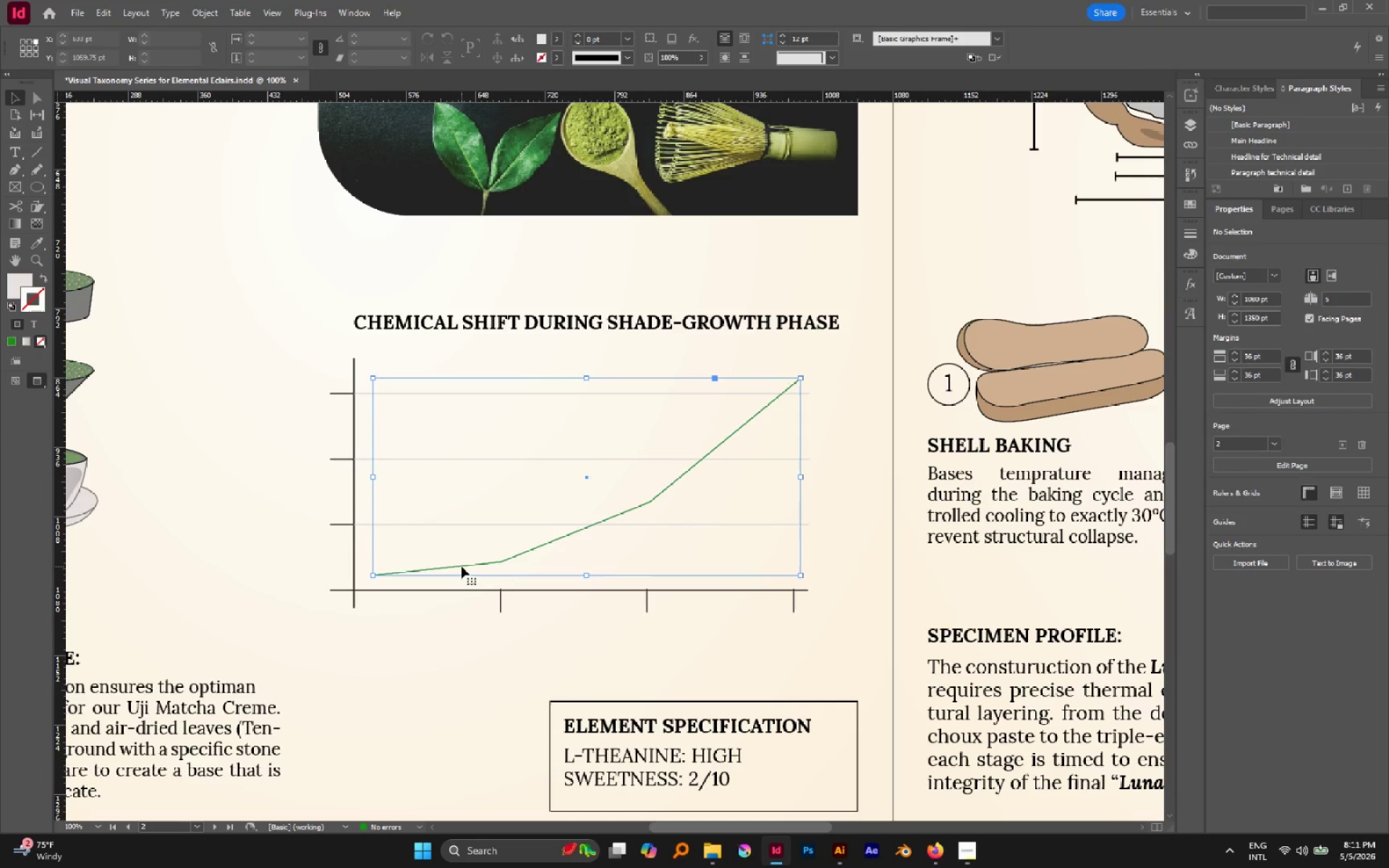 
key(Control+C)
 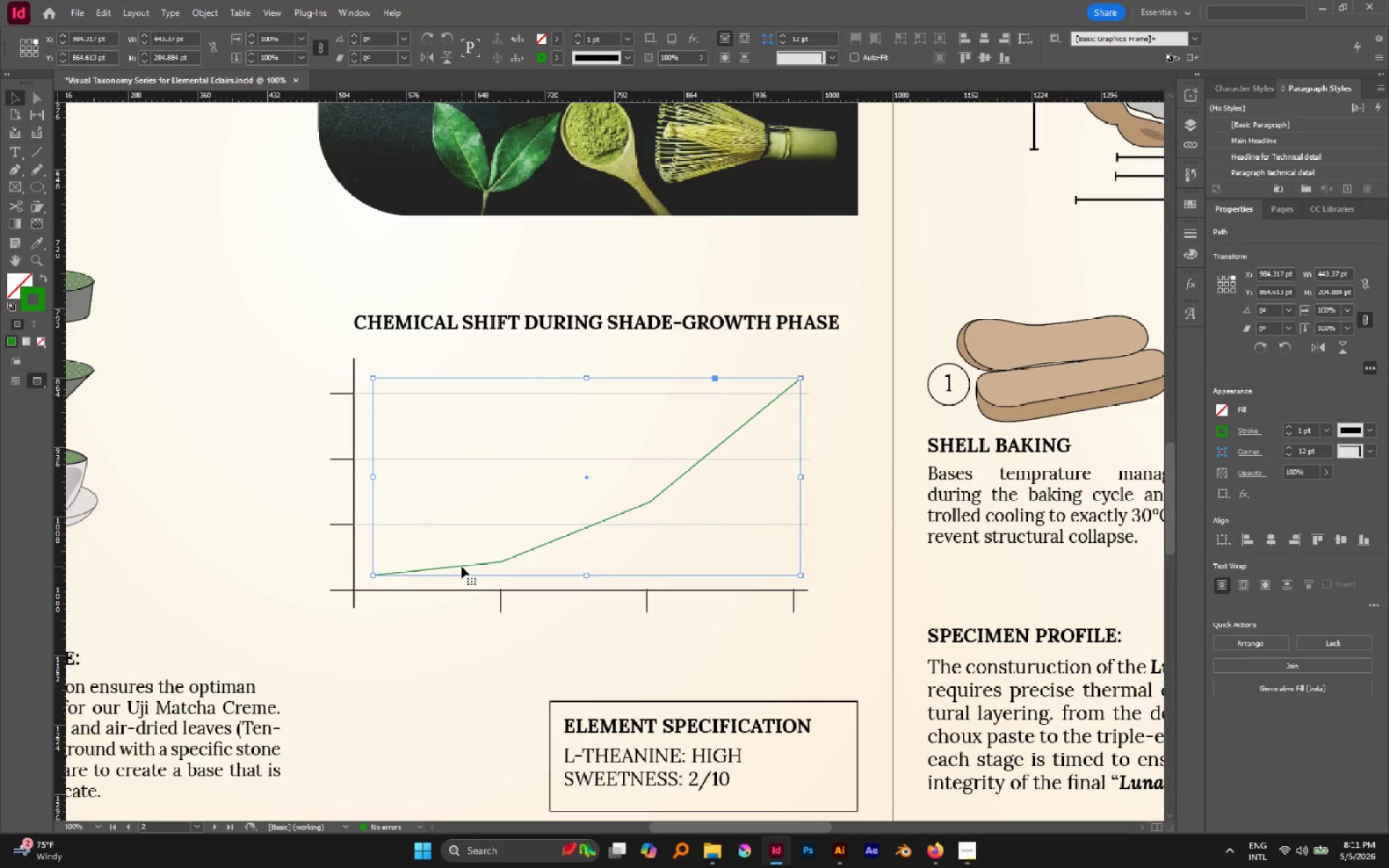 
key(P)
 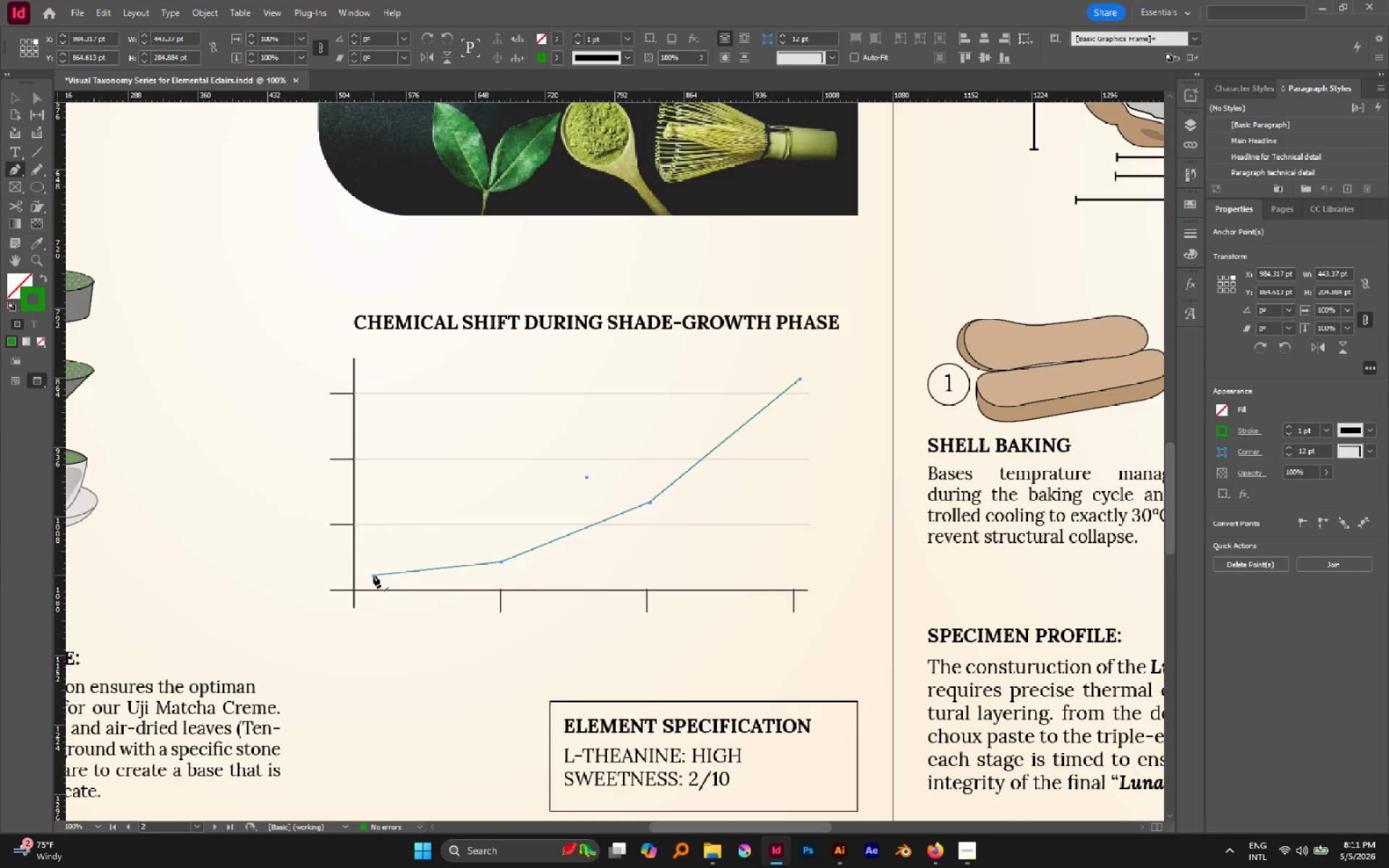 
left_click([373, 575])
 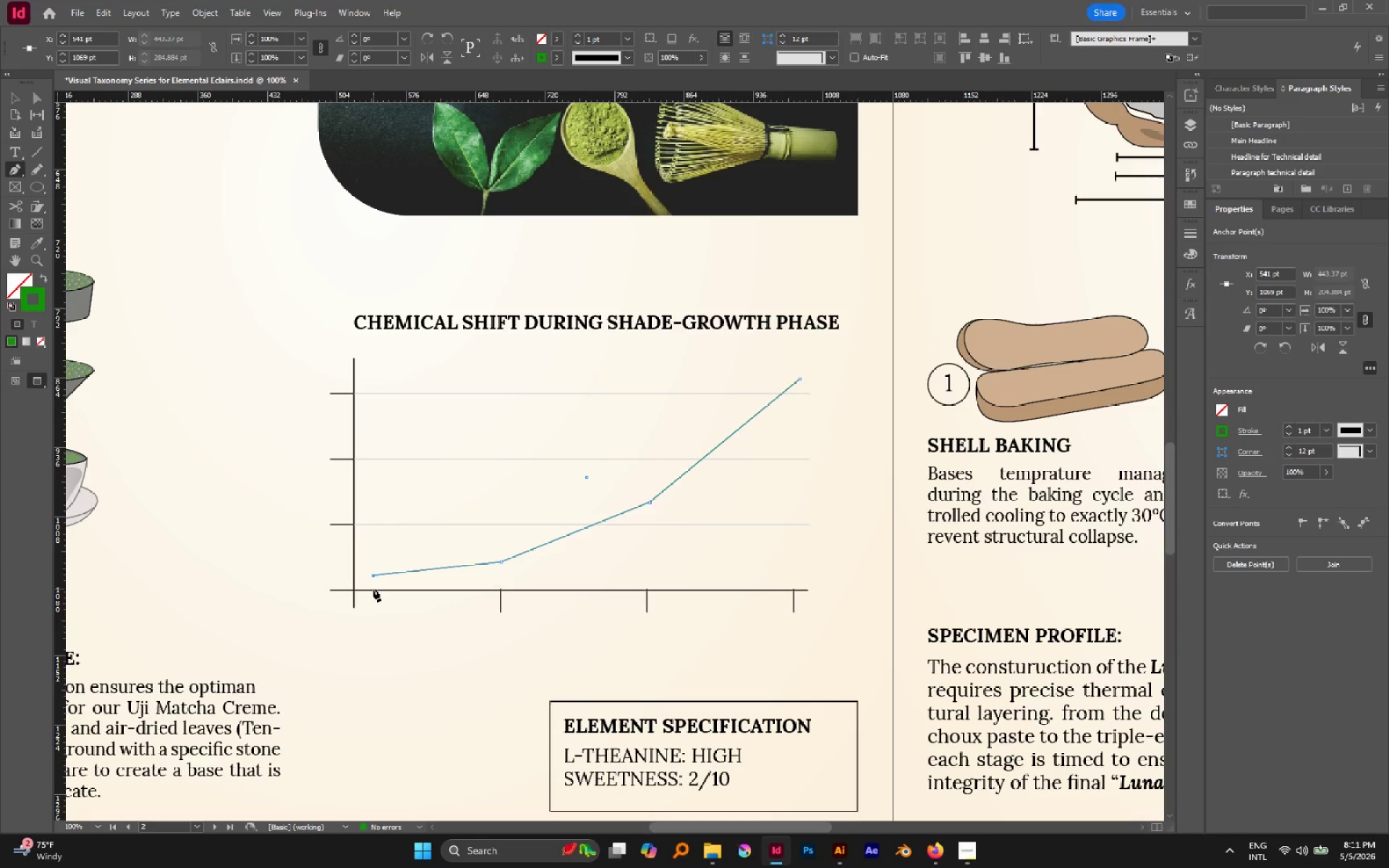 
hold_key(key=ShiftLeft, duration=4.62)
left_click([373, 590])
 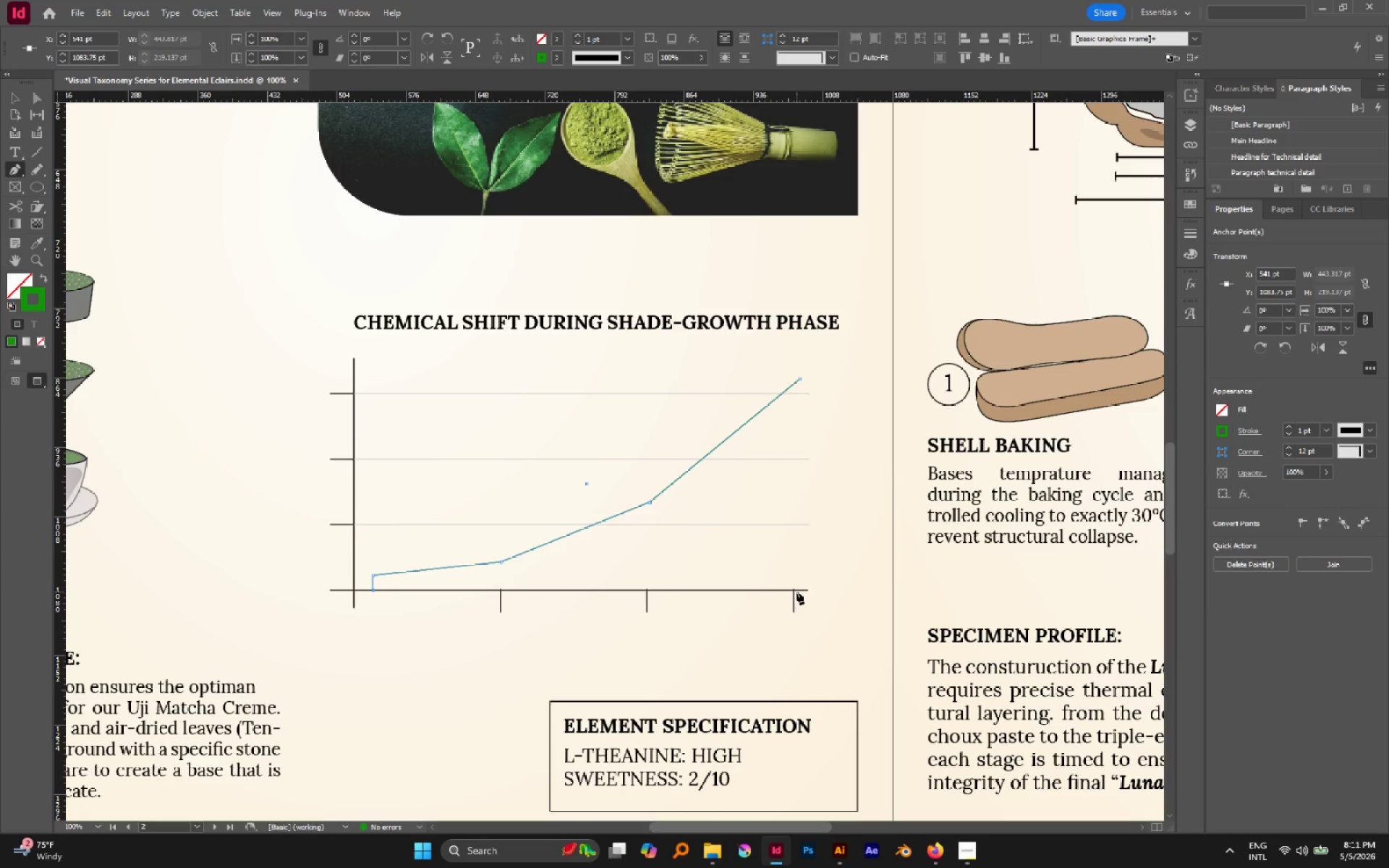 
left_click([802, 590])
 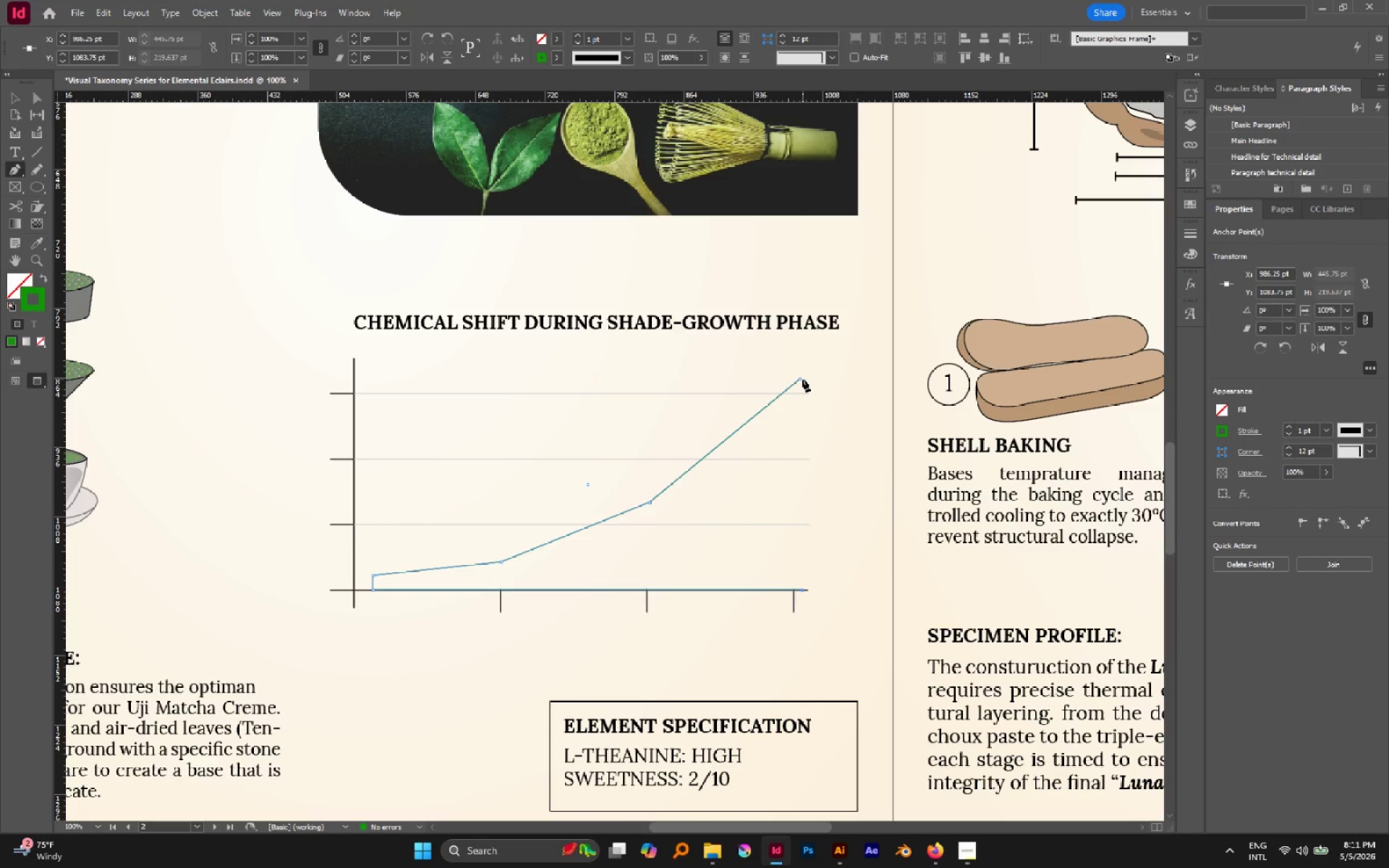 
left_click([802, 379])
 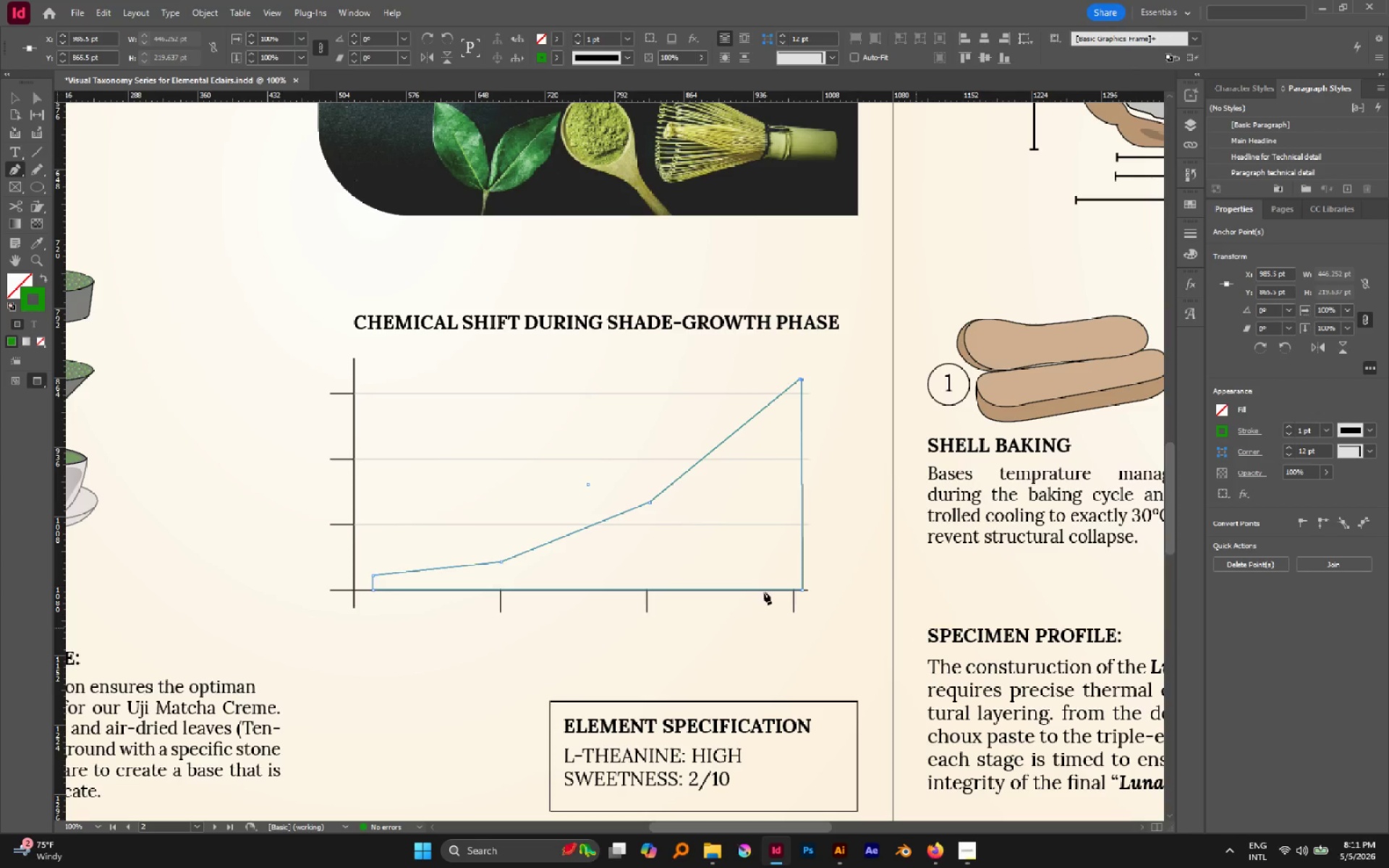 
left_click([41, 274])
 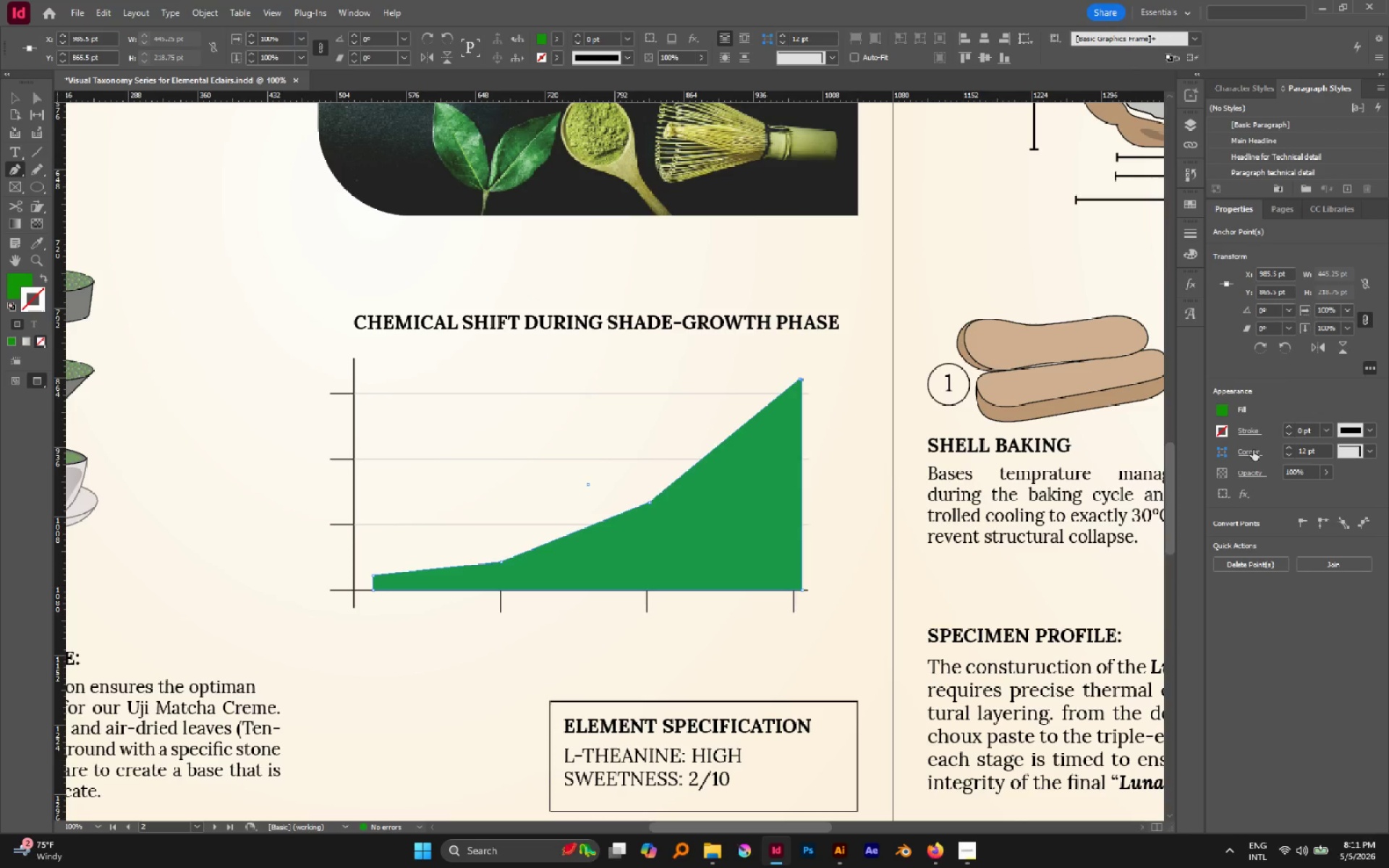 
left_click([1218, 410])
 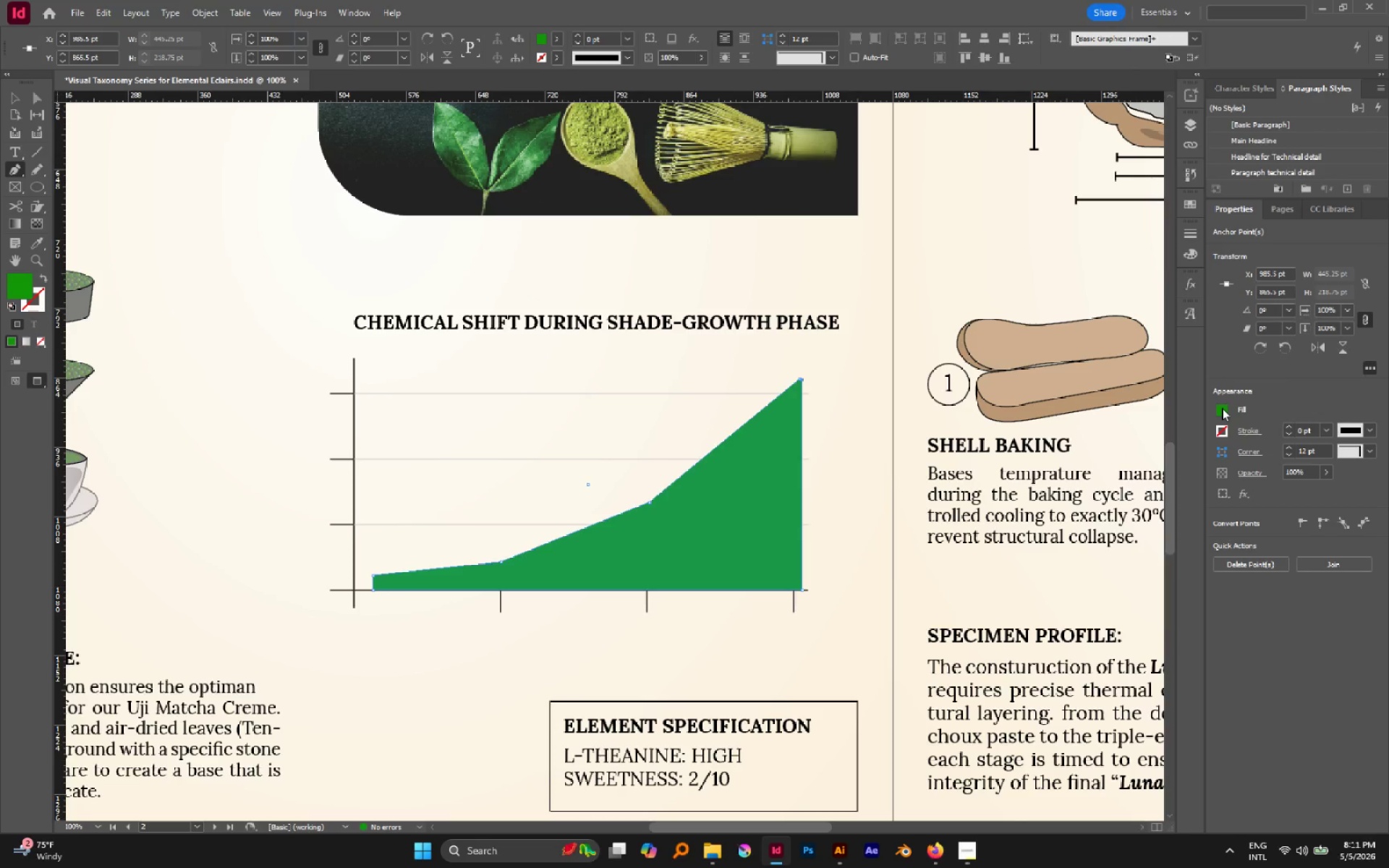 
double_click([1222, 408])
 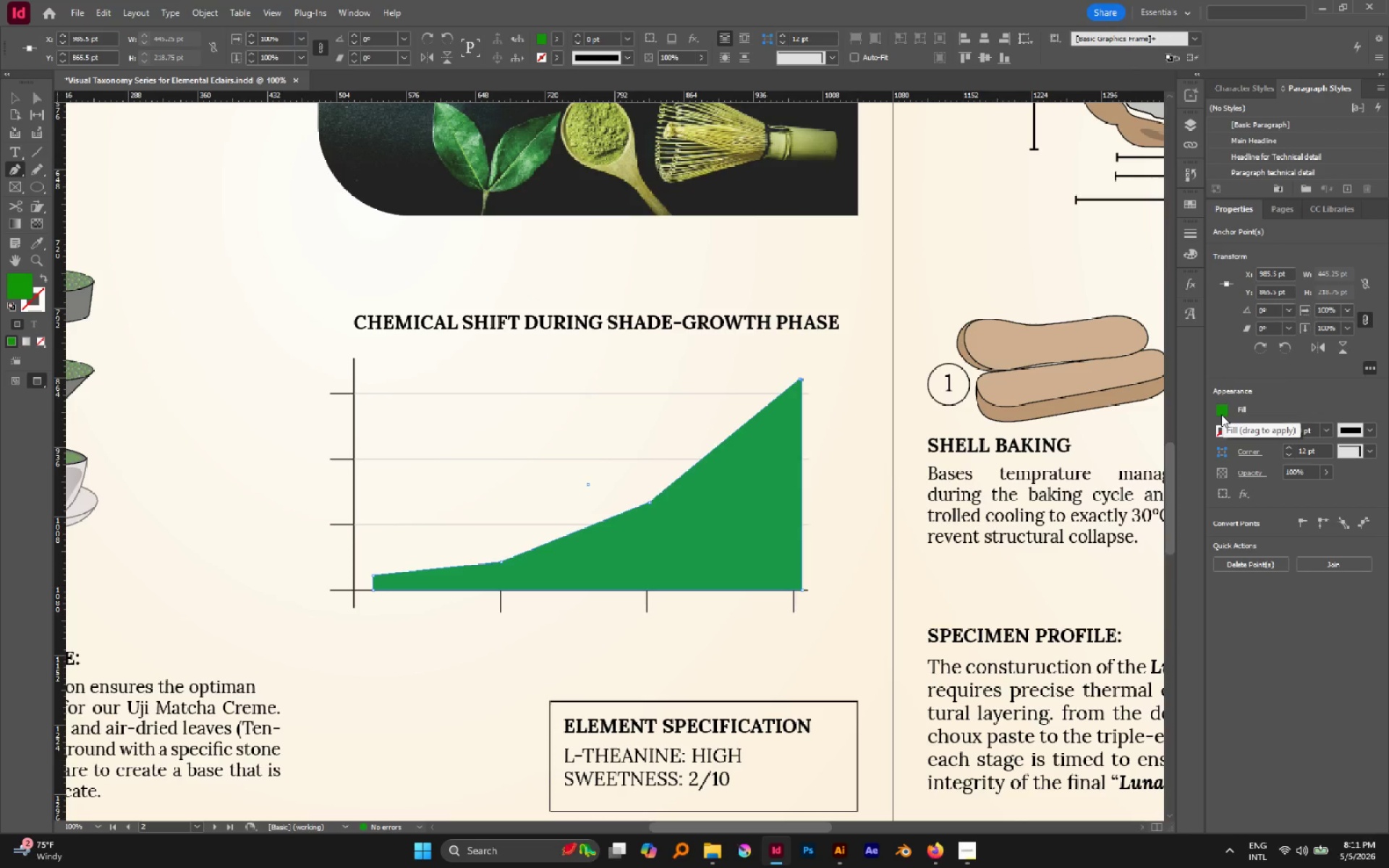 
left_click([1221, 414])
 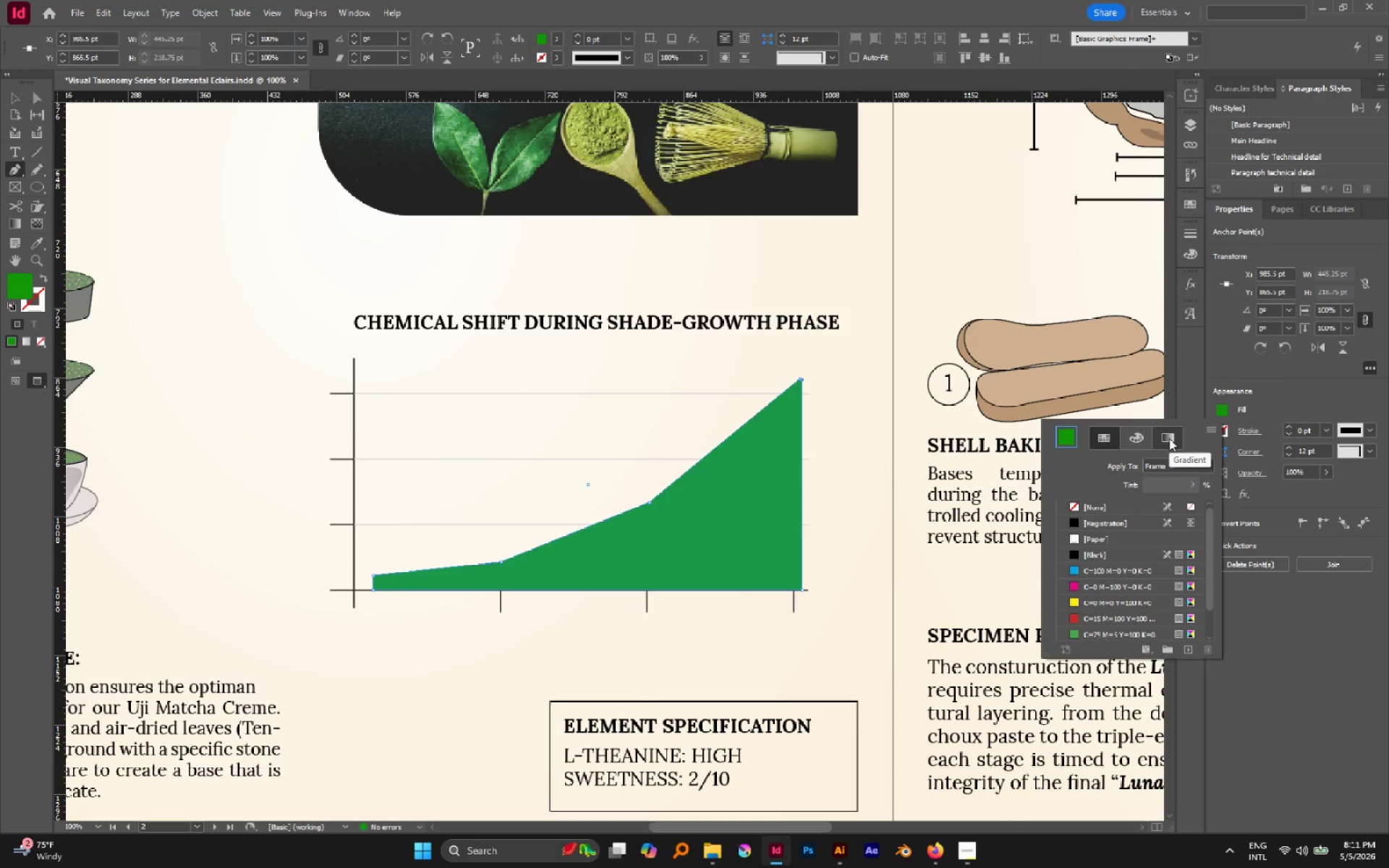 
left_click([1169, 438])
 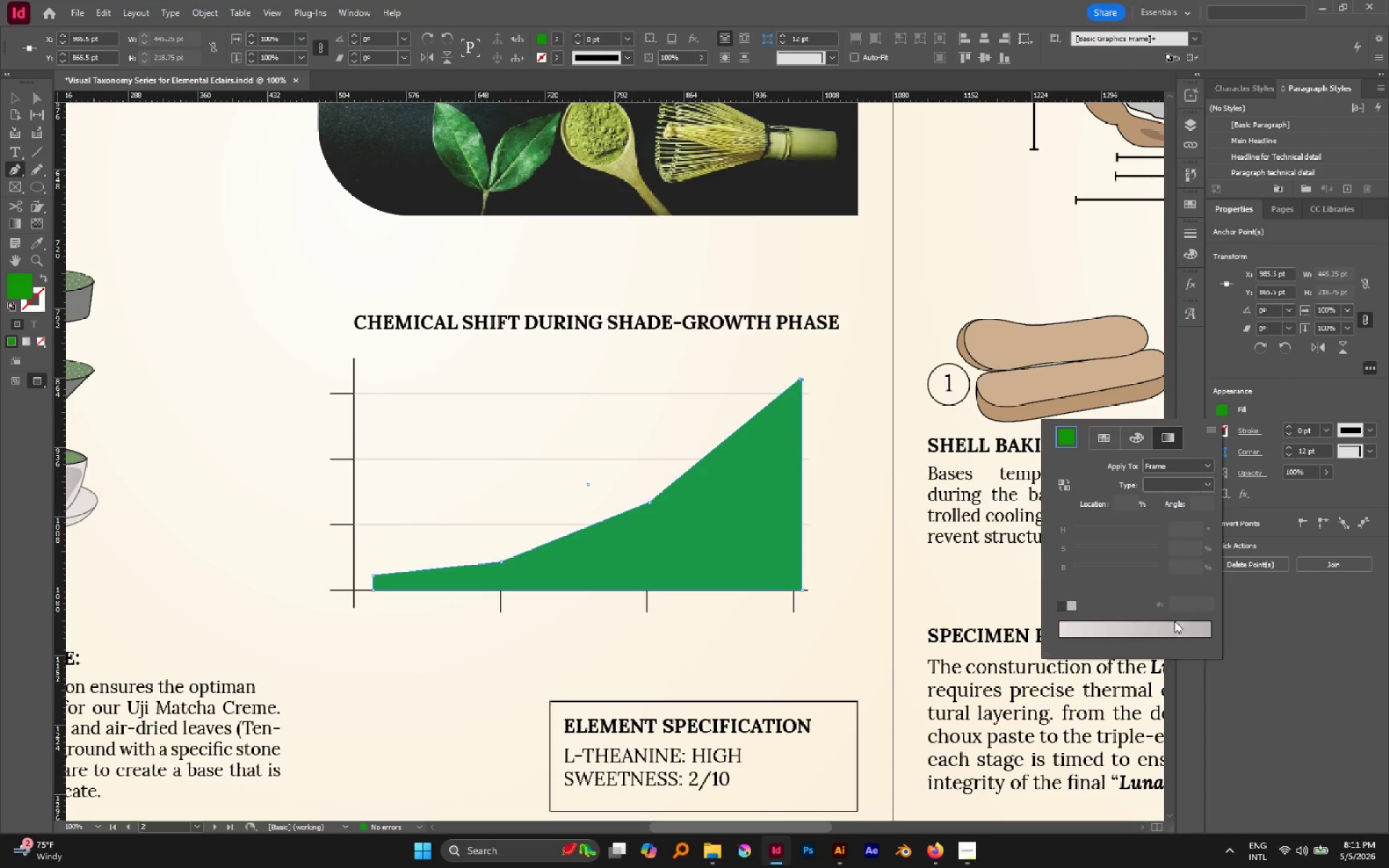 
left_click([1171, 624])
 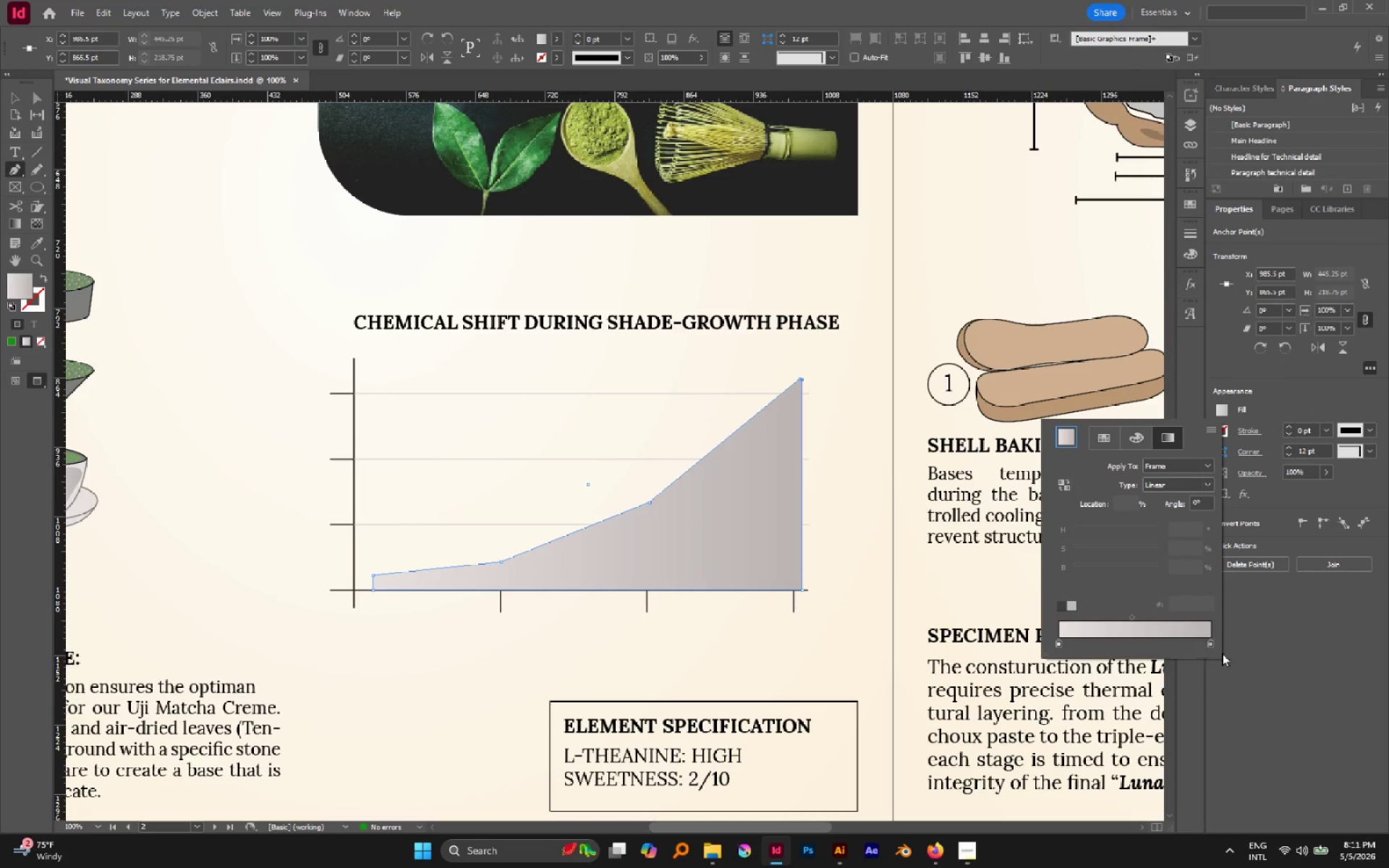 
left_click([1212, 645])
 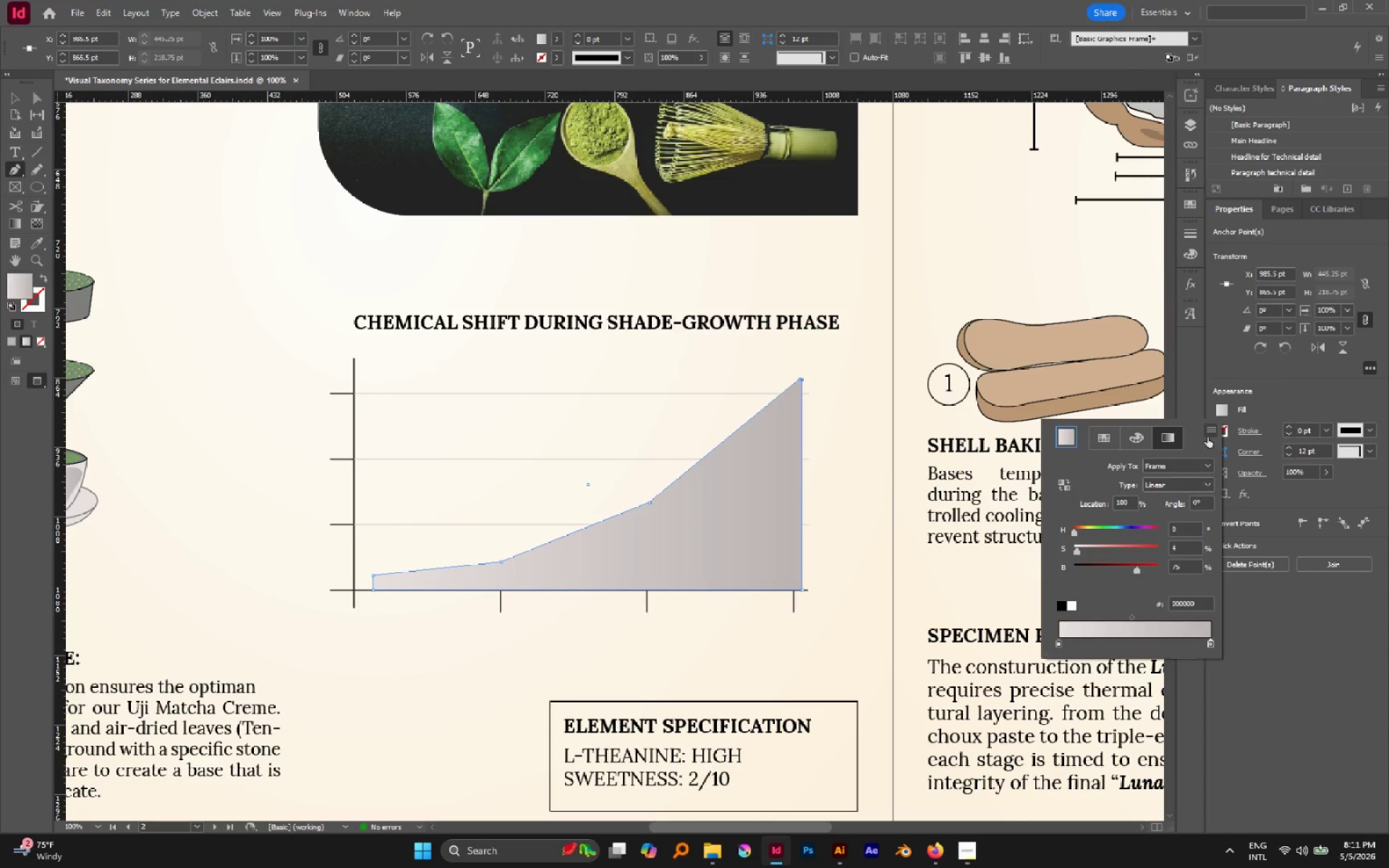 
left_click([1134, 443])
 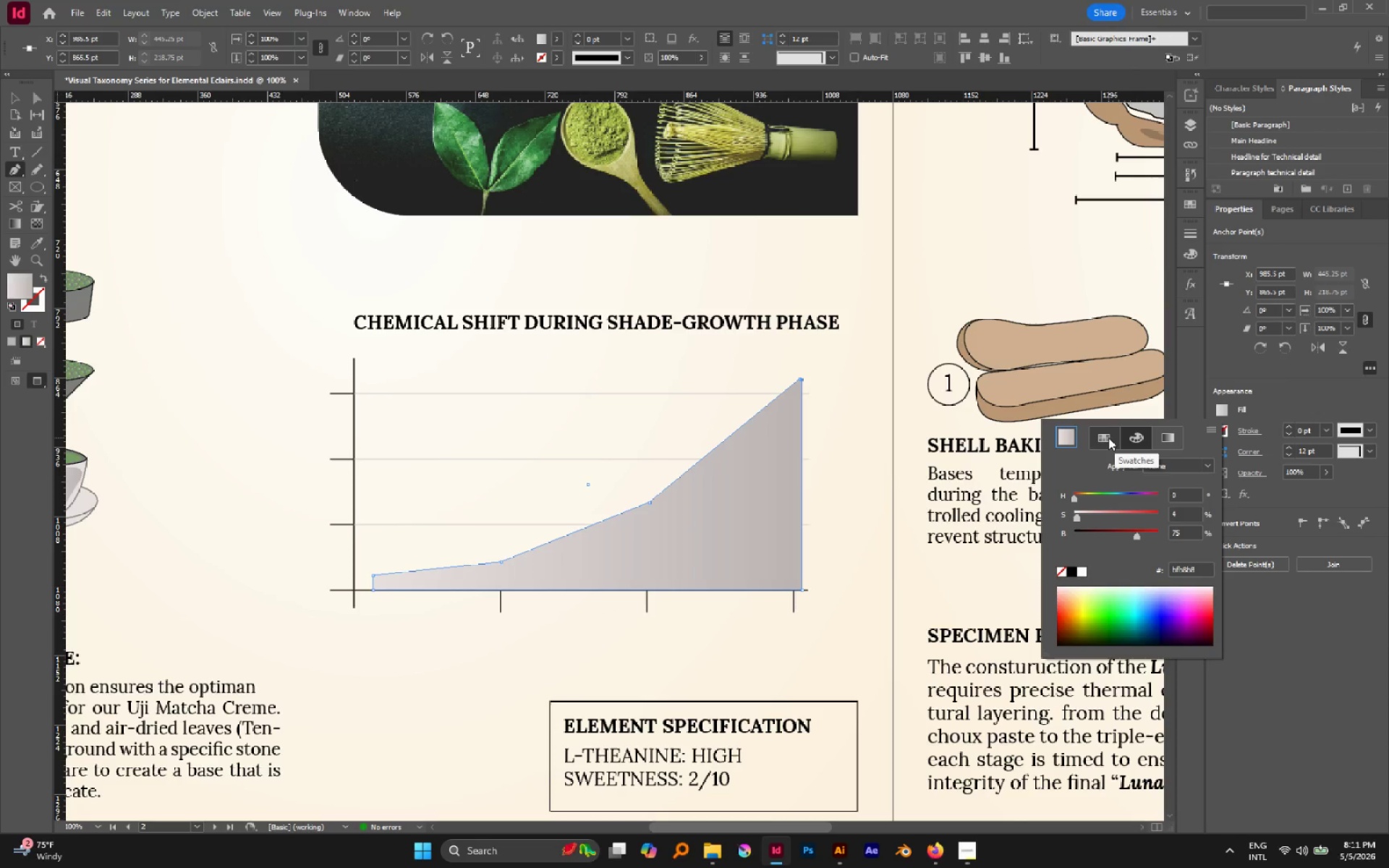 
left_click([1108, 438])
 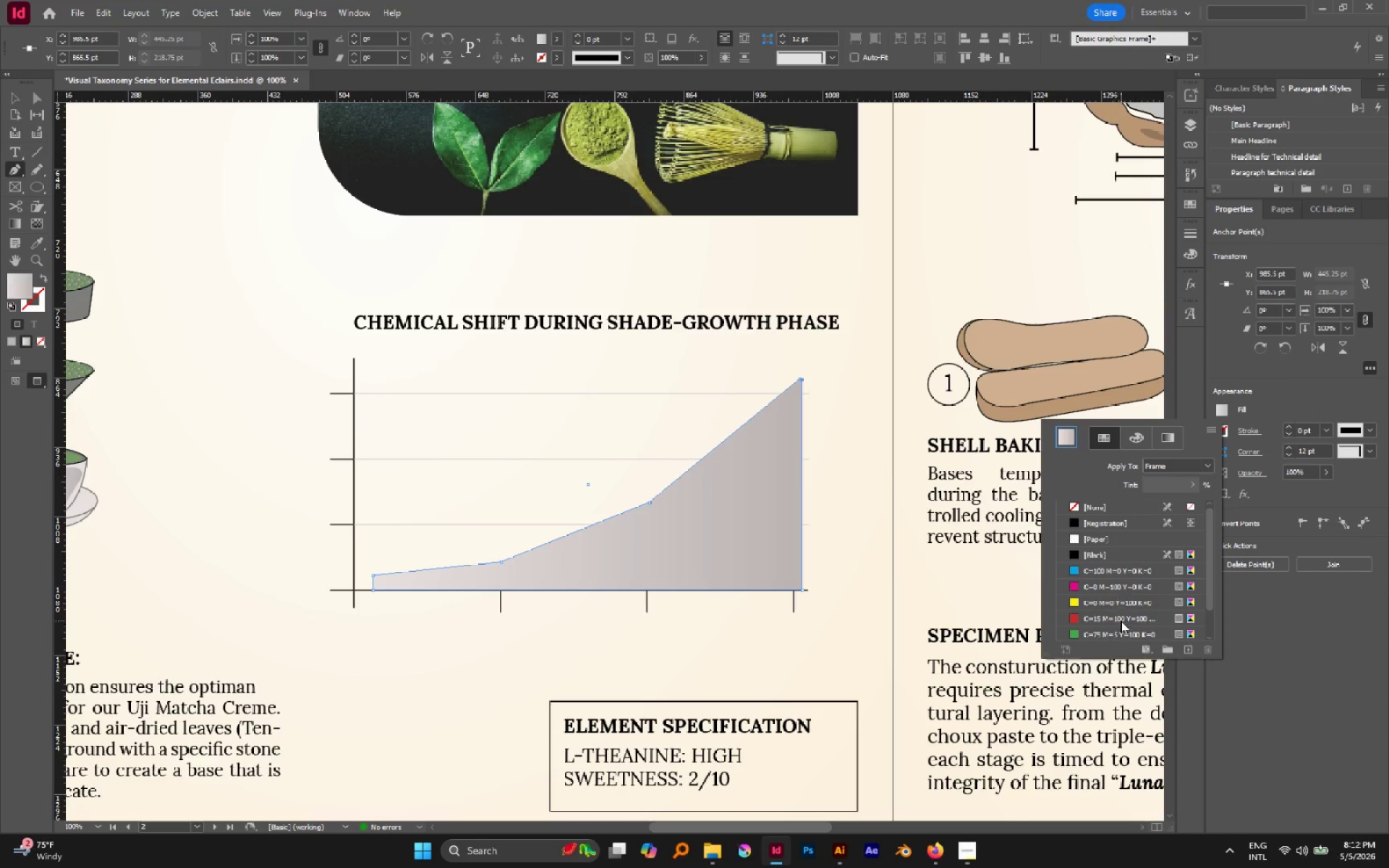 
left_click([1123, 631])
 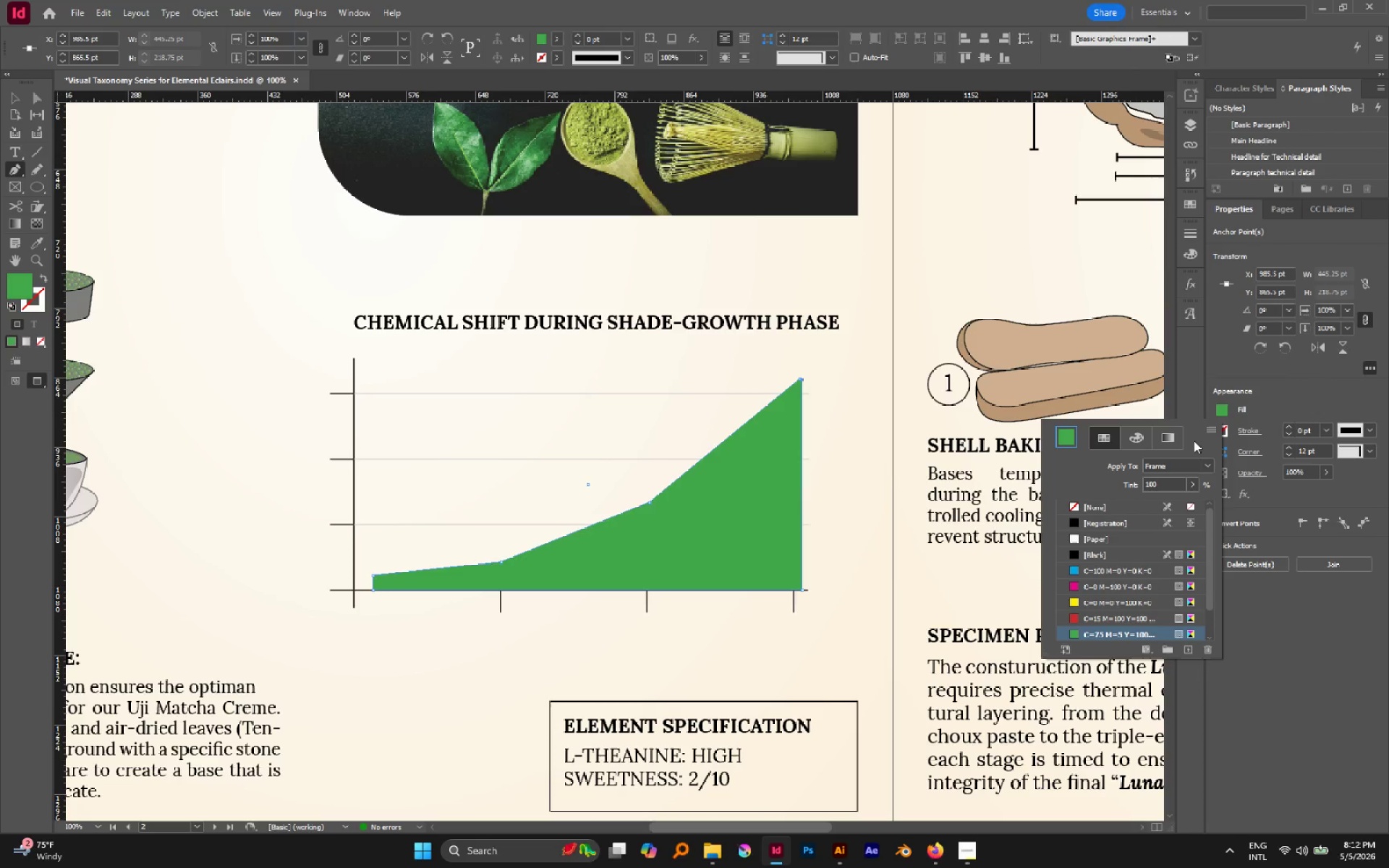 
left_click([1178, 438])
 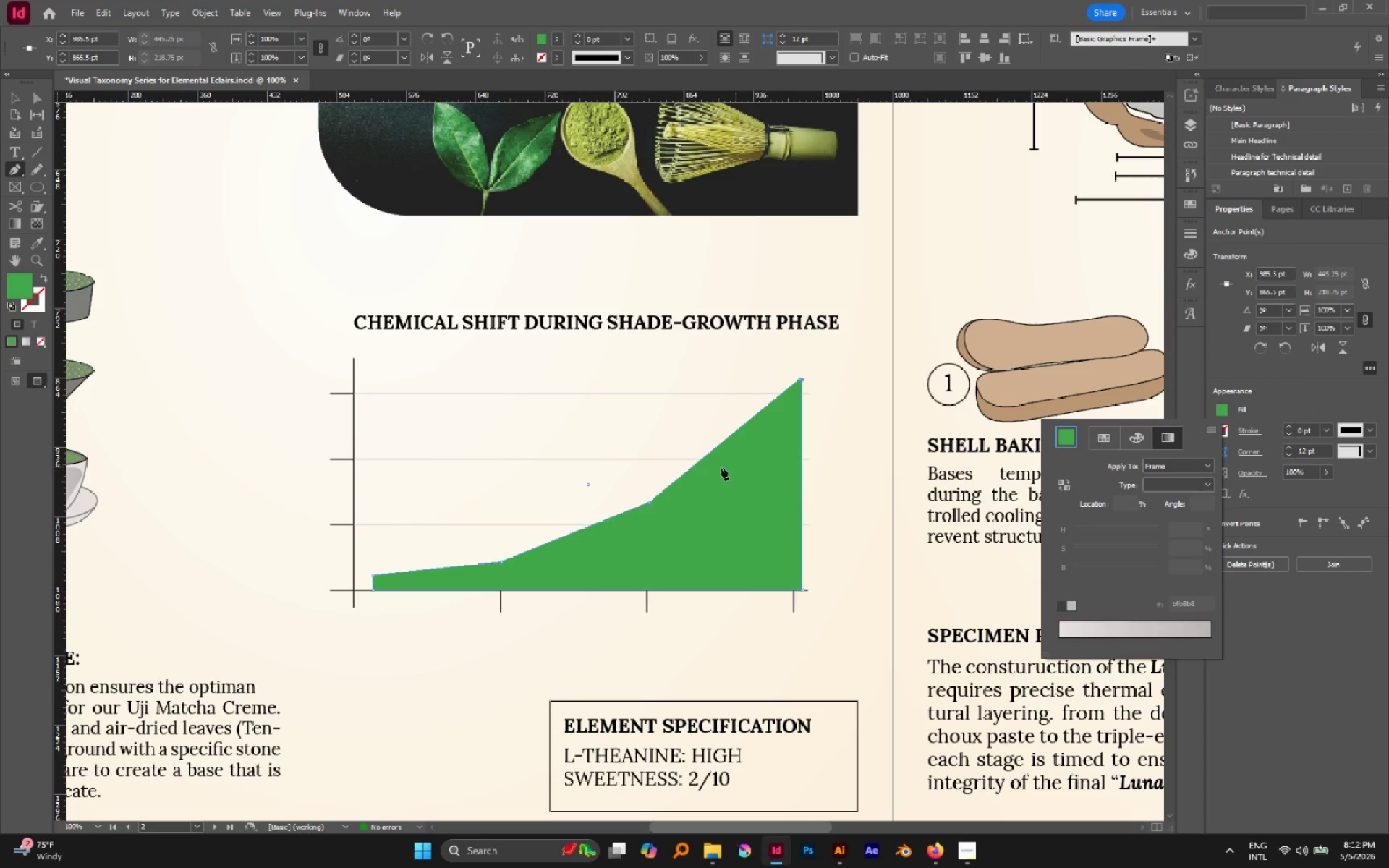 
key(V)
 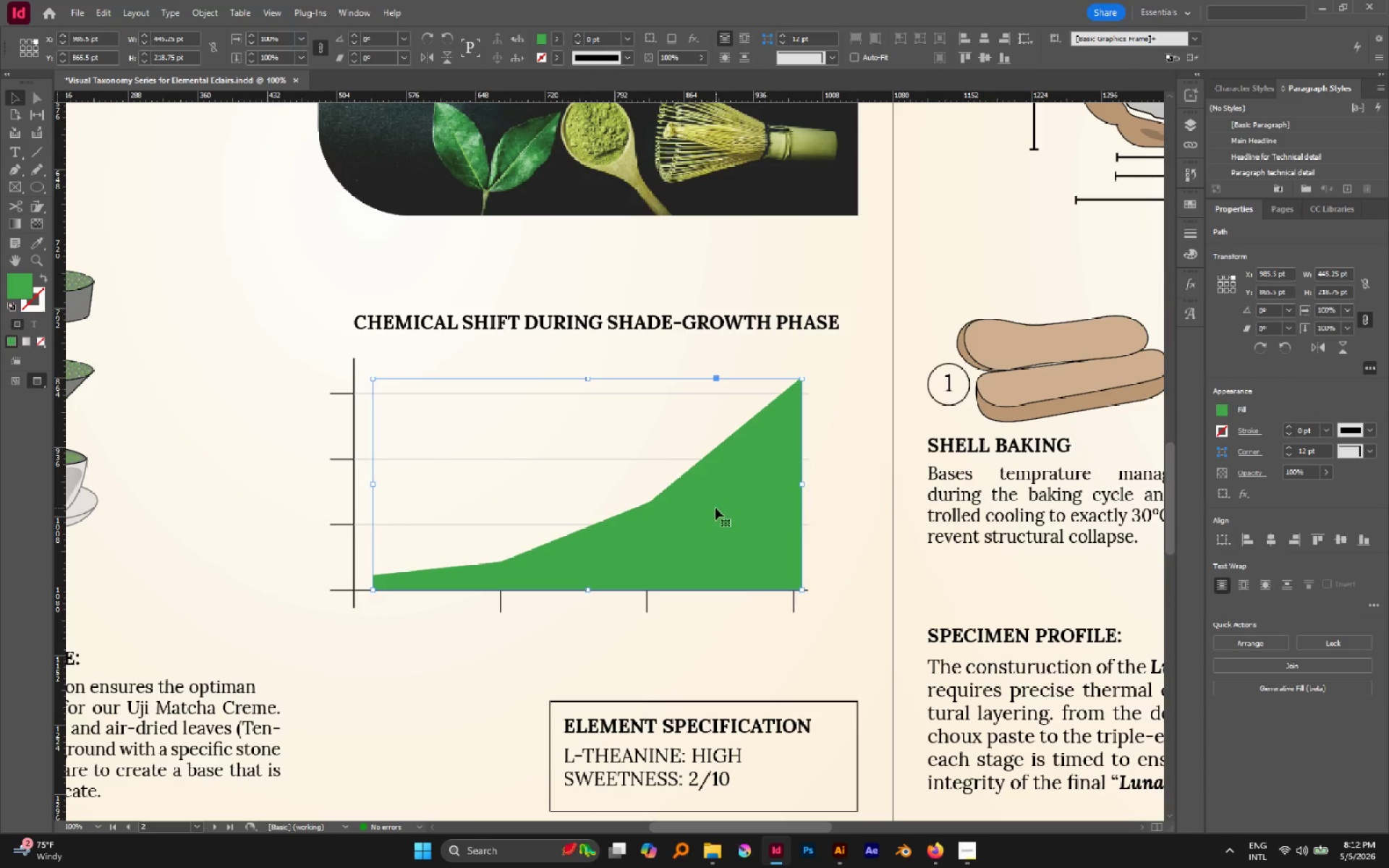 
left_click([715, 508])
 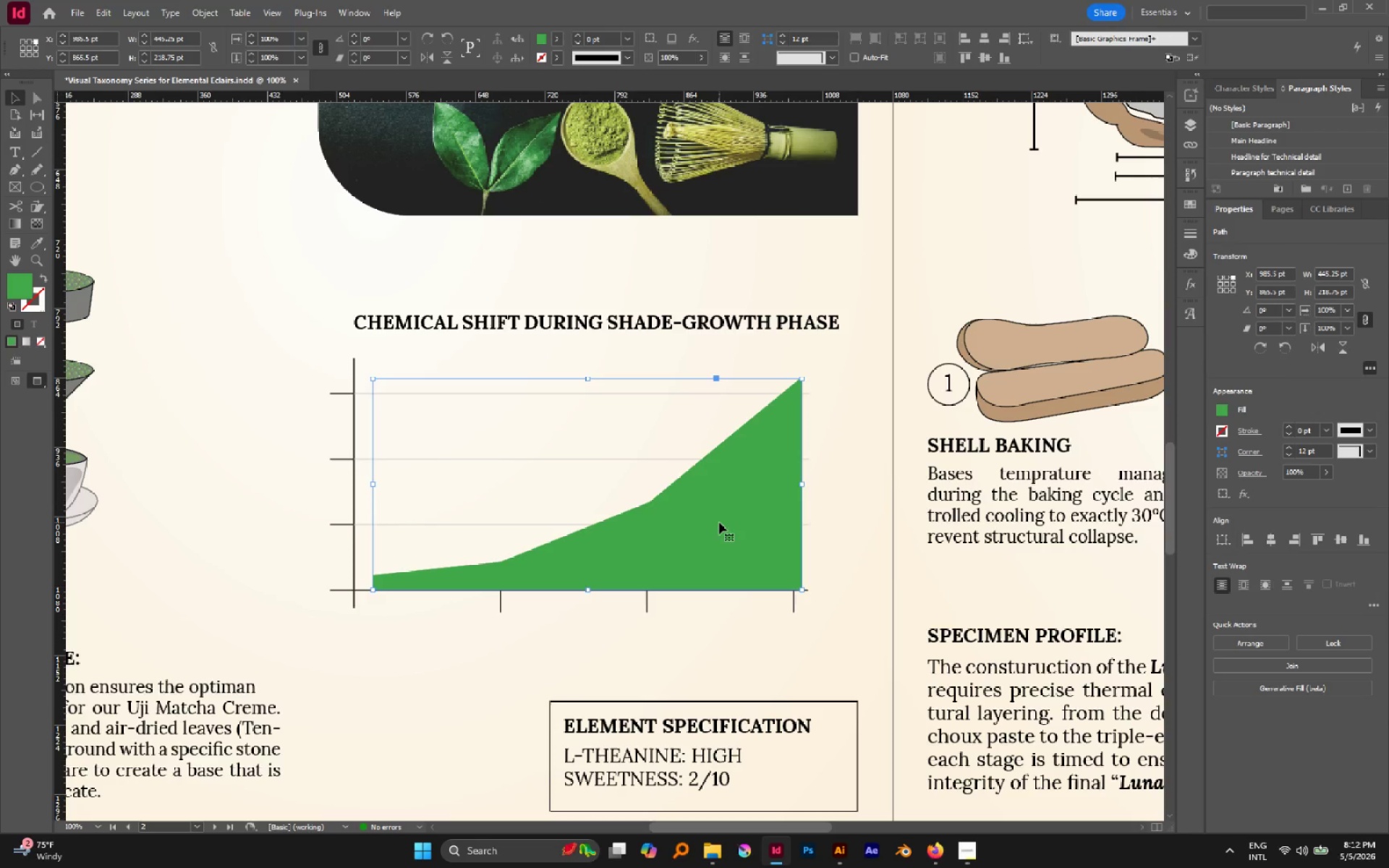 
hold_key(key=AltLeft, duration=0.66)
left_click_drag(start_coordinate=[719, 522], to_coordinate=[455, 359])
 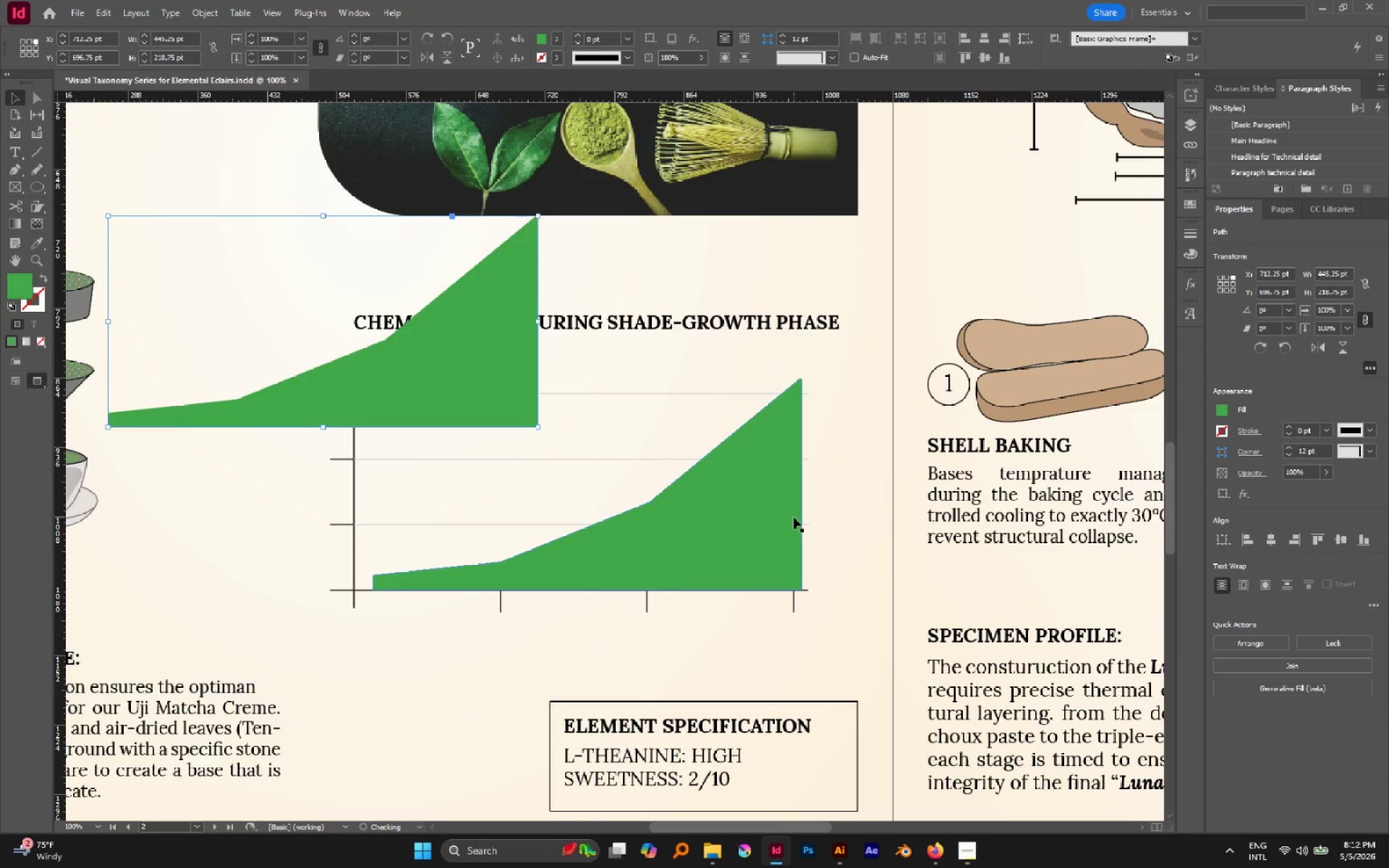 
left_click([765, 514])
 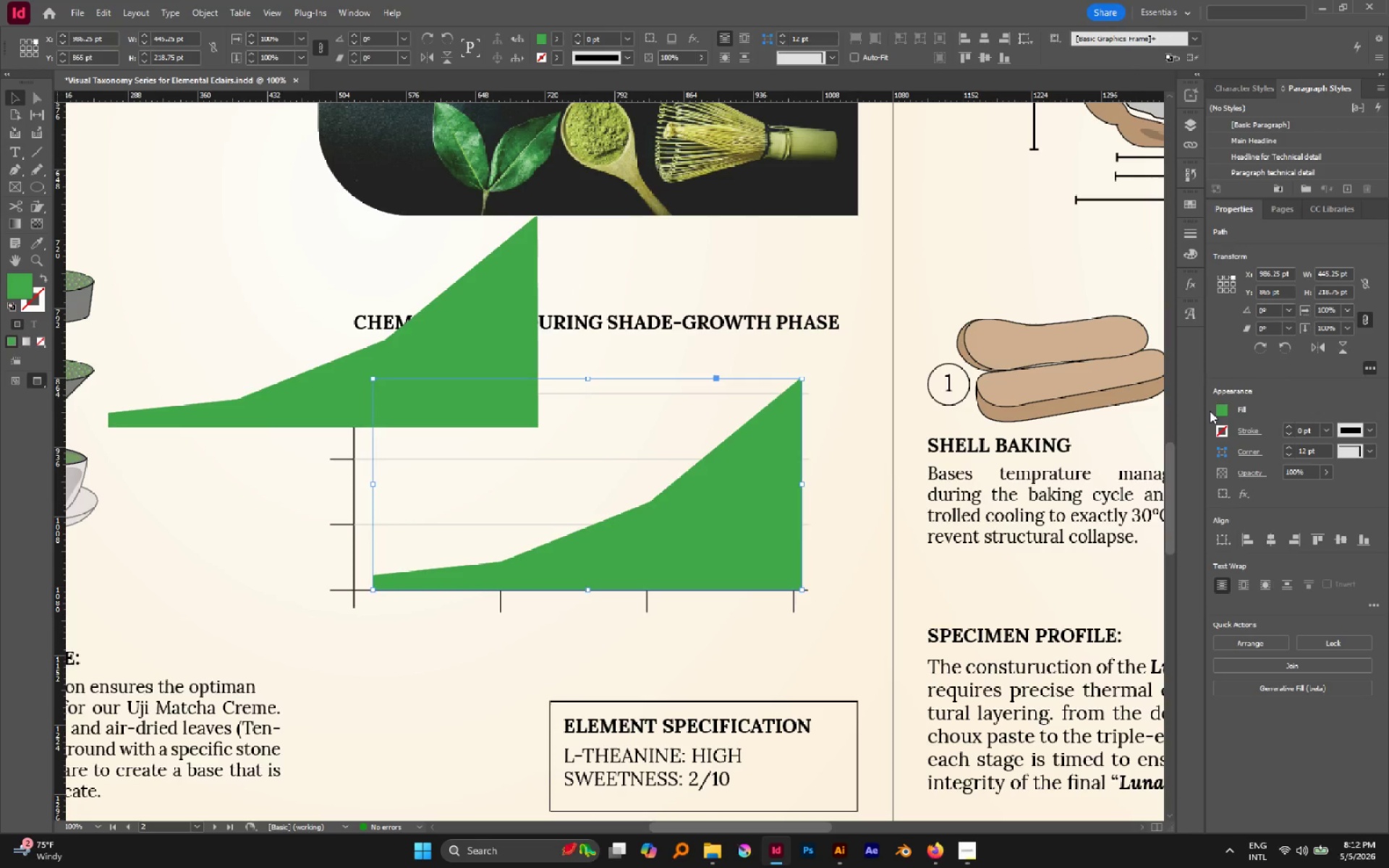 
left_click([1219, 409])
 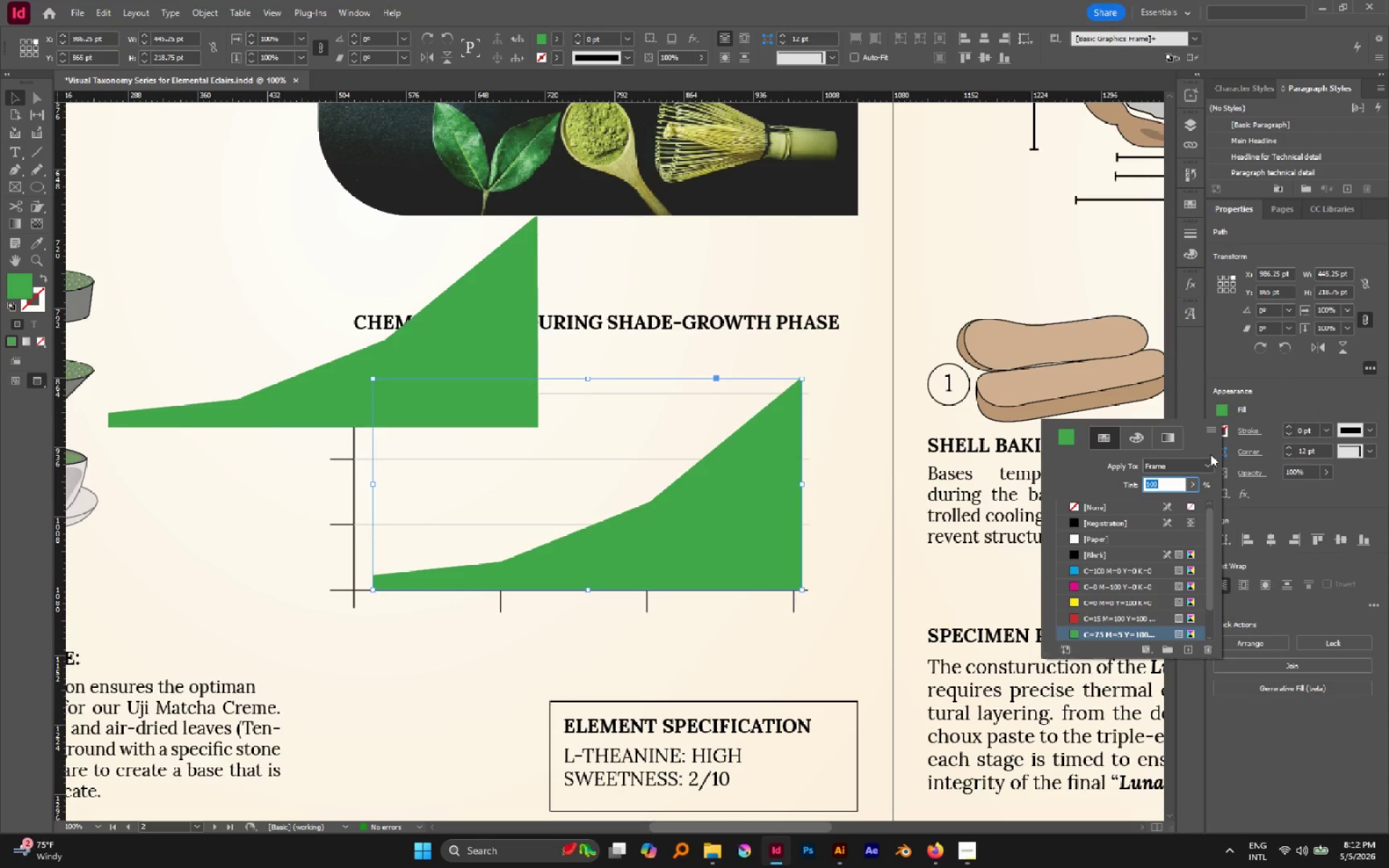 
left_click([1179, 443])
 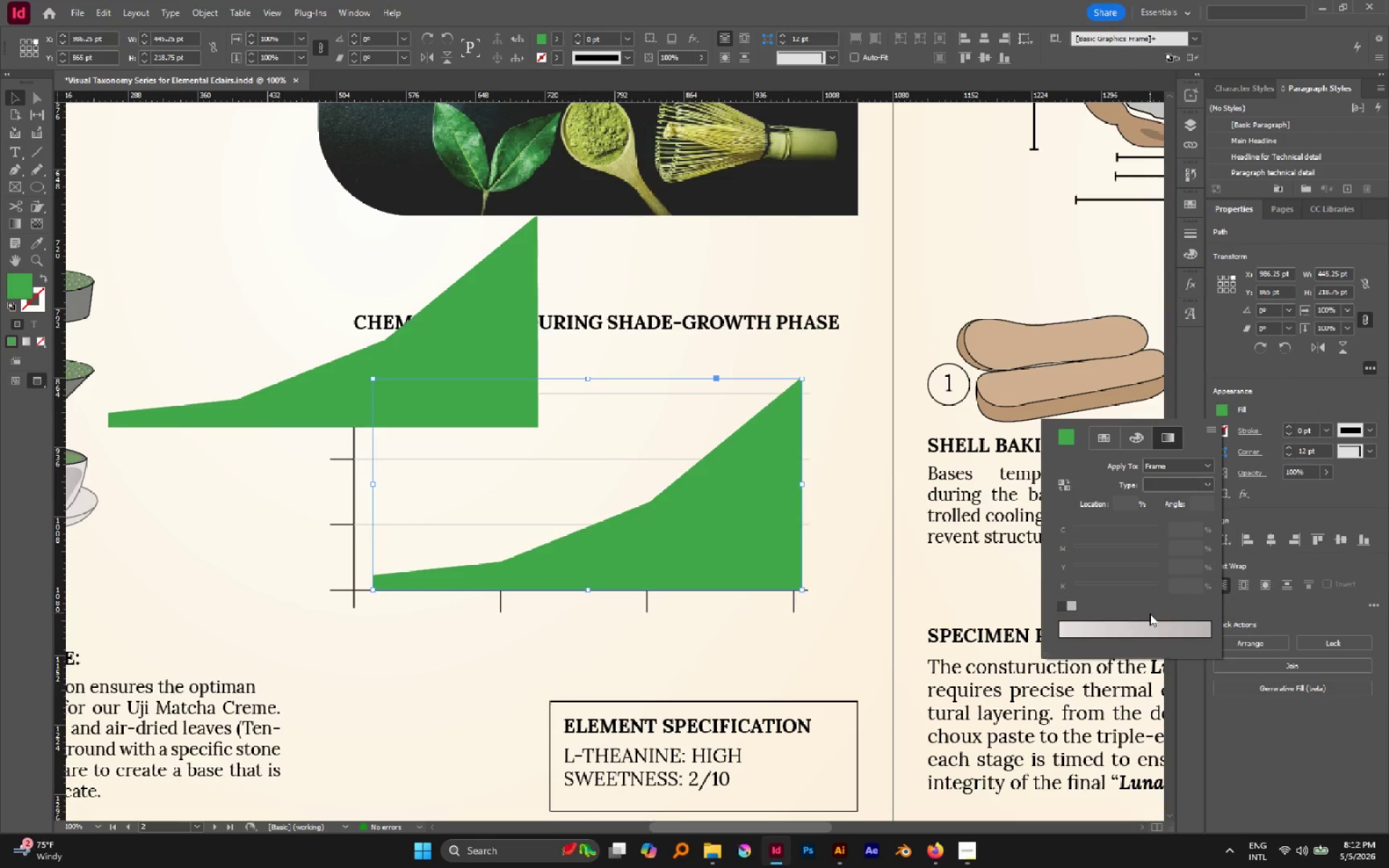 
left_click([1155, 626])
 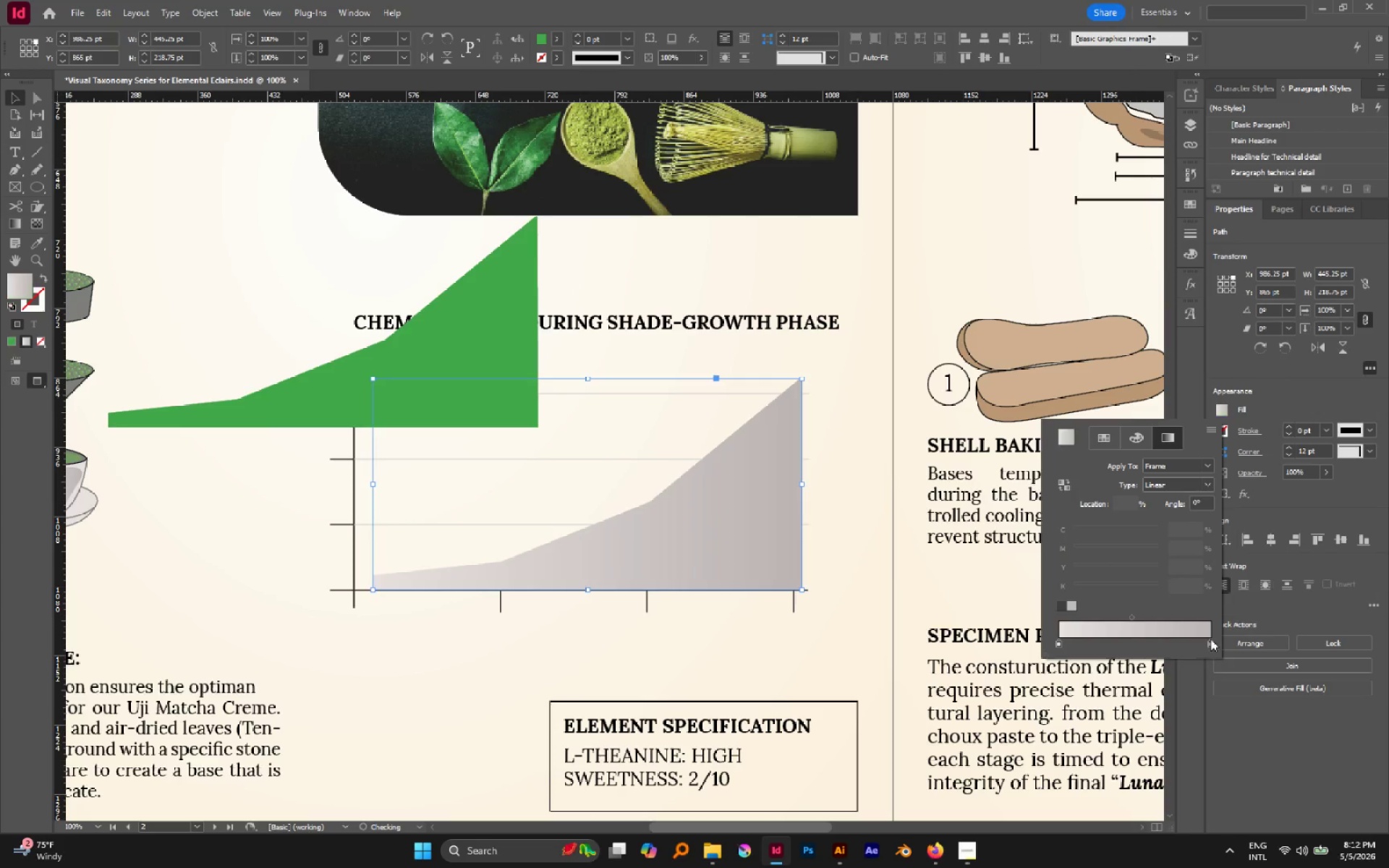 
mouse_move([1198, 642])
 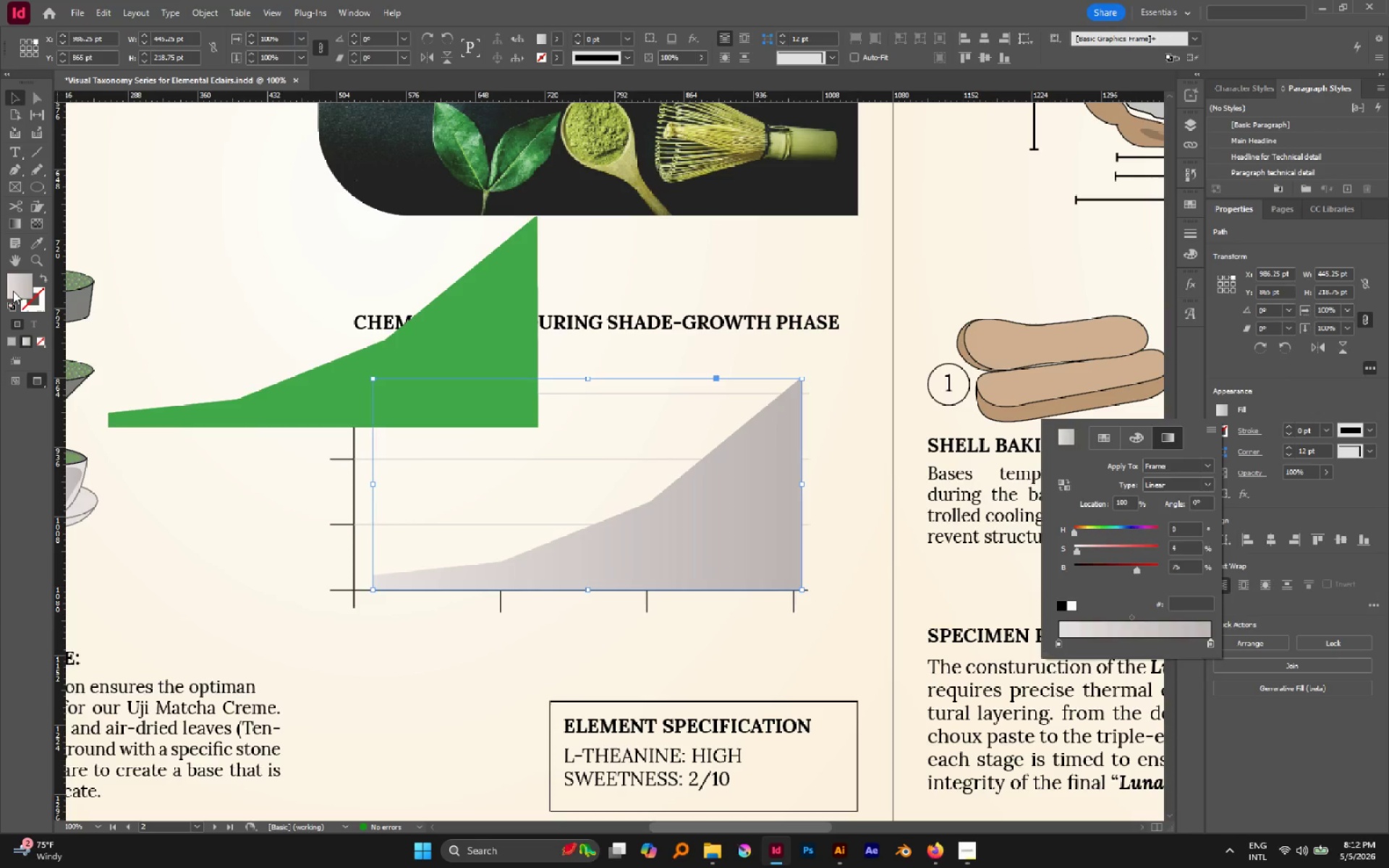 
double_click([14, 289])
 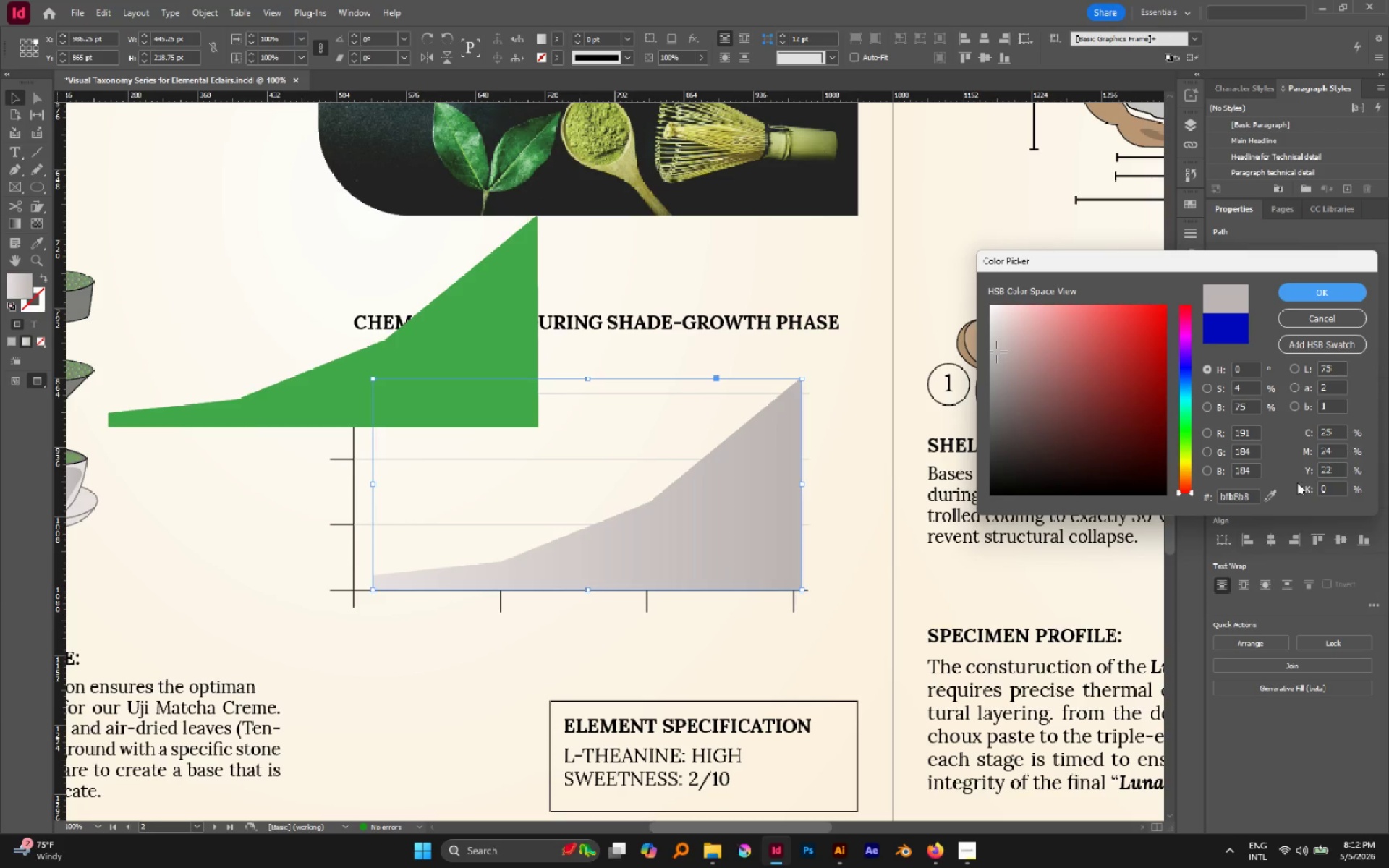 
left_click_drag(start_coordinate=[1274, 493], to_coordinate=[449, 326])
 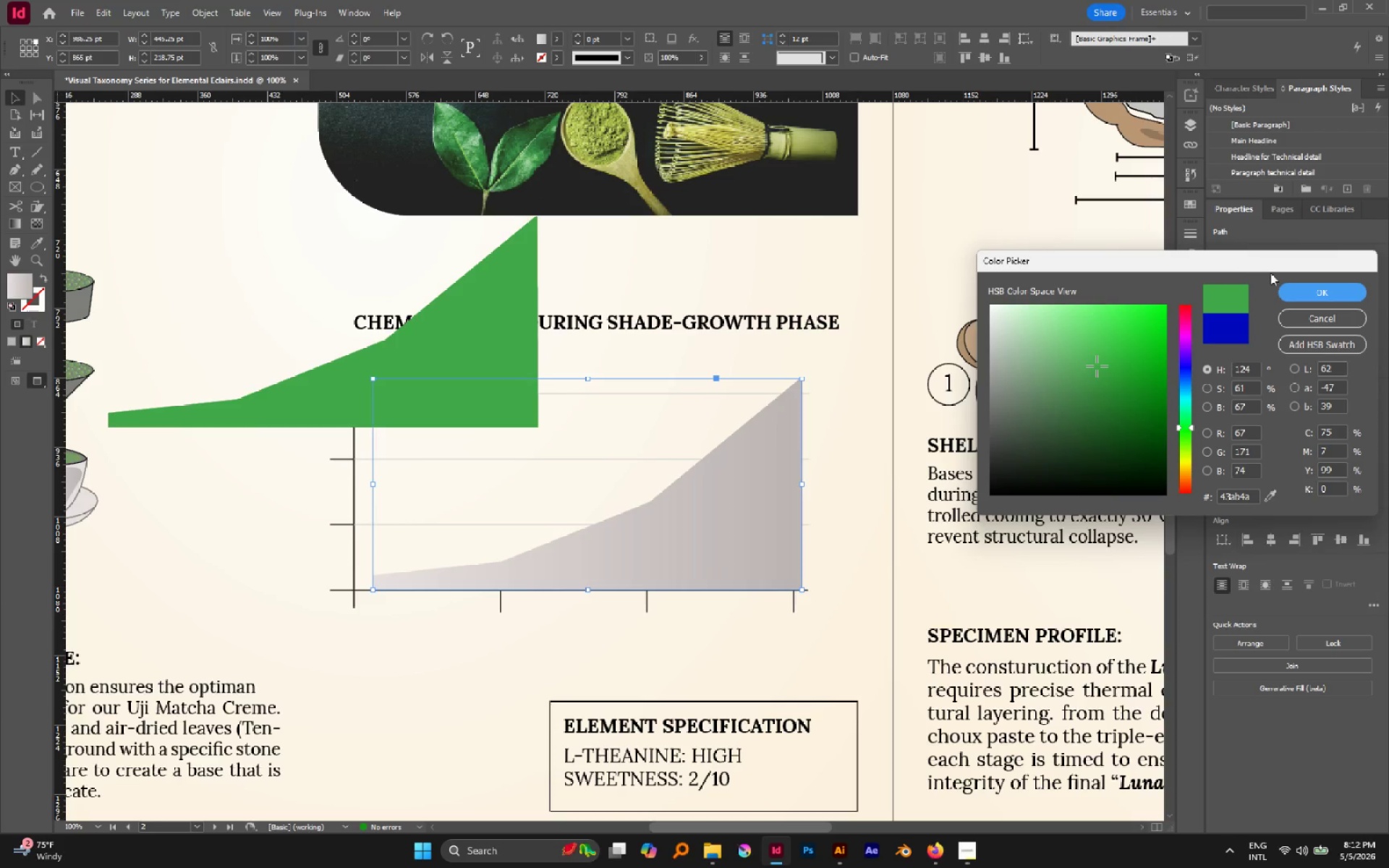 
left_click([1296, 291])
 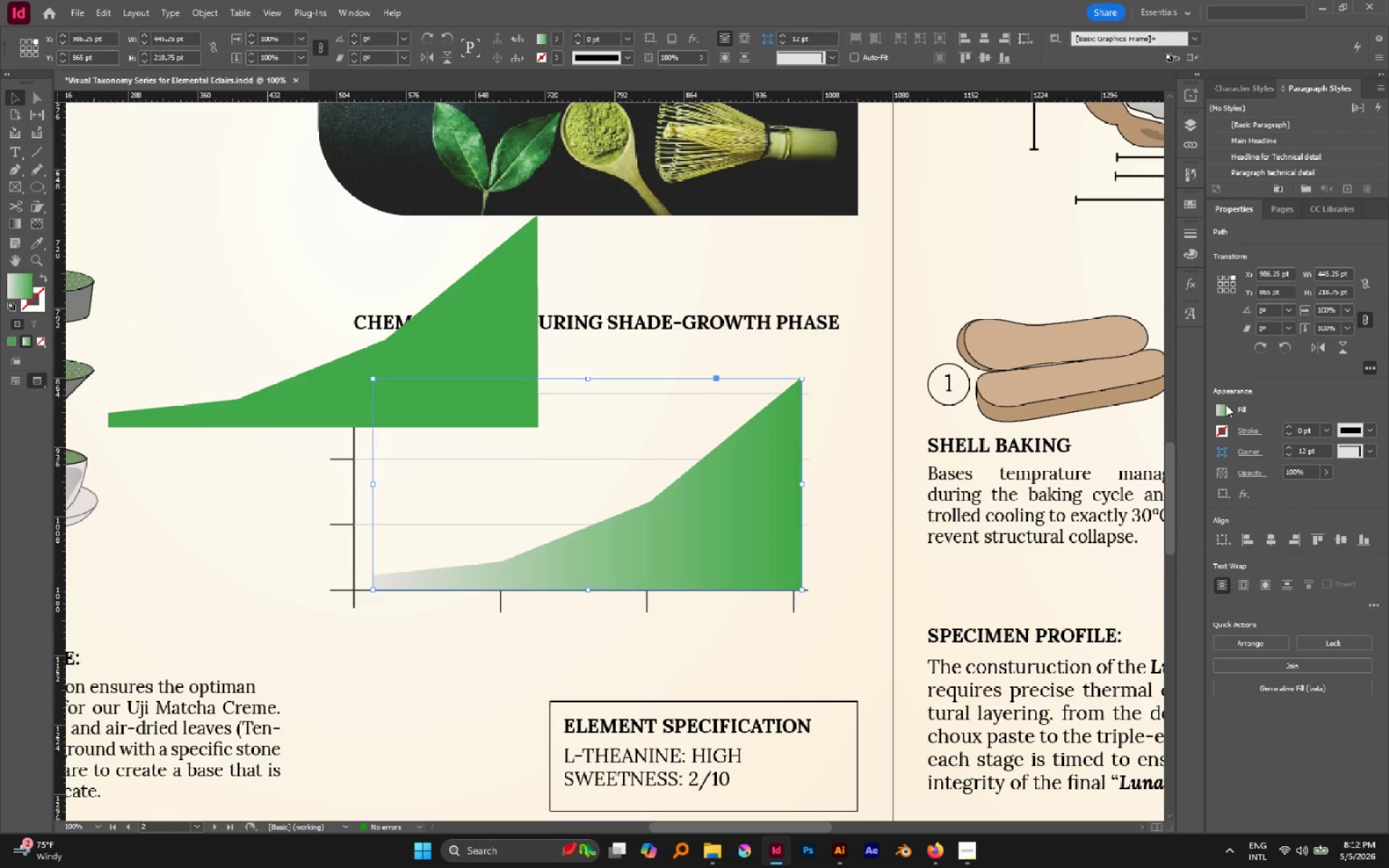 
double_click([1223, 408])
 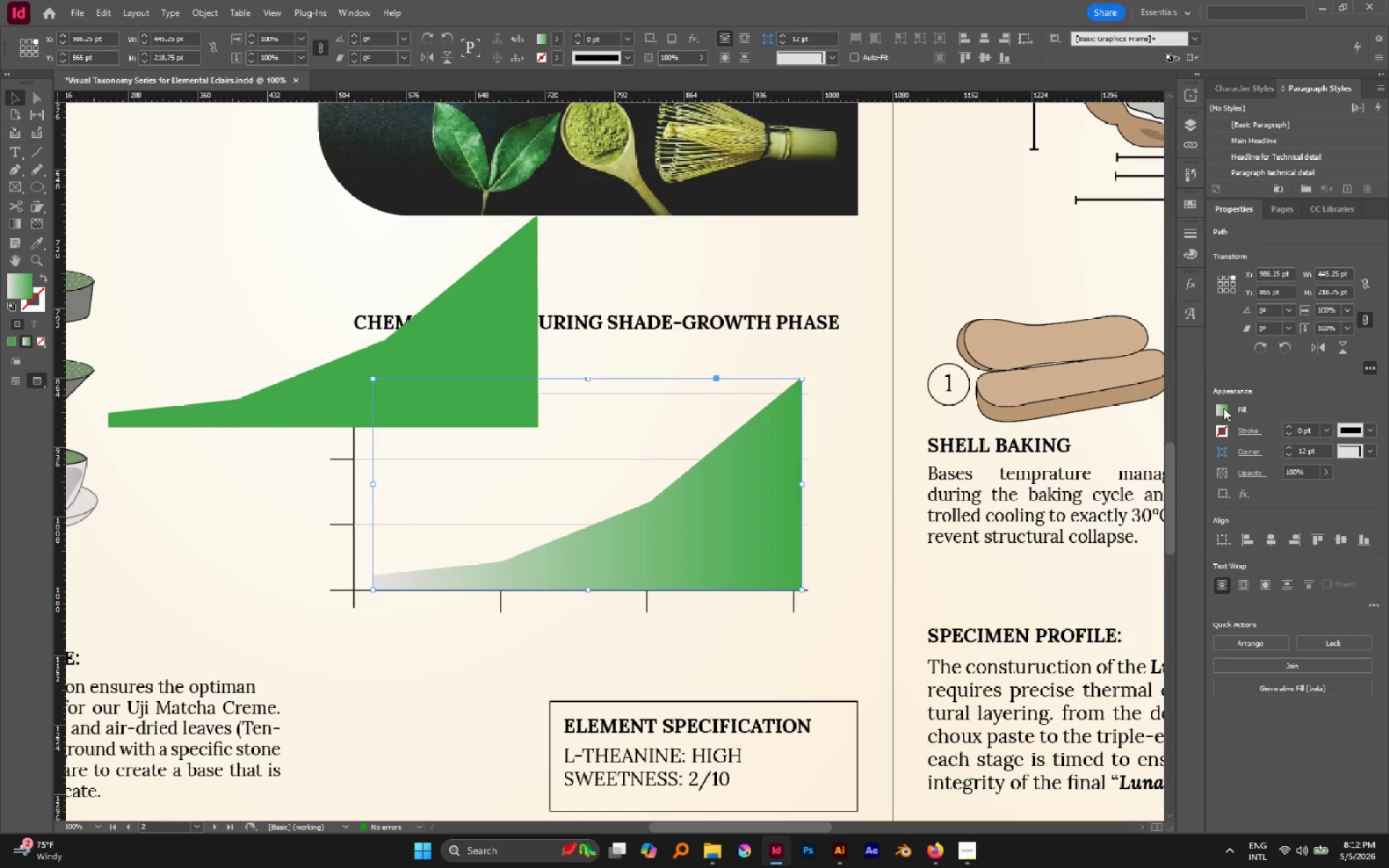 
triple_click([1223, 408])
 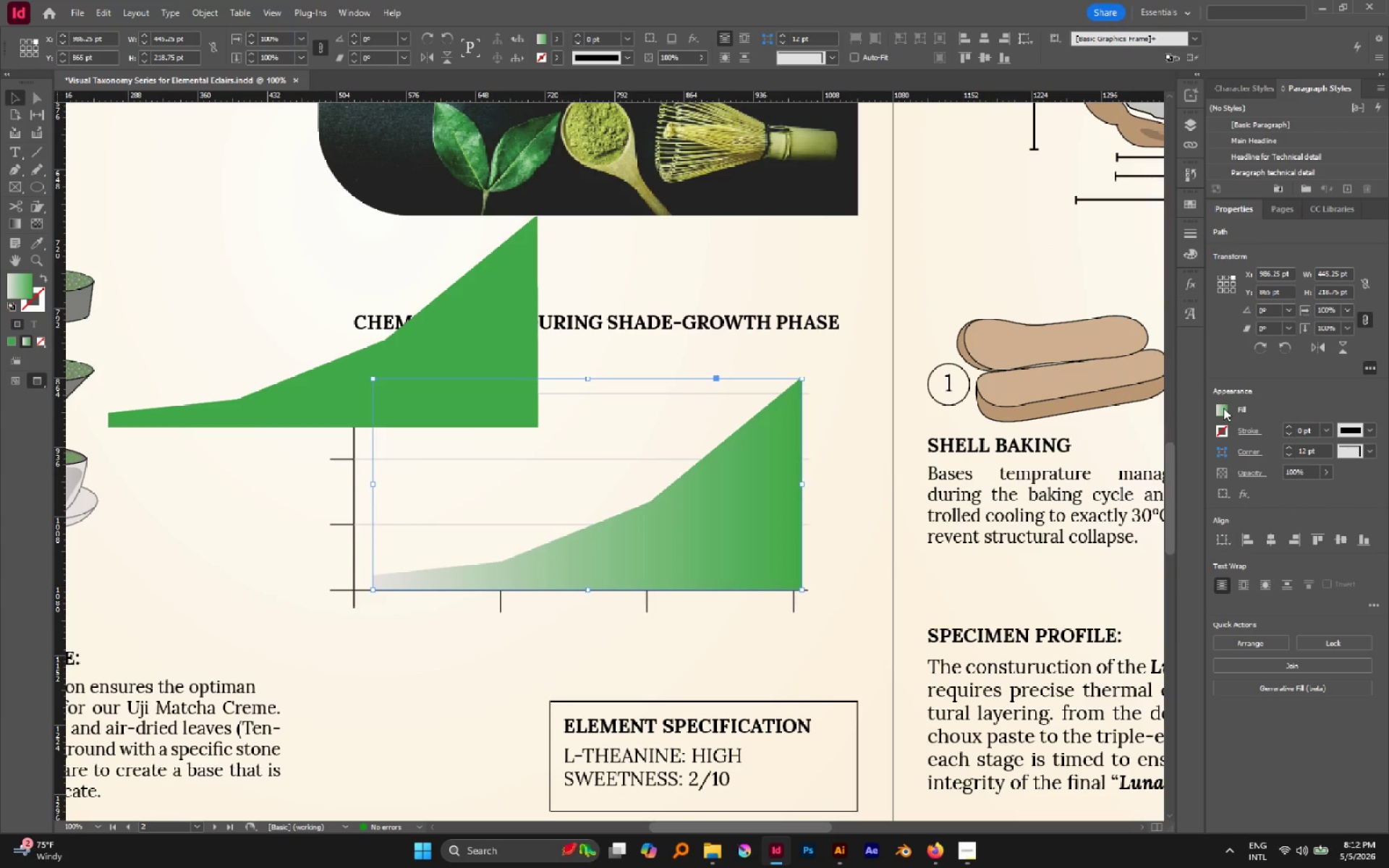 
double_click([1223, 408])
 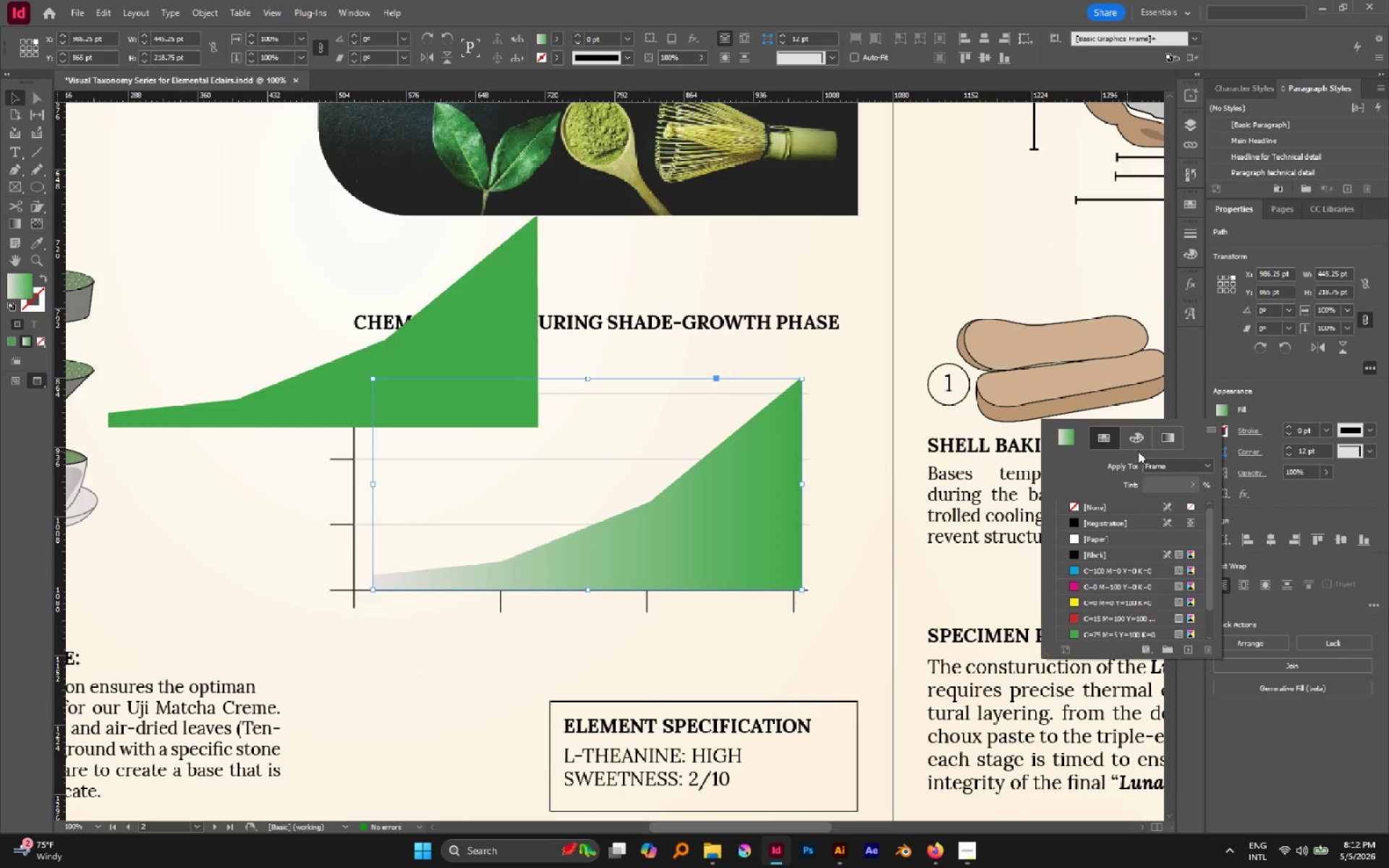 
left_click([1176, 446])
 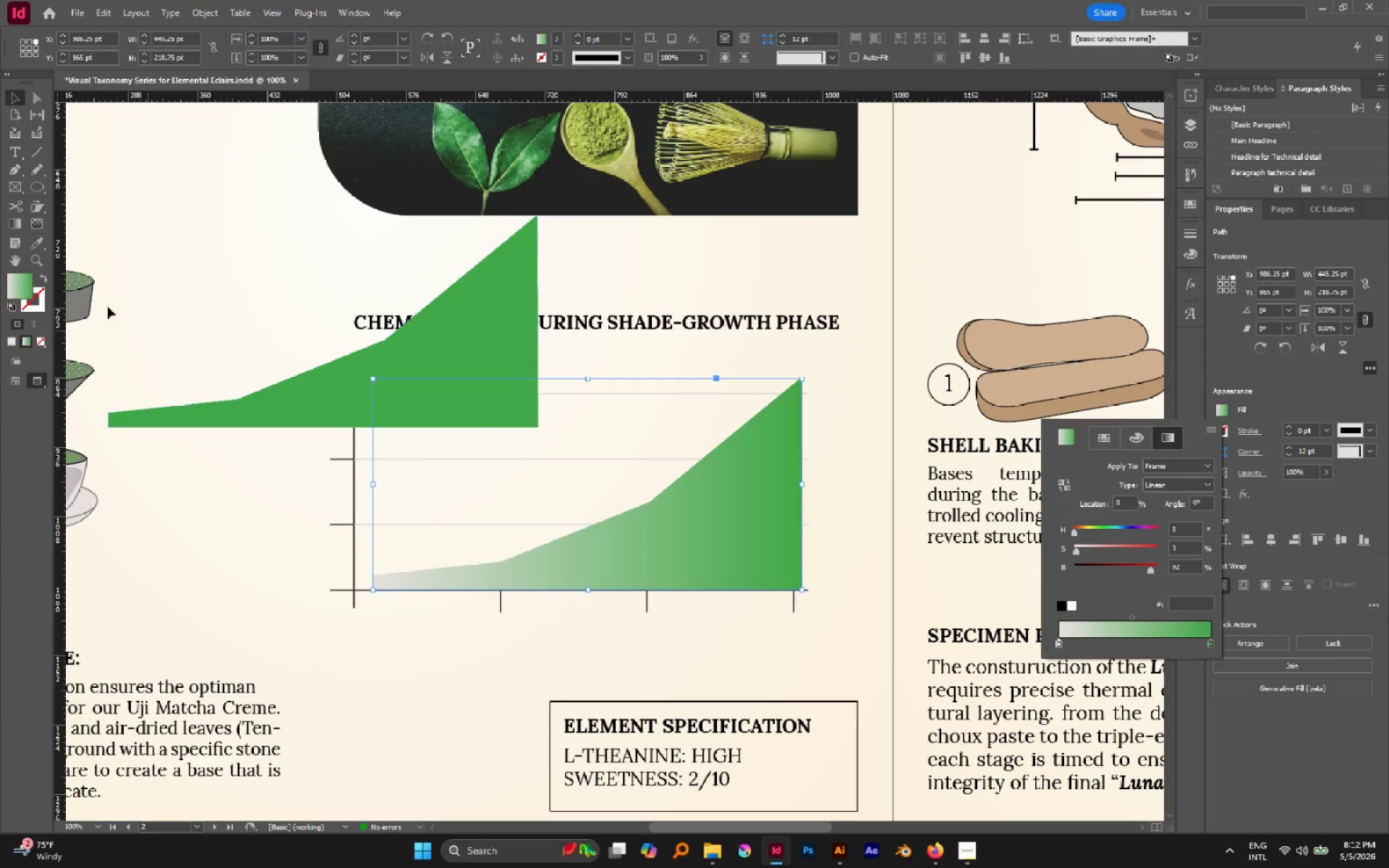 
double_click([25, 290])
 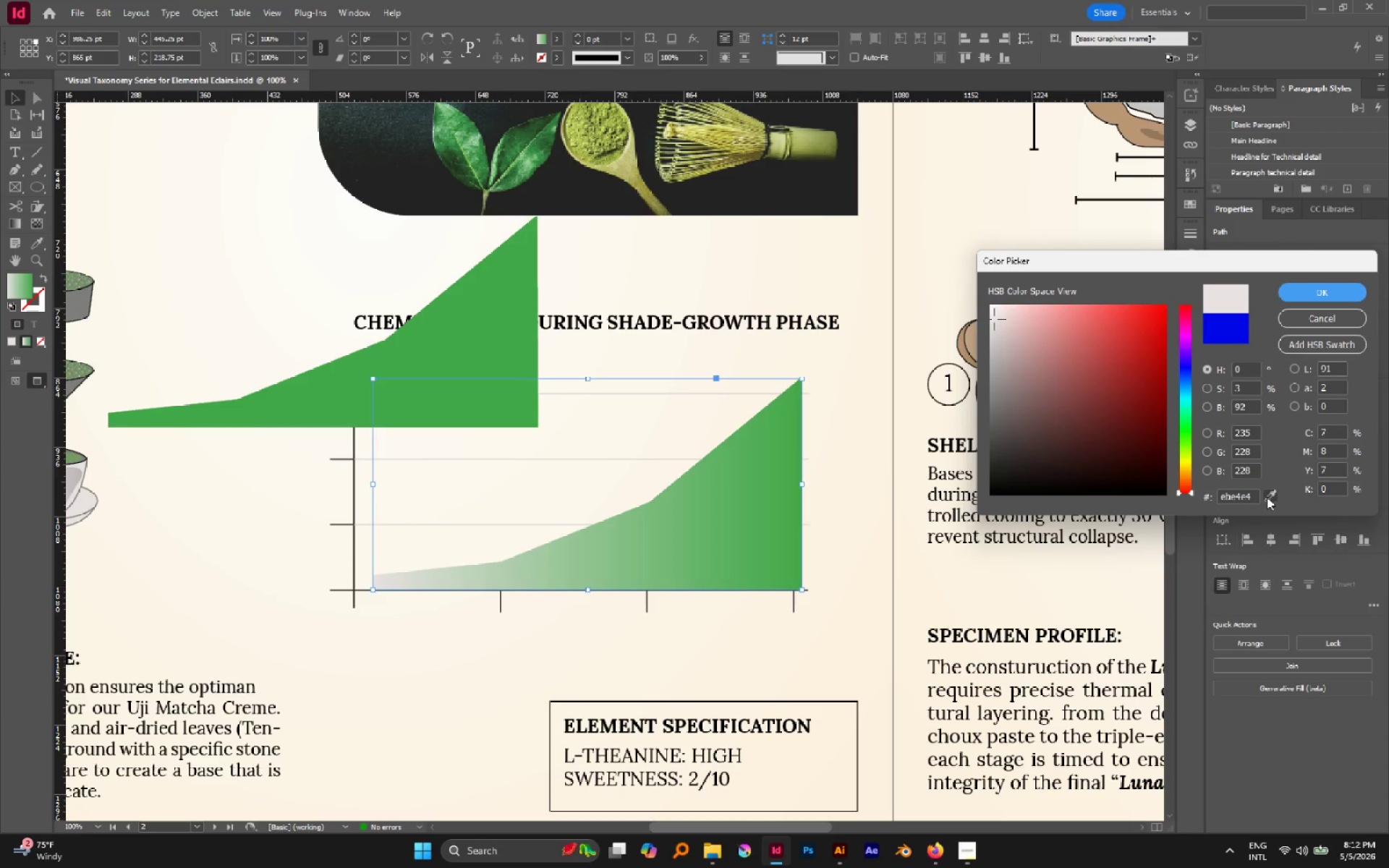 
left_click_drag(start_coordinate=[1267, 497], to_coordinate=[712, 615])
 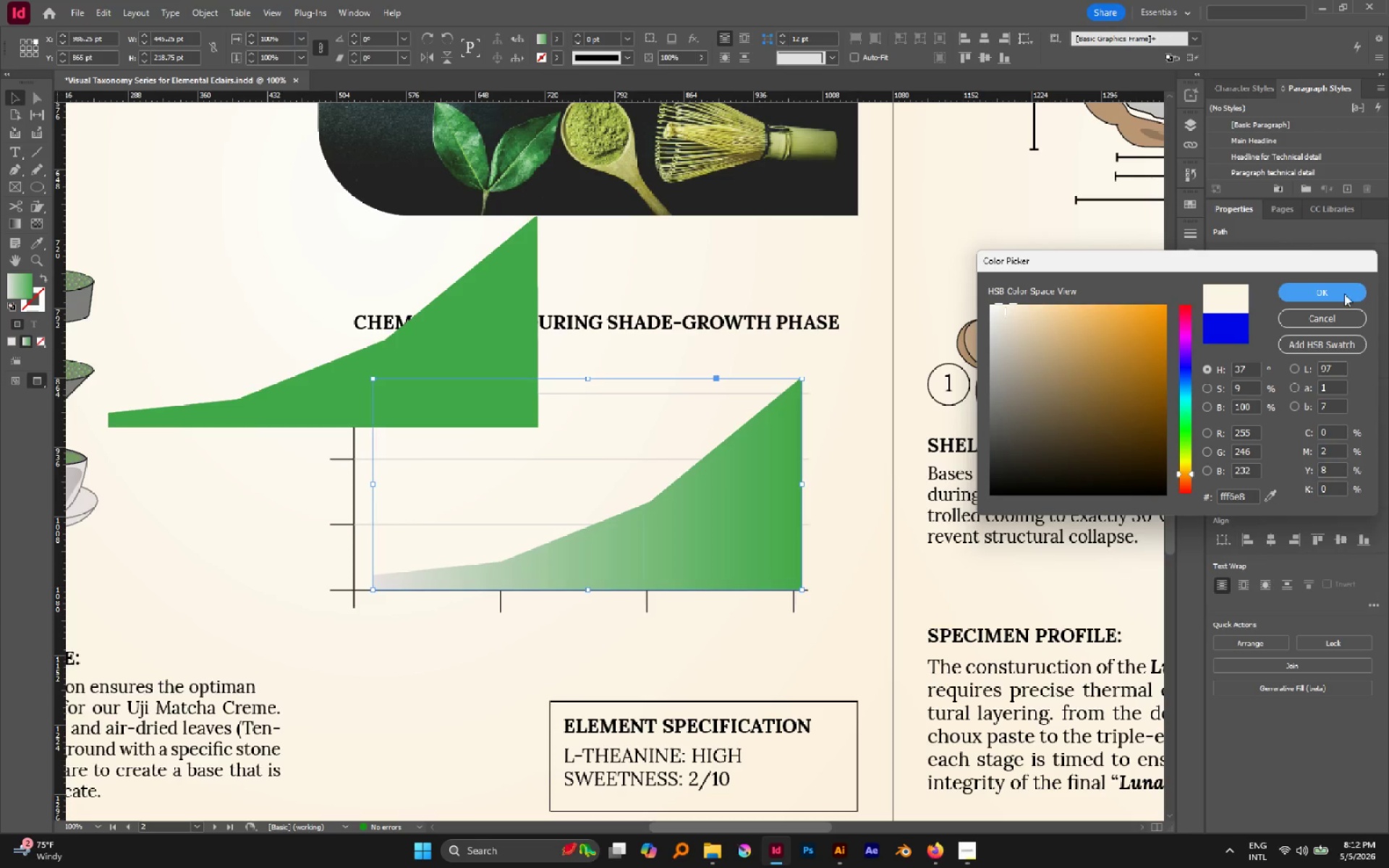 
left_click([1342, 297])
 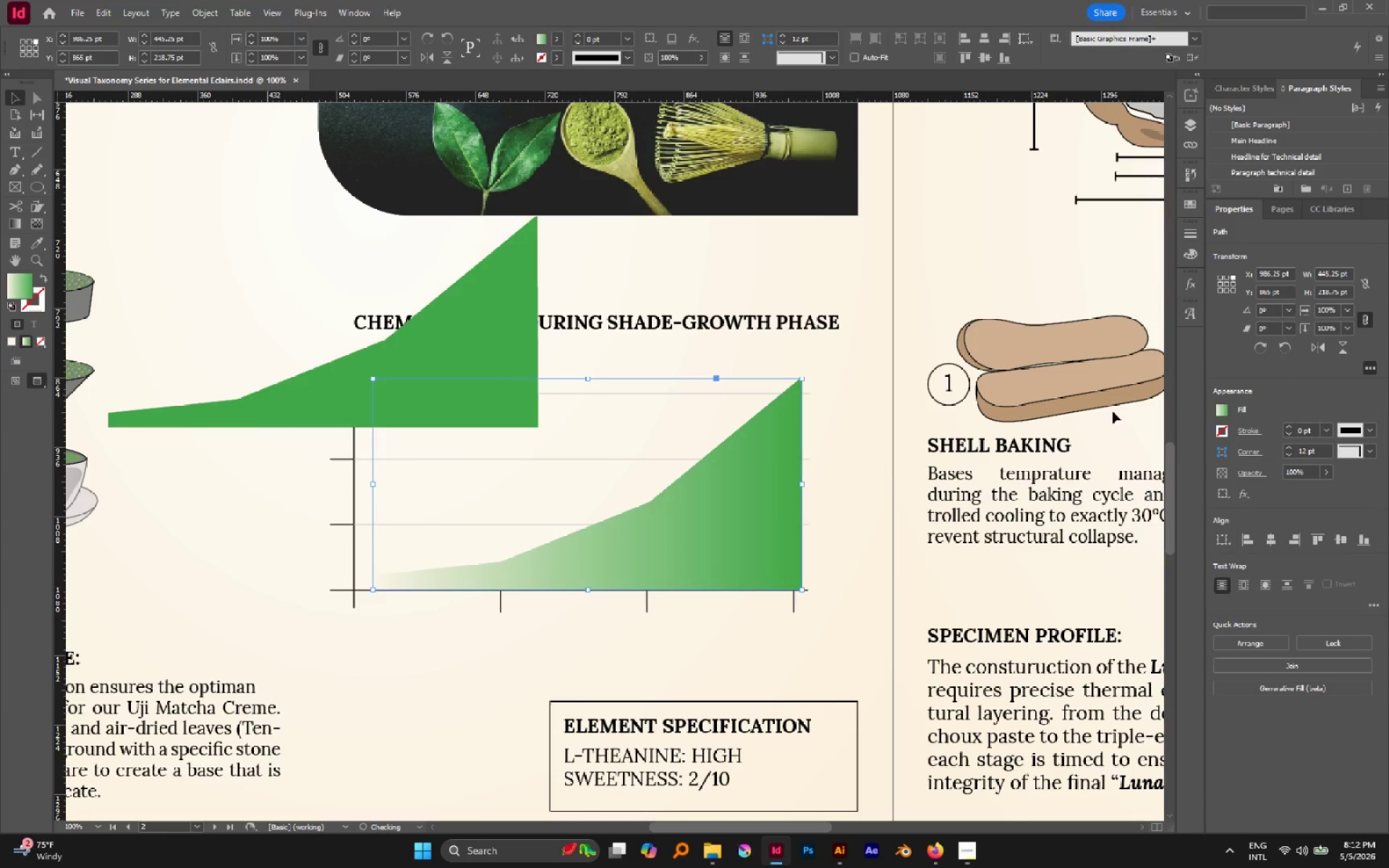 
key(G)
 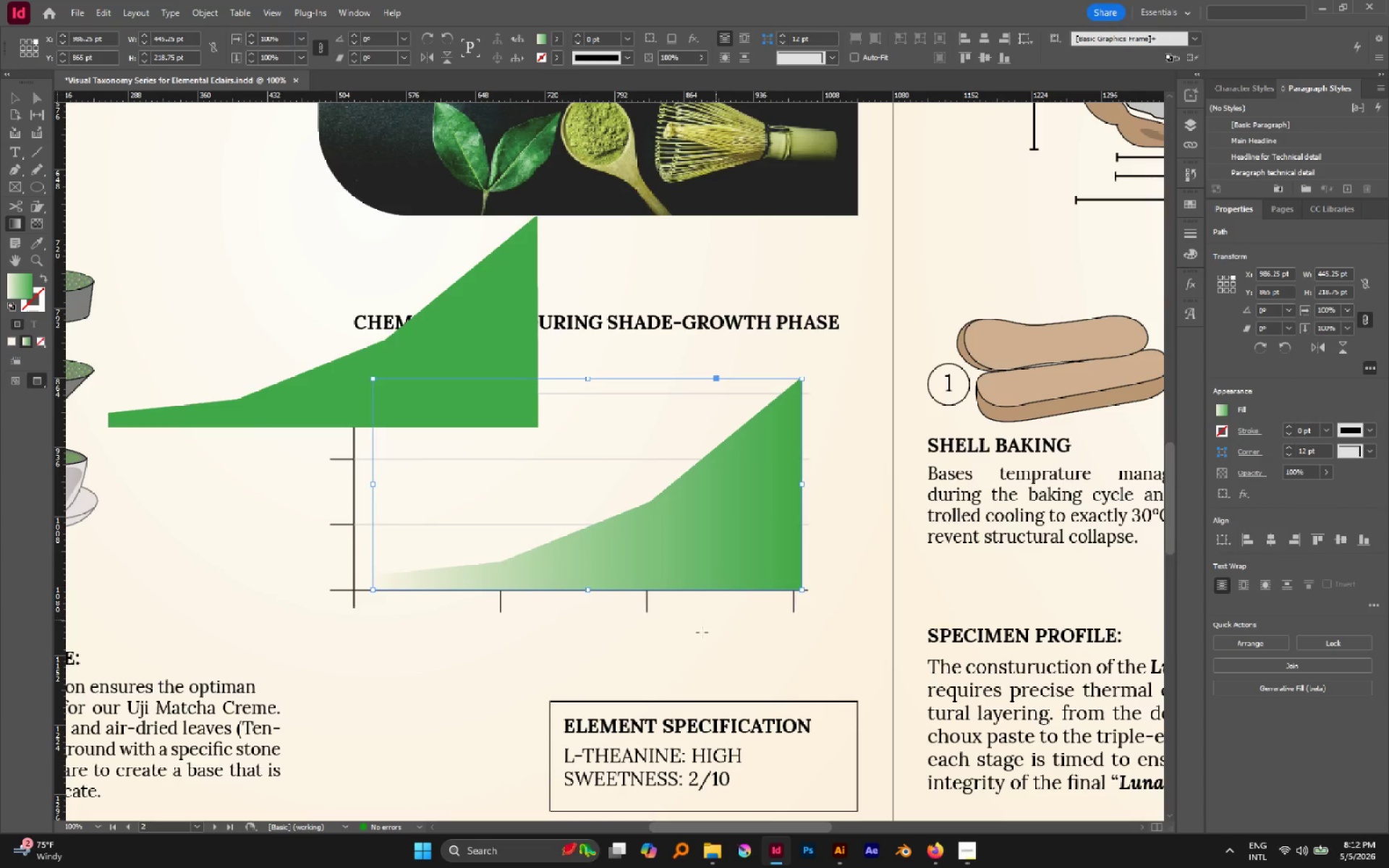 
left_click_drag(start_coordinate=[702, 632], to_coordinate=[660, 537])
 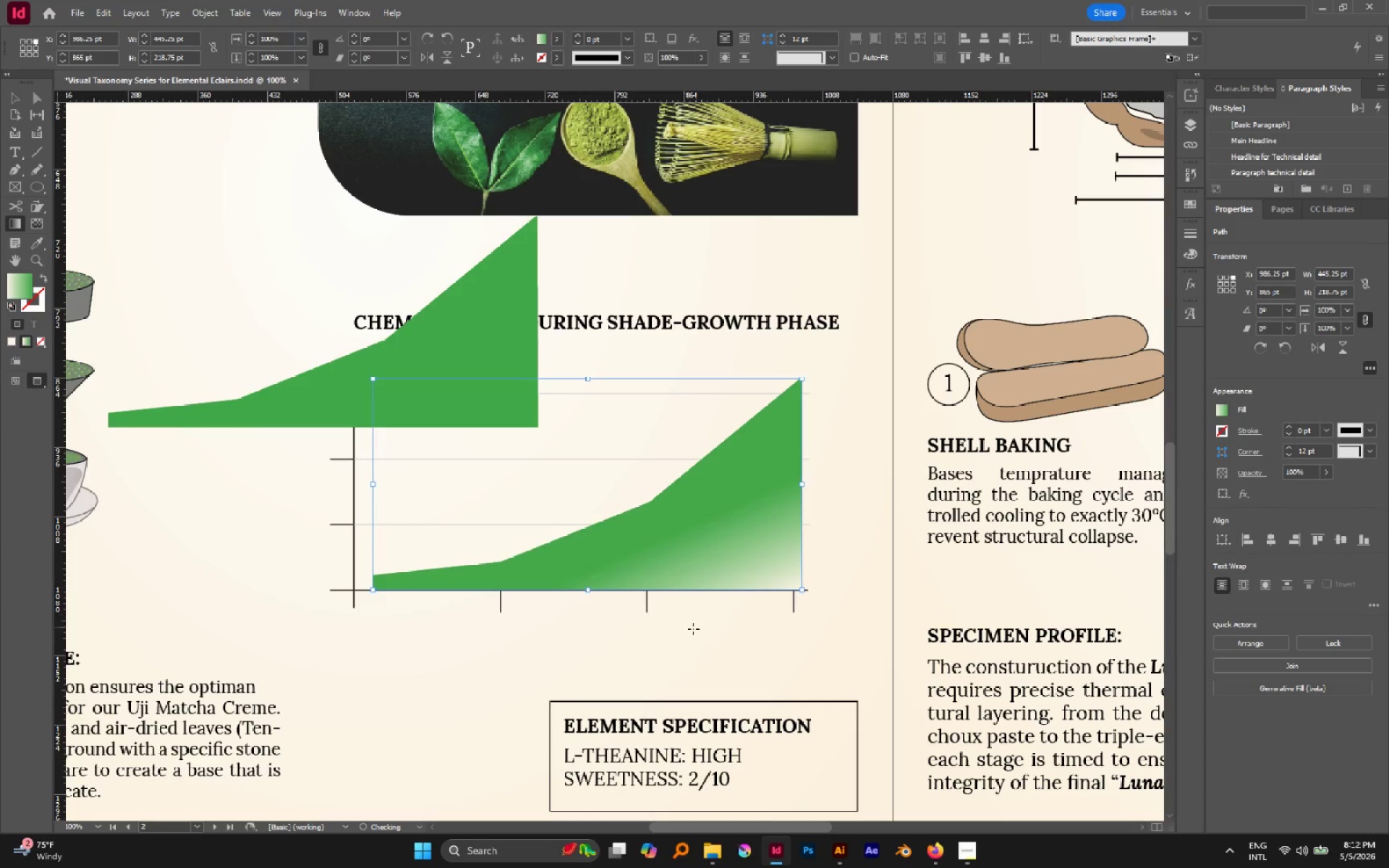 
left_click_drag(start_coordinate=[676, 632], to_coordinate=[644, 510])
 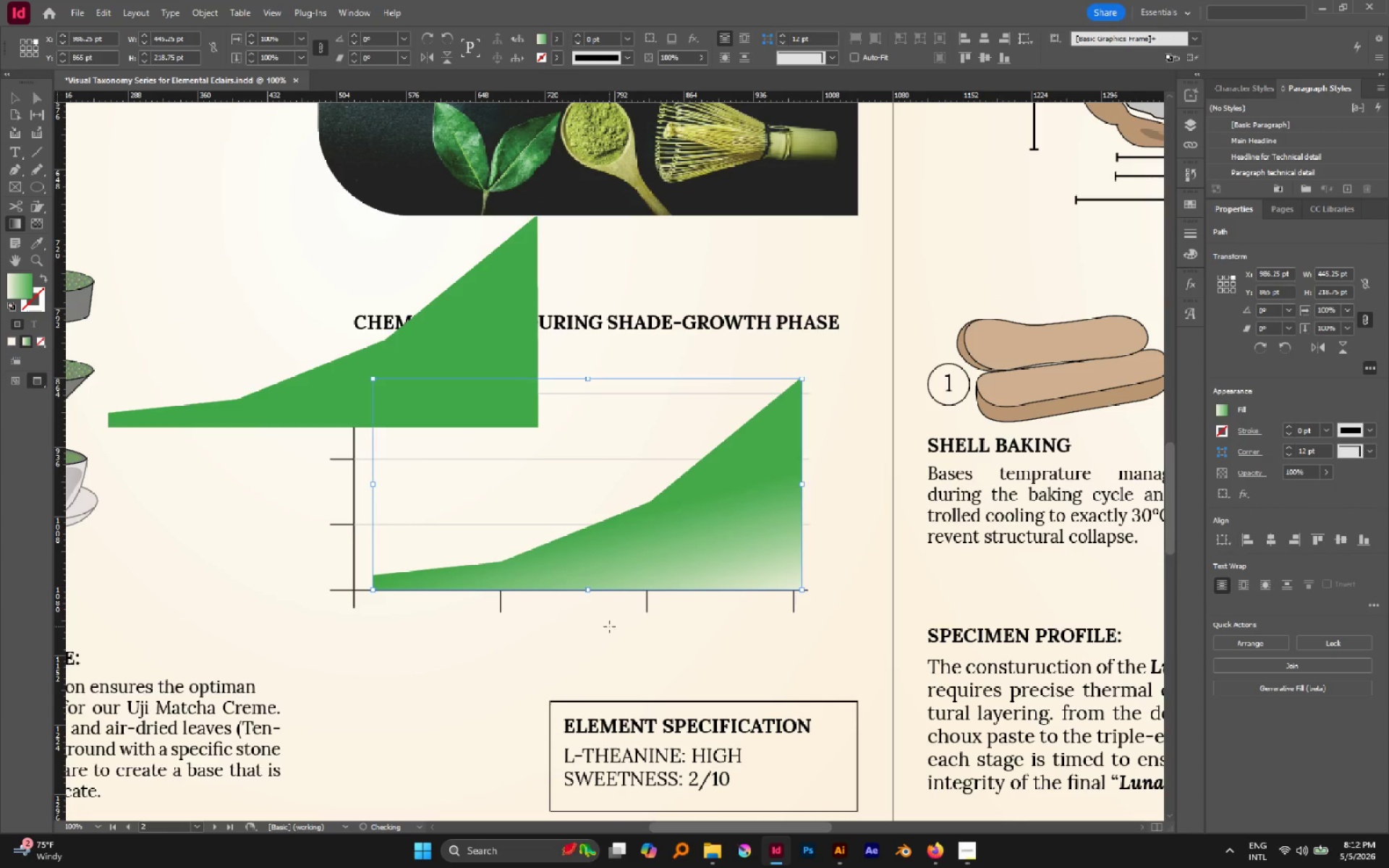 
left_click_drag(start_coordinate=[609, 626], to_coordinate=[593, 483])
 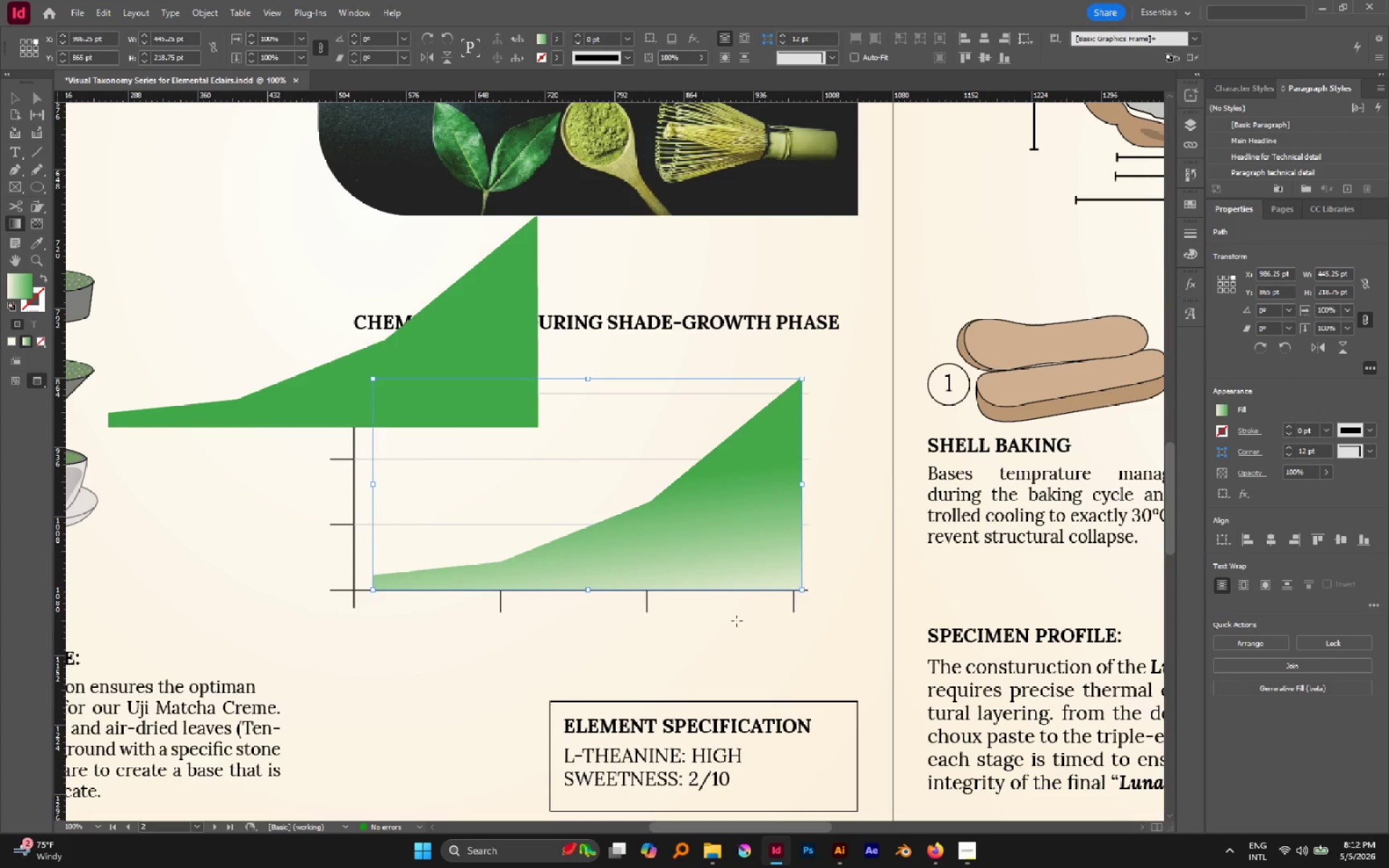 
left_click_drag(start_coordinate=[741, 607], to_coordinate=[746, 610])
 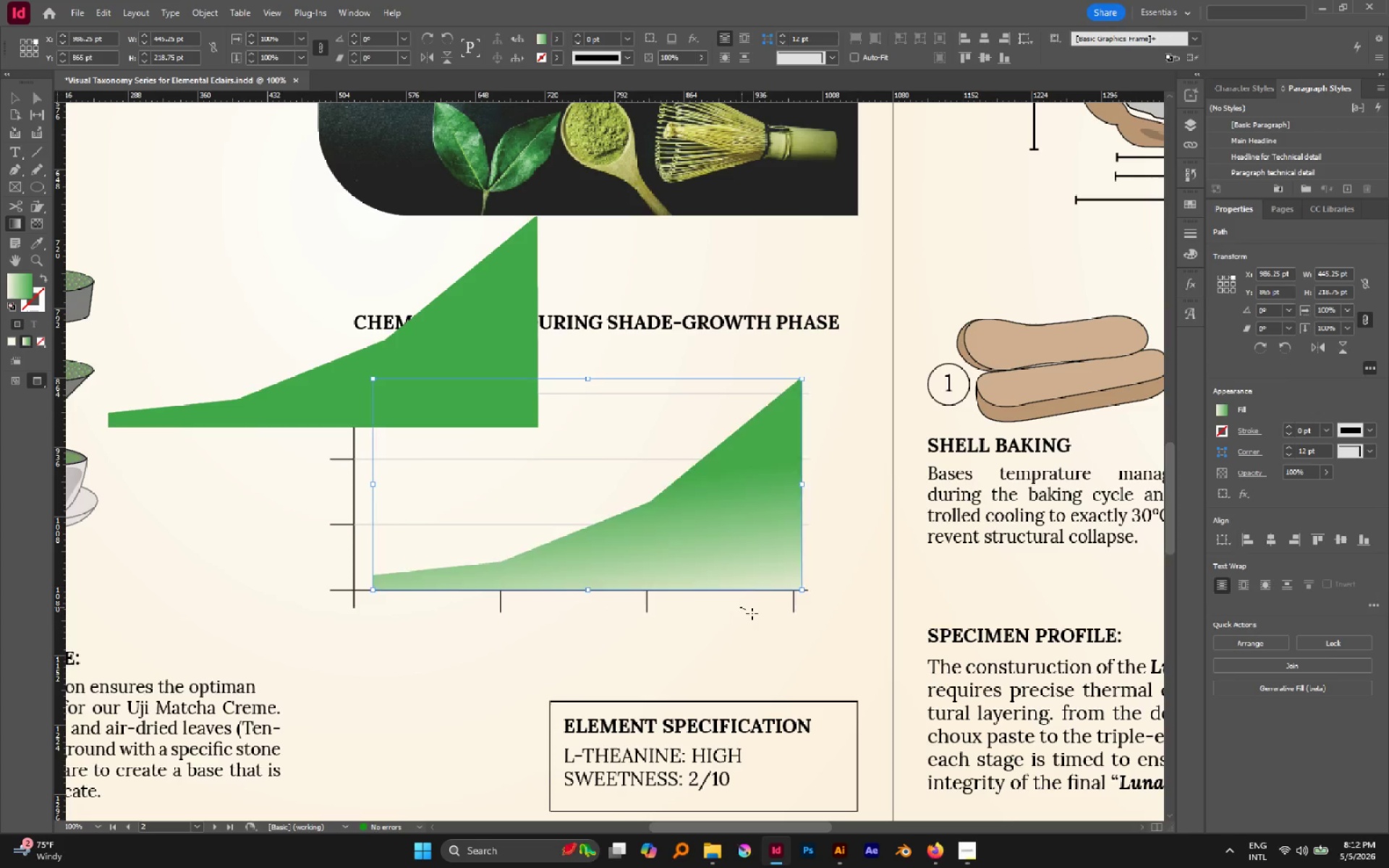 
left_click_drag(start_coordinate=[752, 613], to_coordinate=[591, 446])
 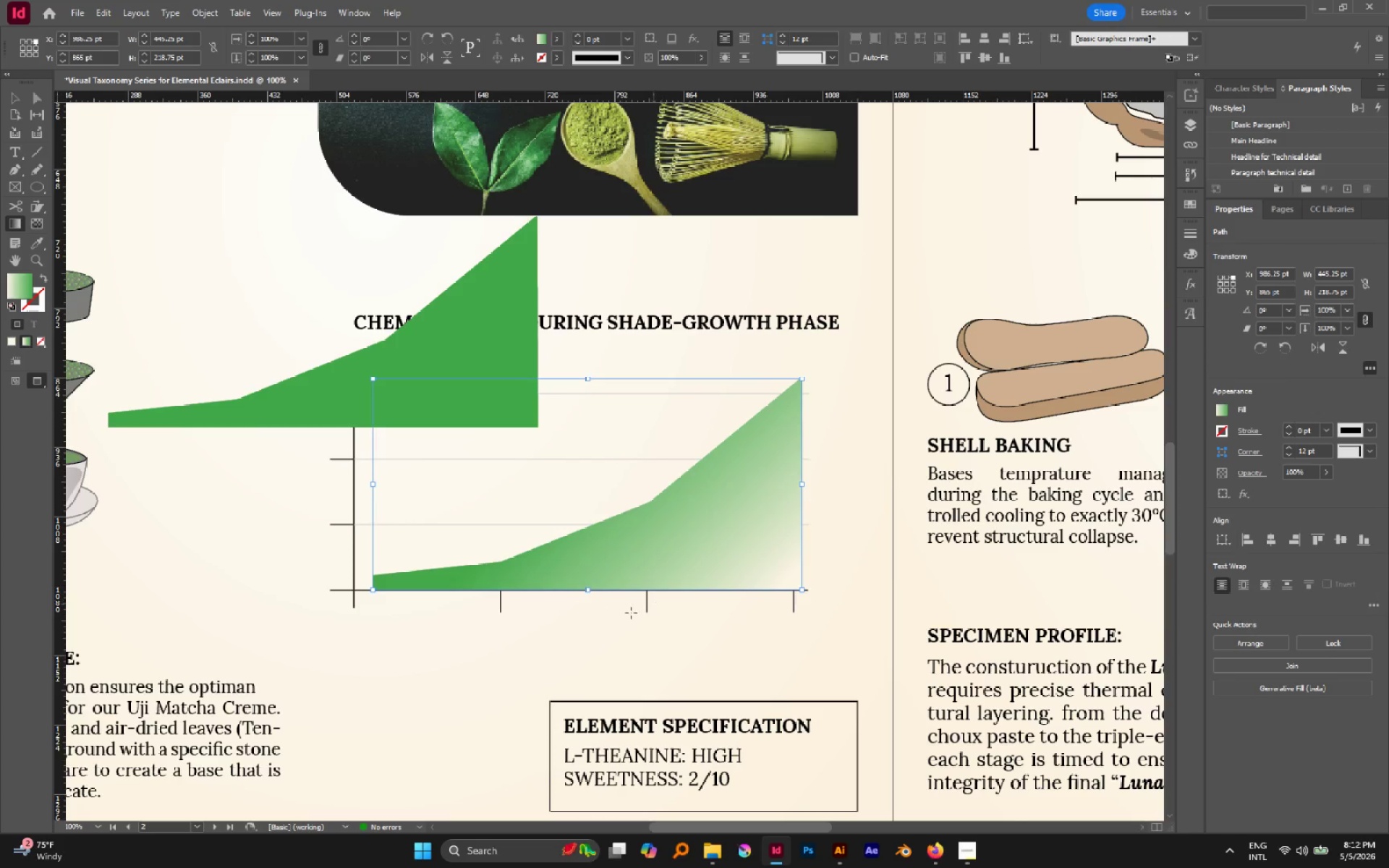 
left_click_drag(start_coordinate=[592, 618], to_coordinate=[563, 438])
 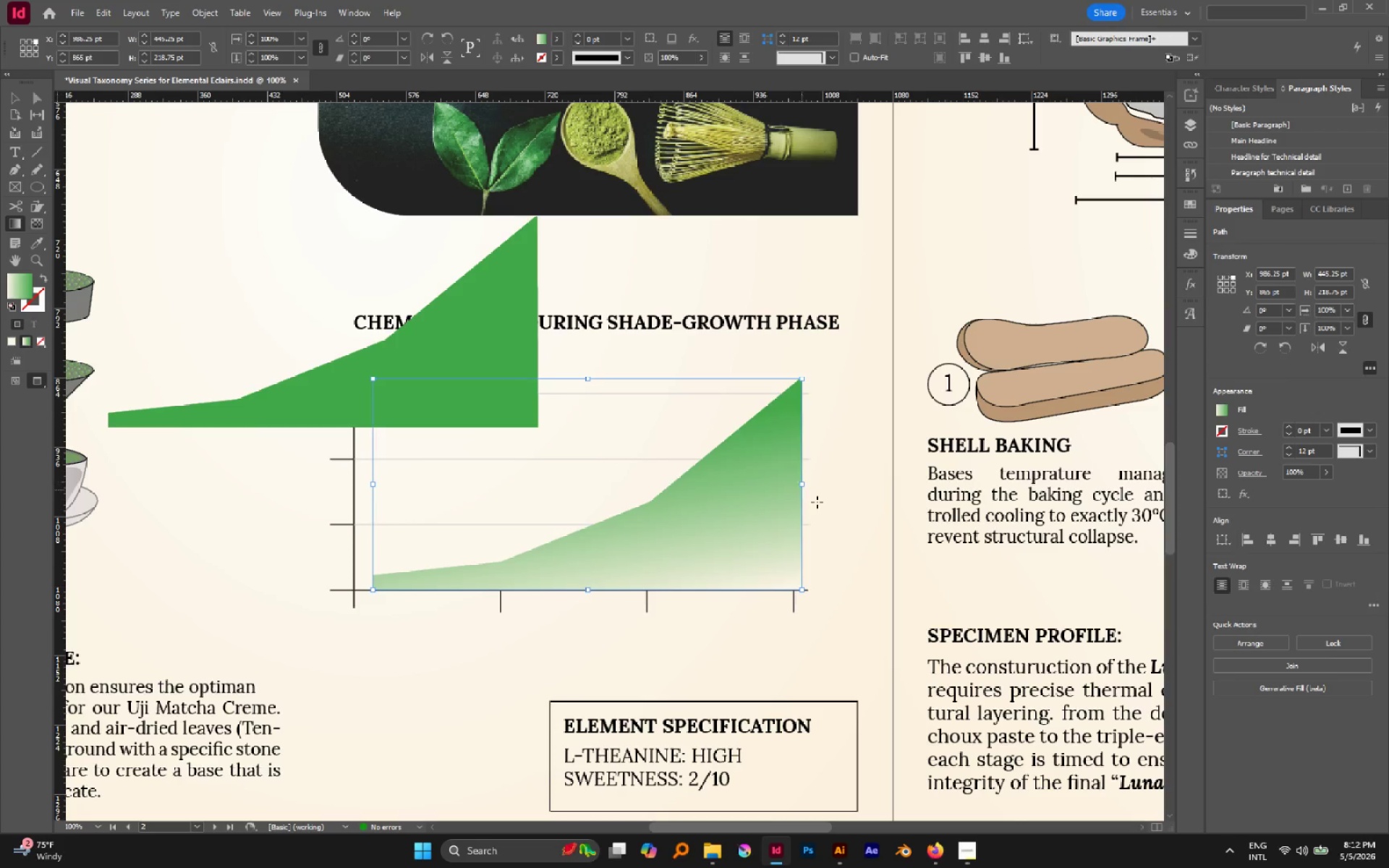 
left_click_drag(start_coordinate=[823, 506], to_coordinate=[760, 493])
 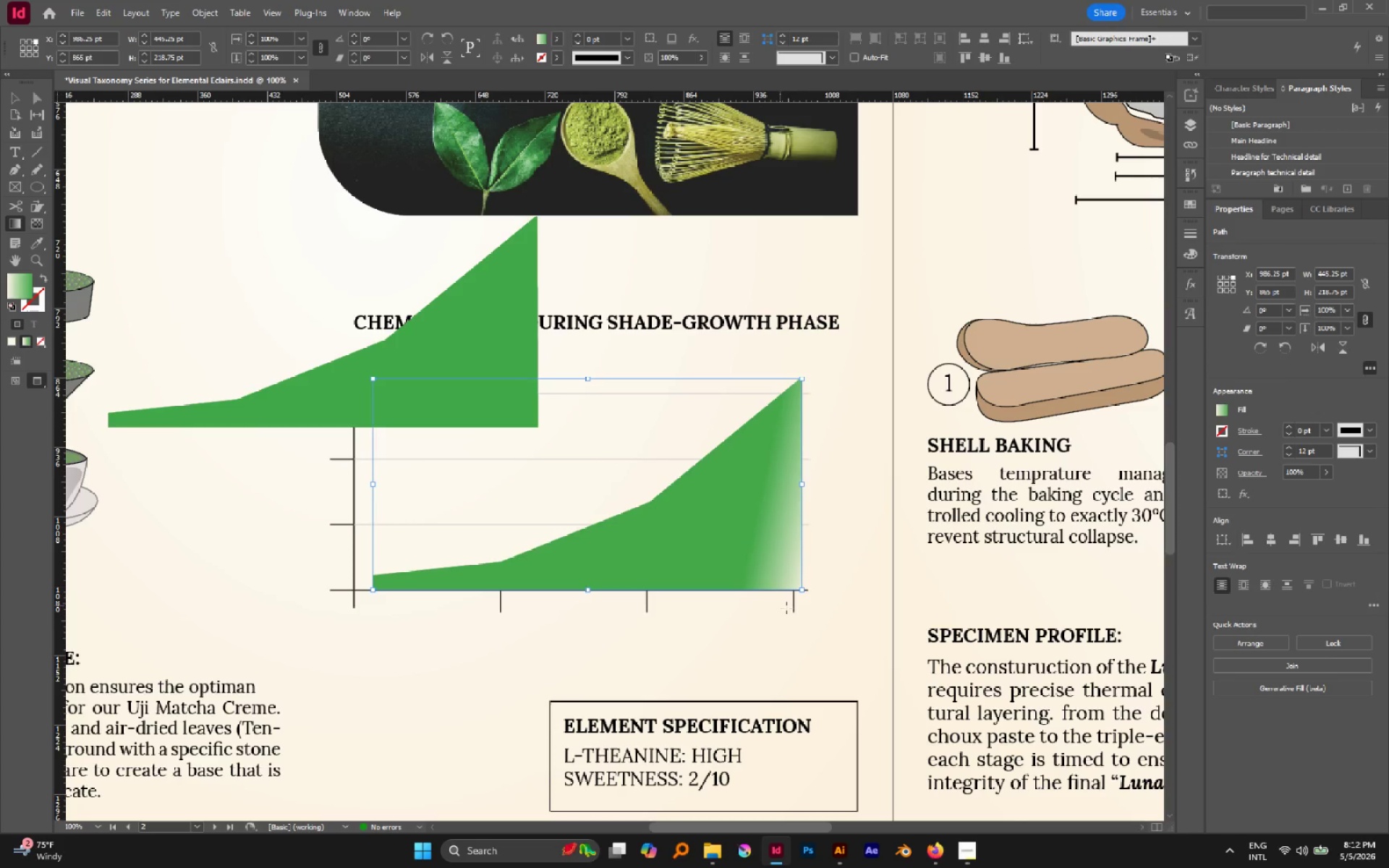 
left_click_drag(start_coordinate=[795, 622], to_coordinate=[574, 454])
 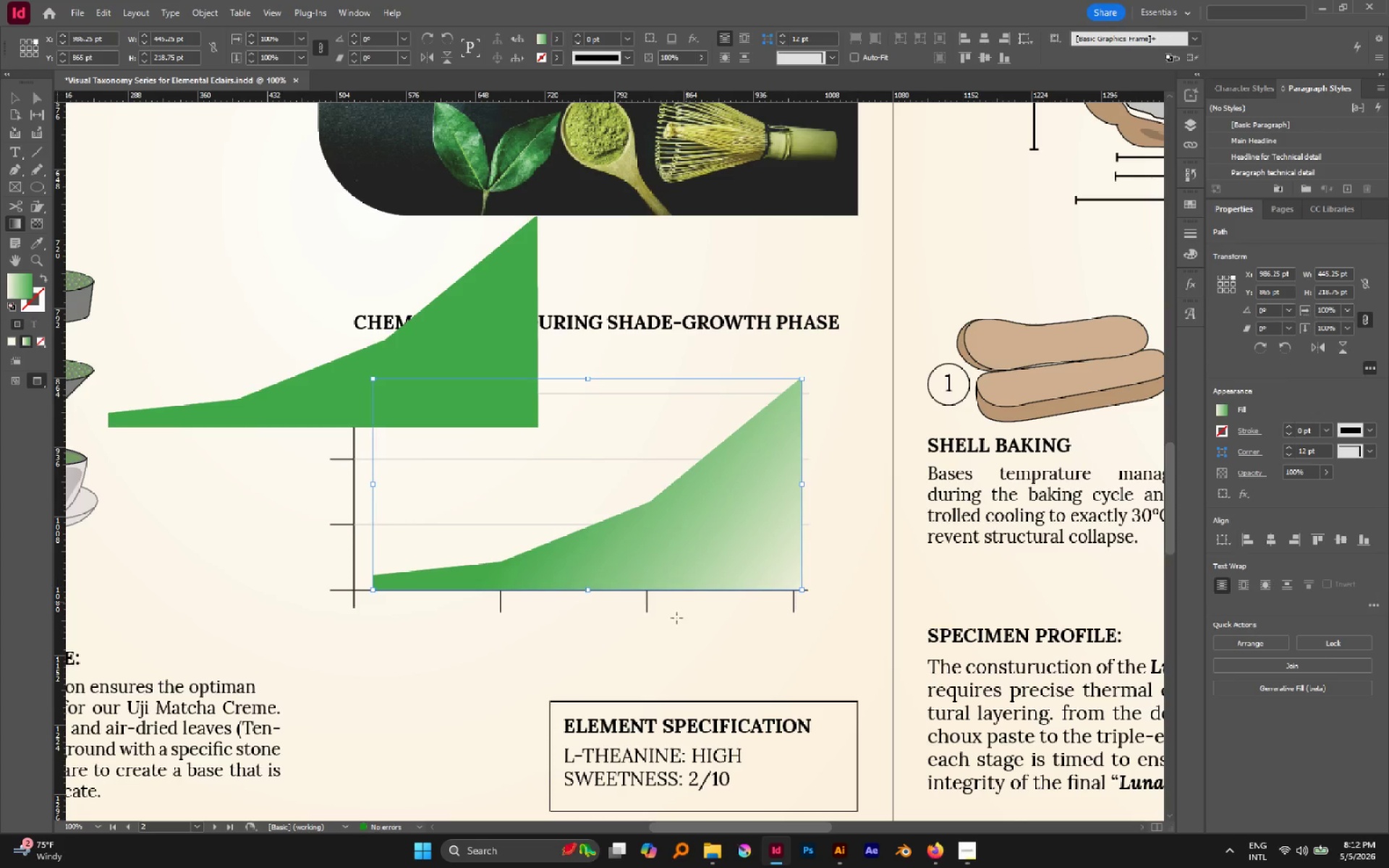 
left_click_drag(start_coordinate=[675, 620], to_coordinate=[558, 443])
 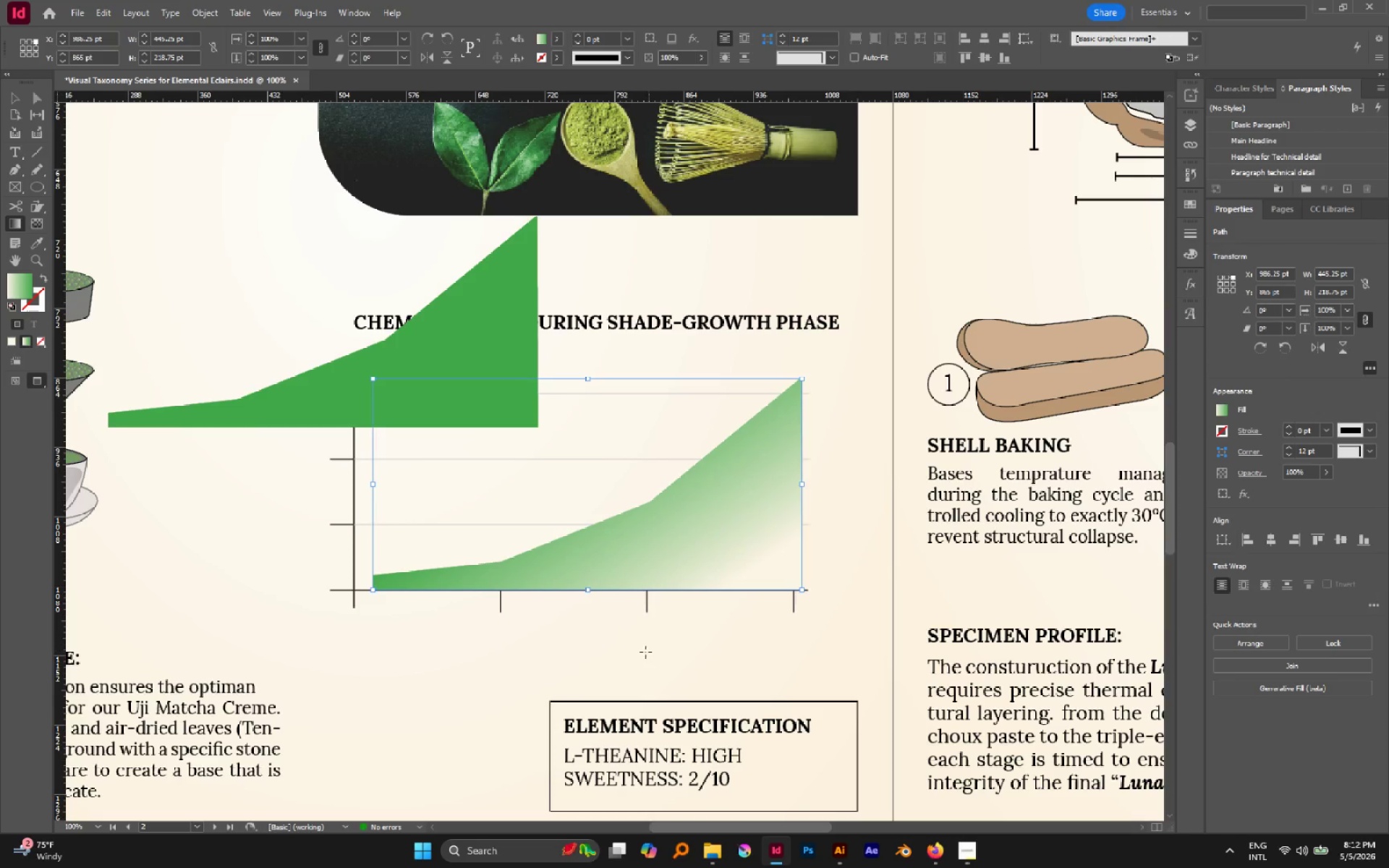 
left_click_drag(start_coordinate=[587, 641], to_coordinate=[520, 425])
 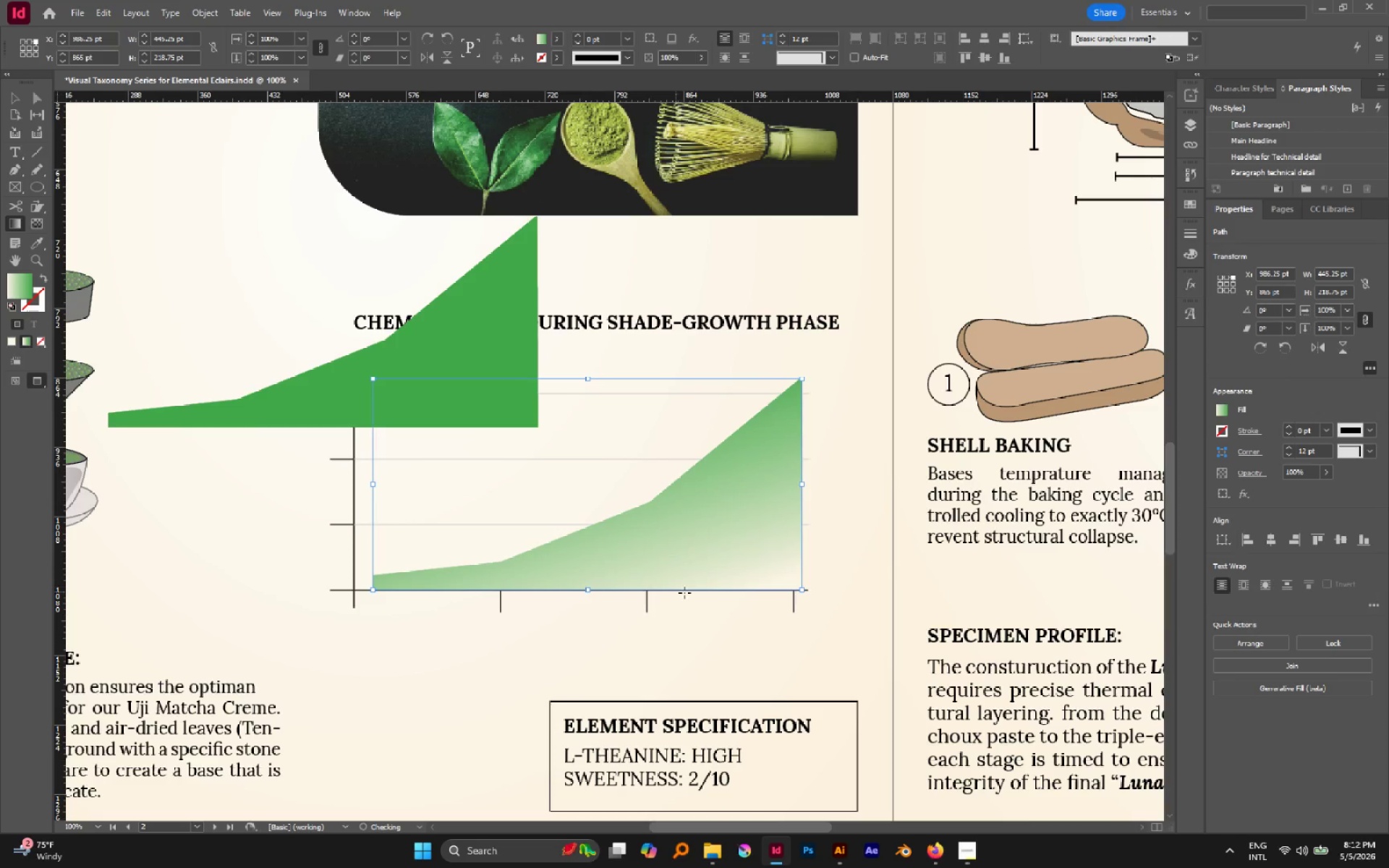 
left_click_drag(start_coordinate=[731, 584], to_coordinate=[647, 471])
 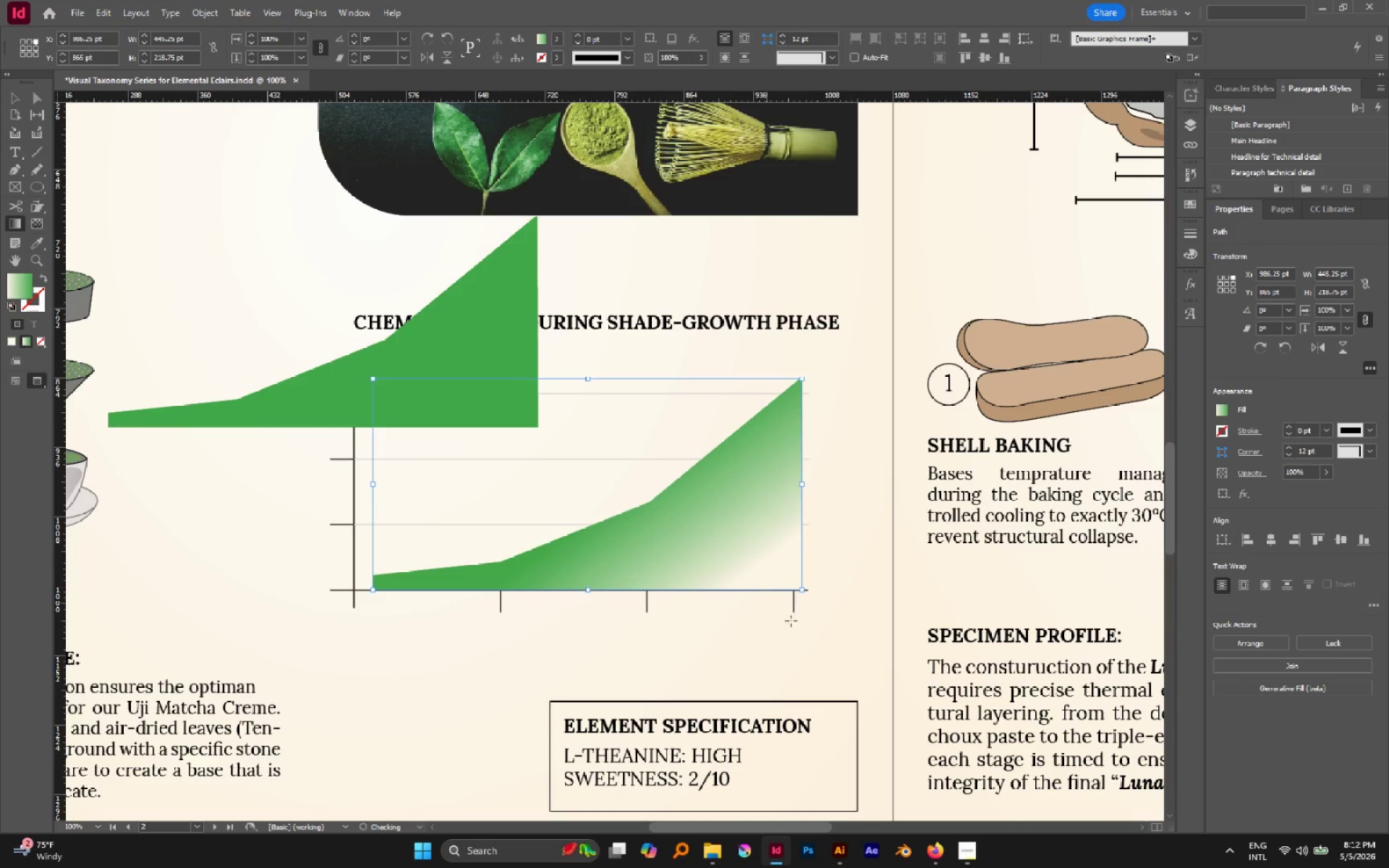 
left_click_drag(start_coordinate=[807, 628], to_coordinate=[470, 358])
 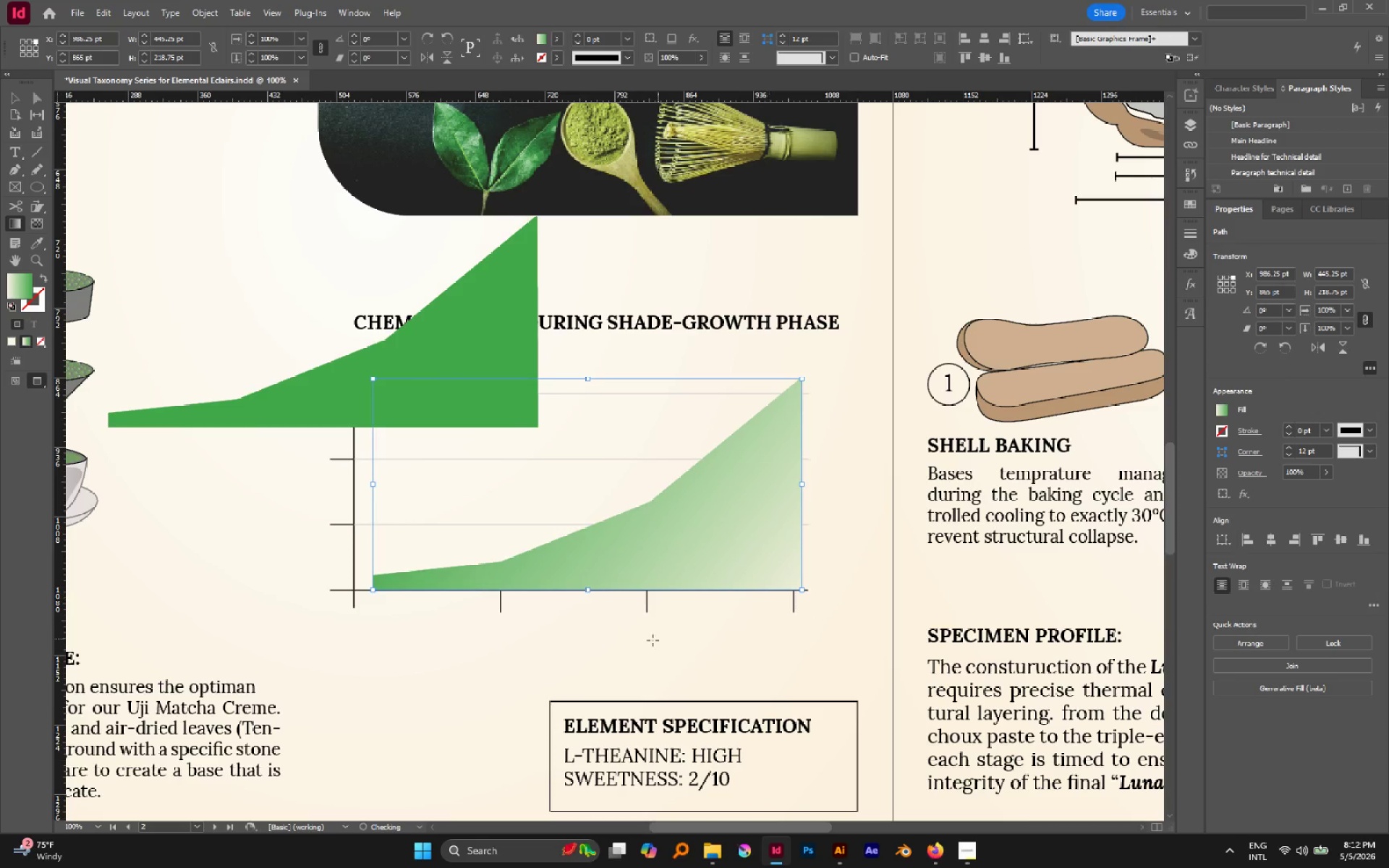 
left_click_drag(start_coordinate=[622, 632], to_coordinate=[542, 381])
 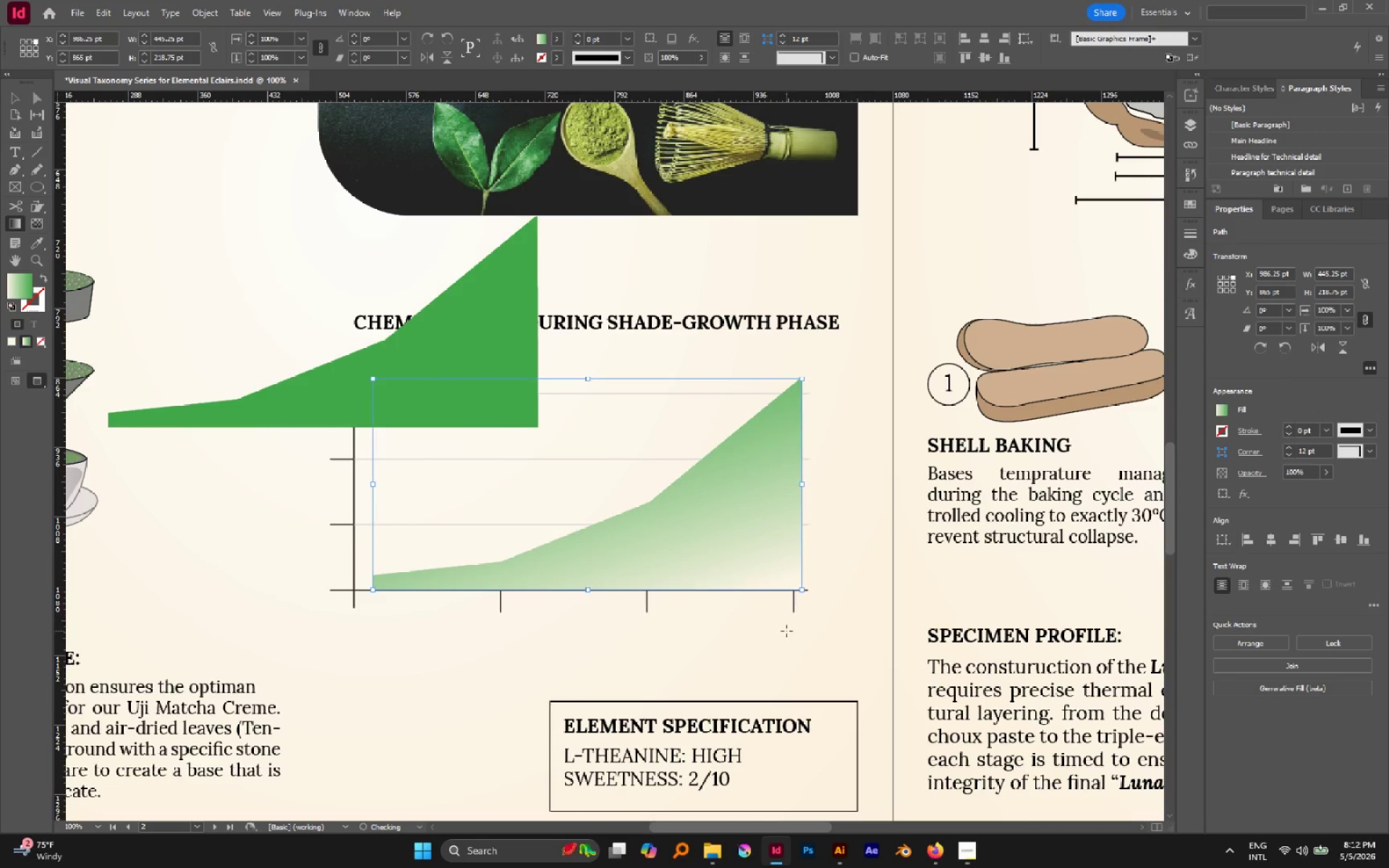 
left_click_drag(start_coordinate=[786, 631], to_coordinate=[522, 405])
 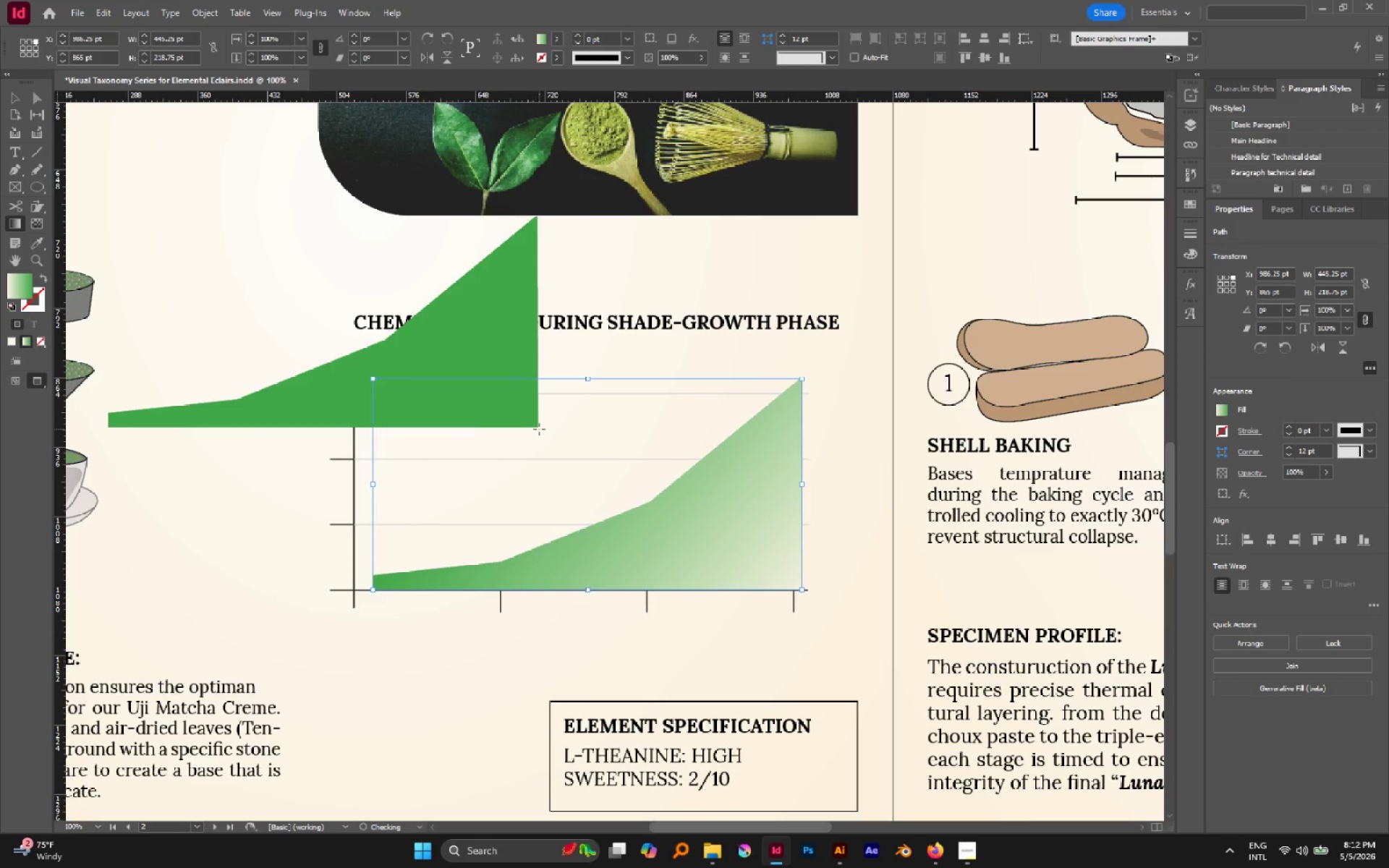 
key(A)
 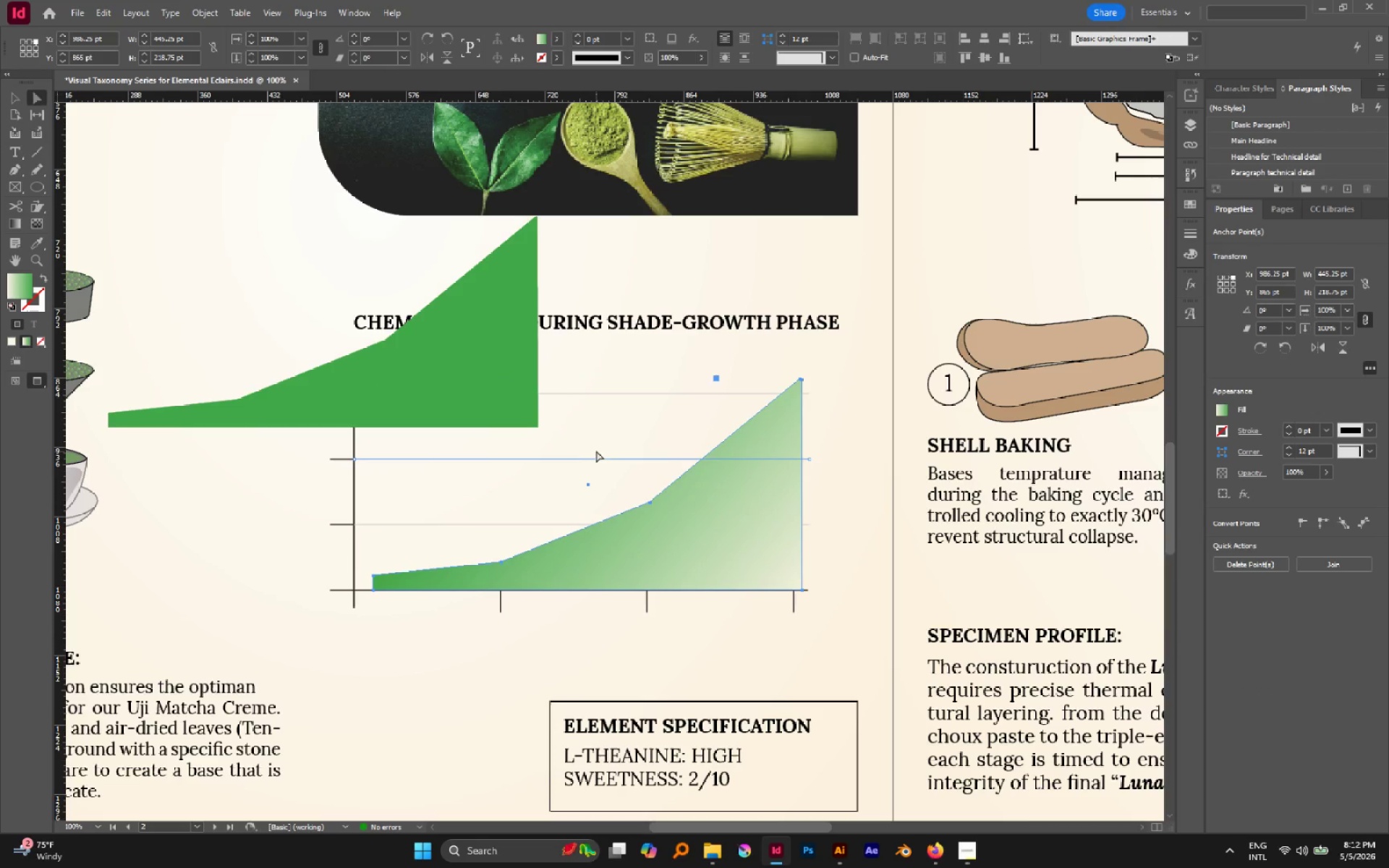 
left_click([599, 443])
 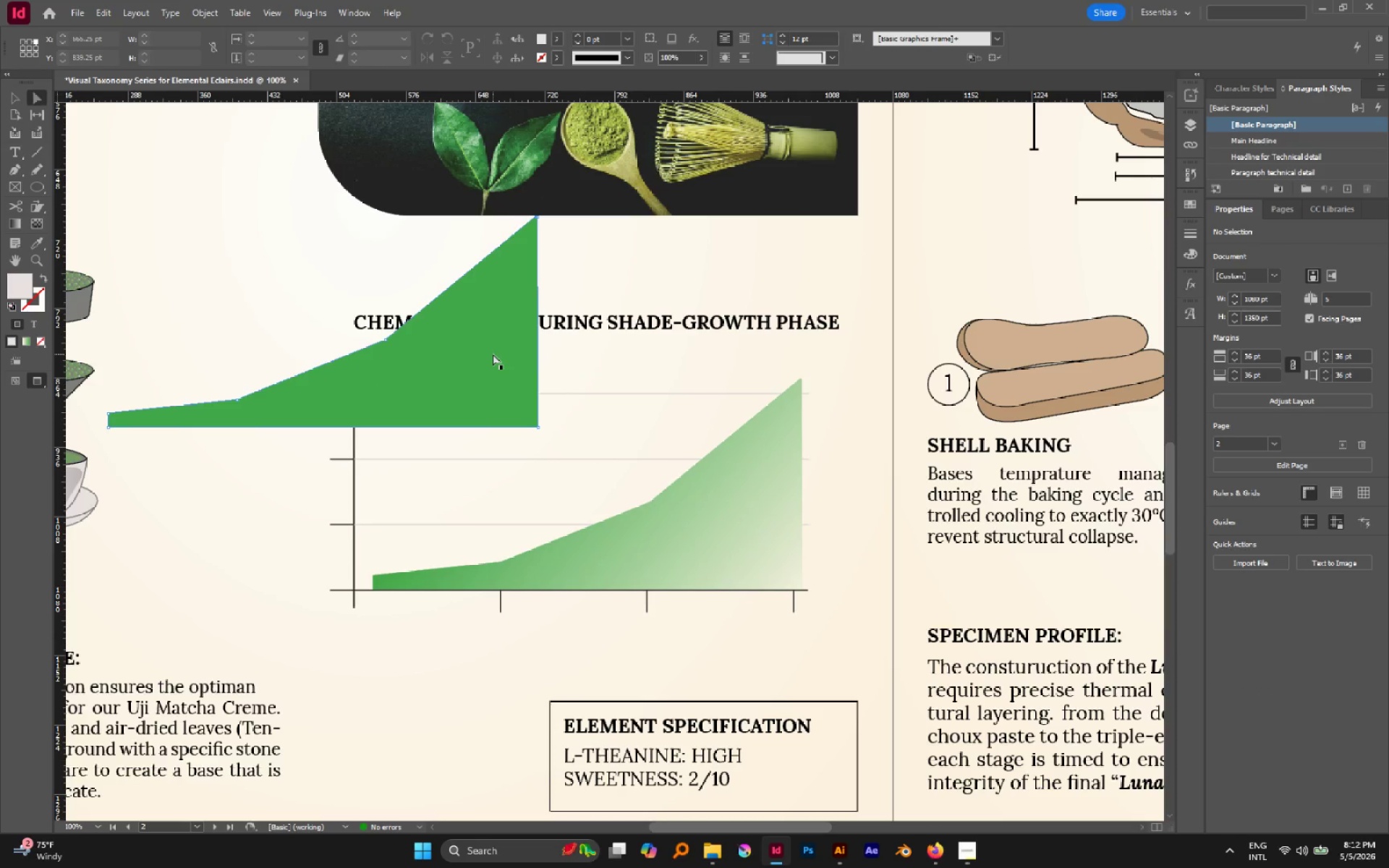 
key(V)
 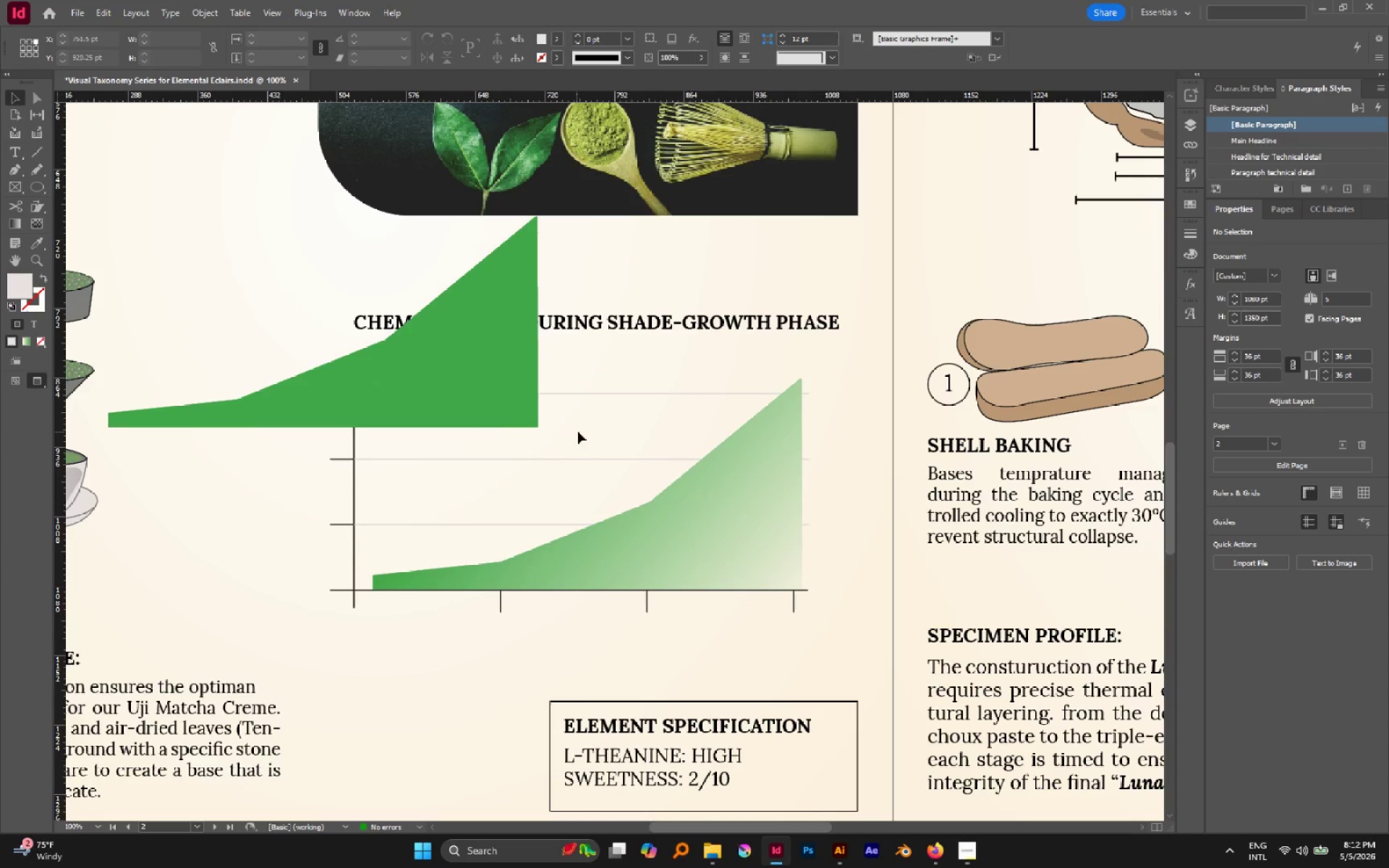 
left_click([578, 431])
 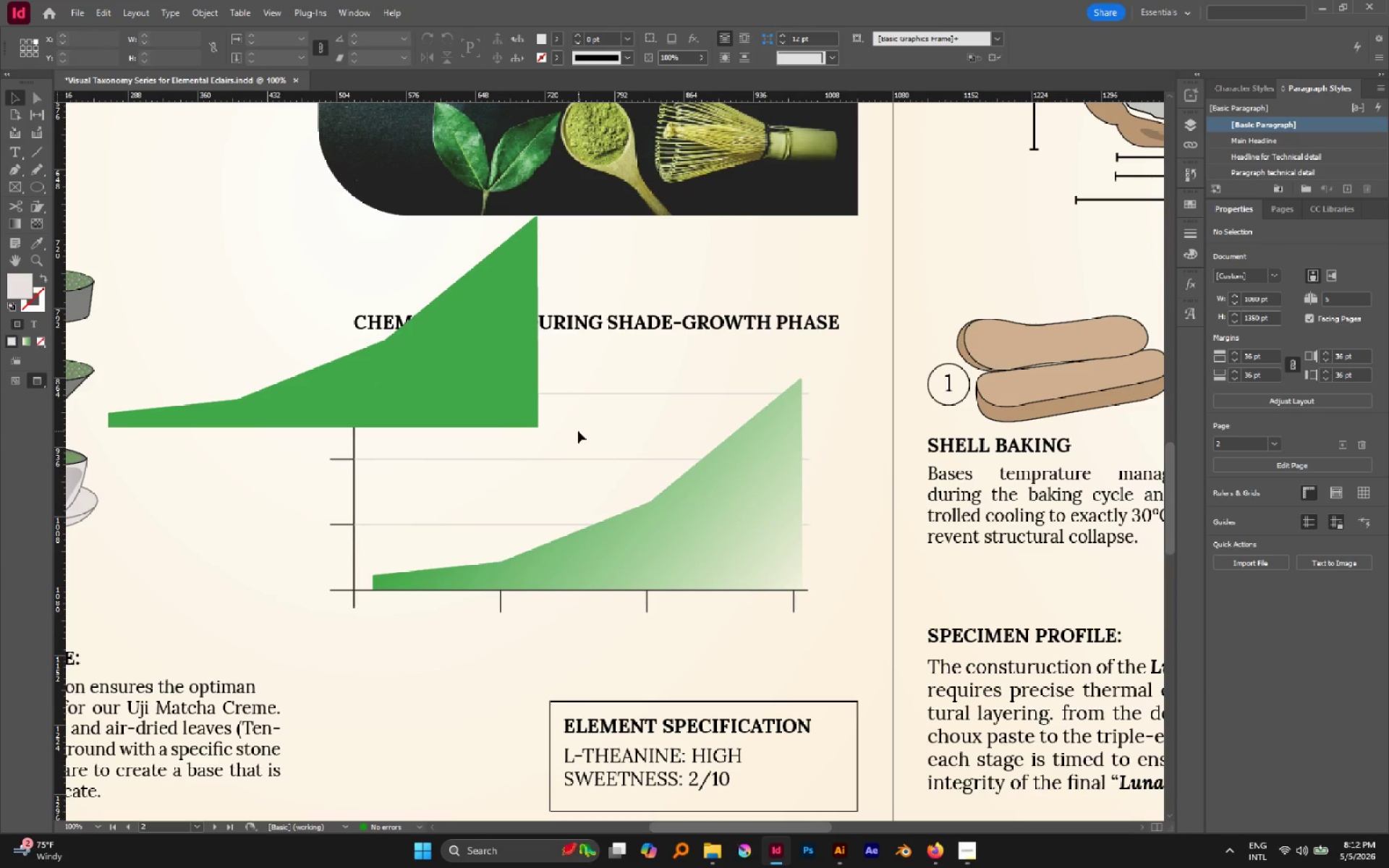 
key(Control+Shift+V)
 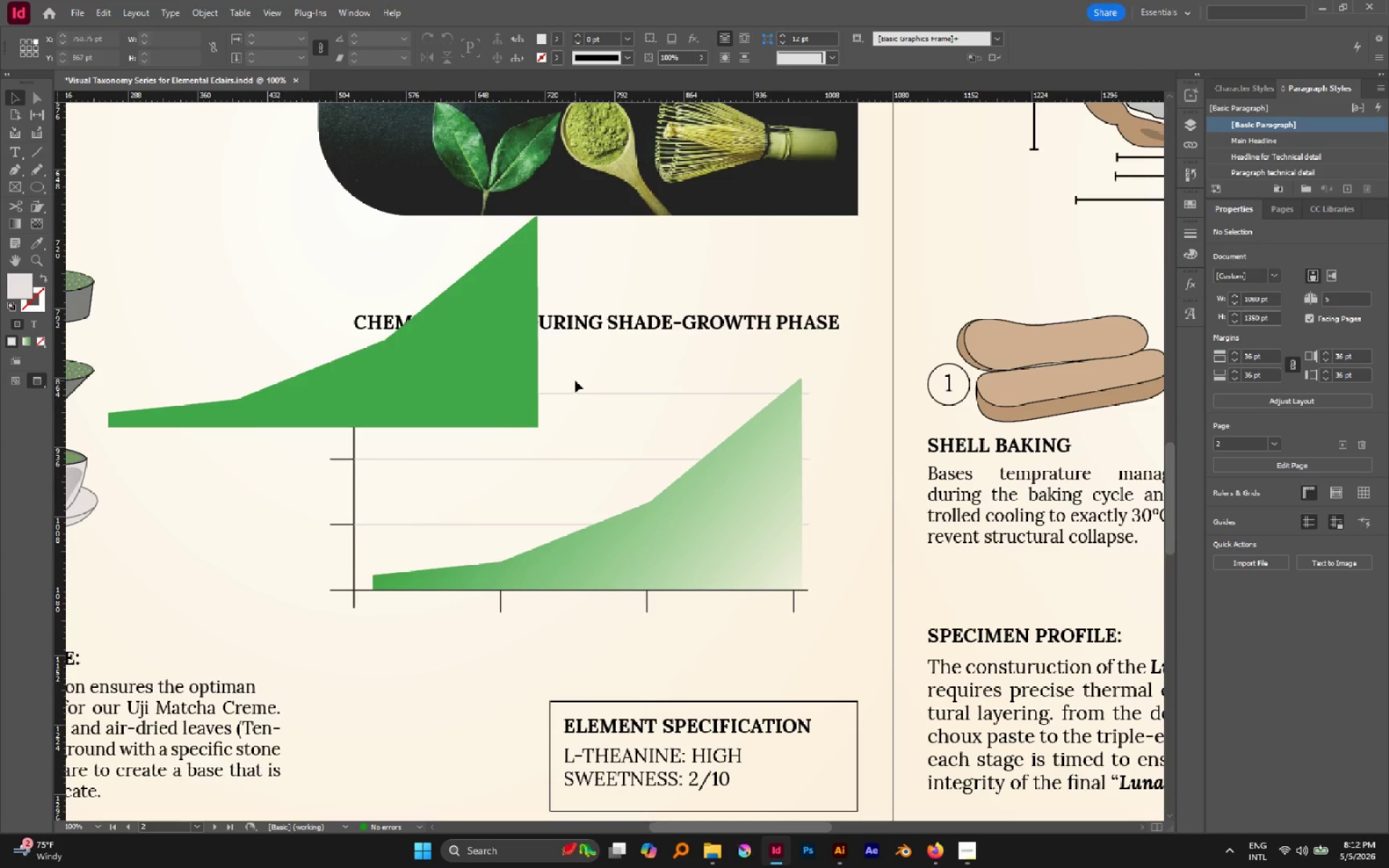 
key(Alt+Control+Shift+V)
 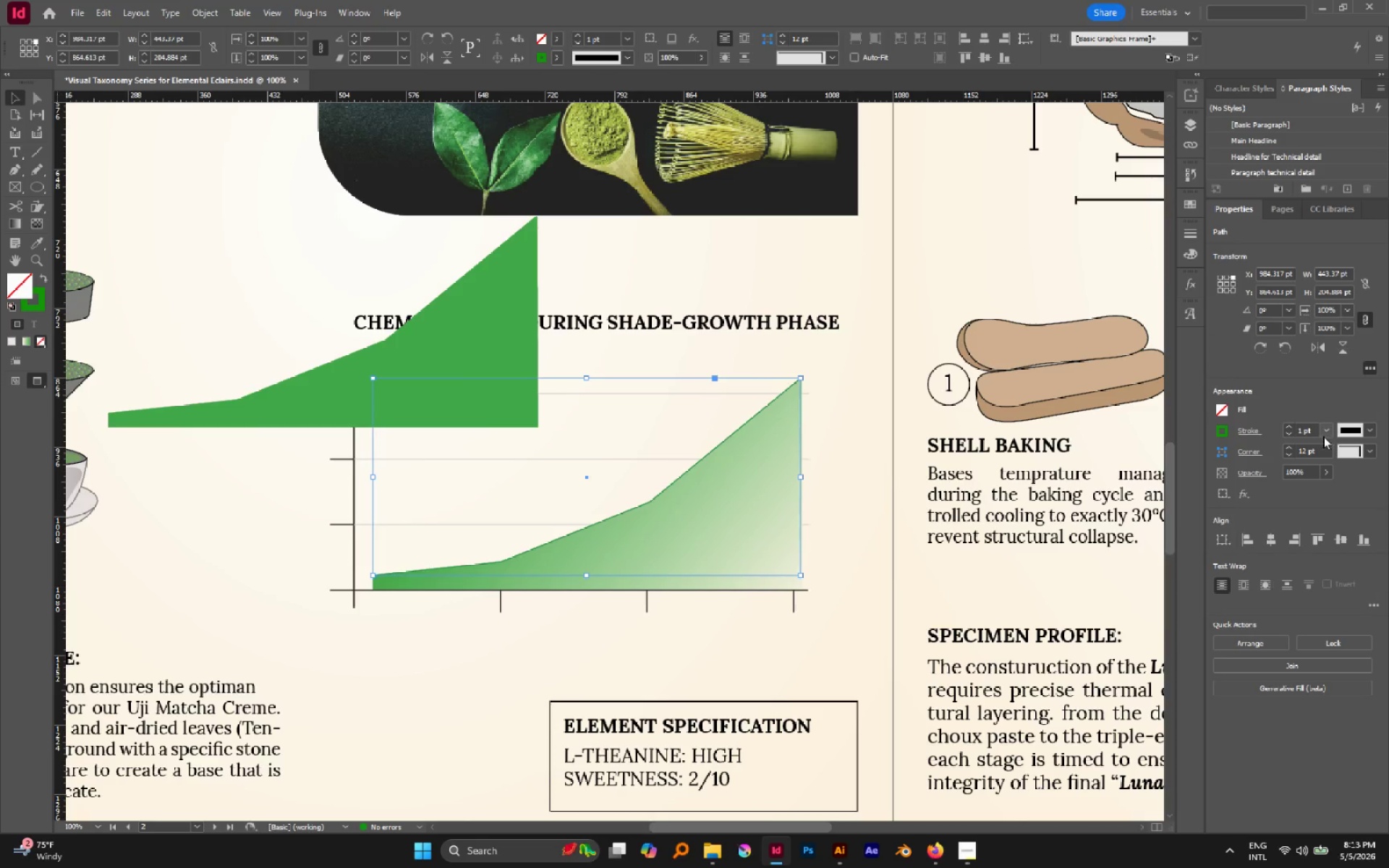 
left_click([1288, 426])
 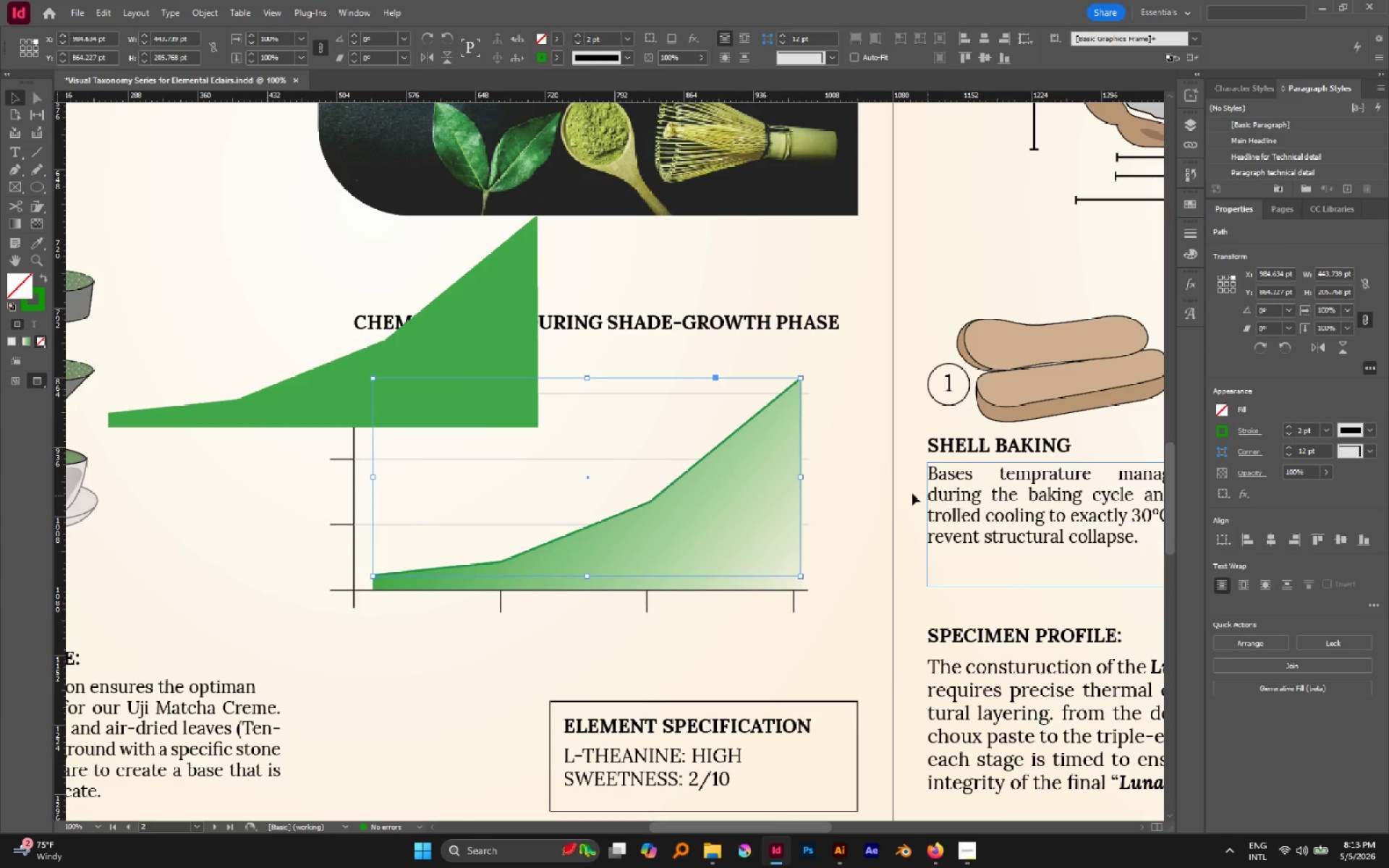 
left_click([869, 488])
 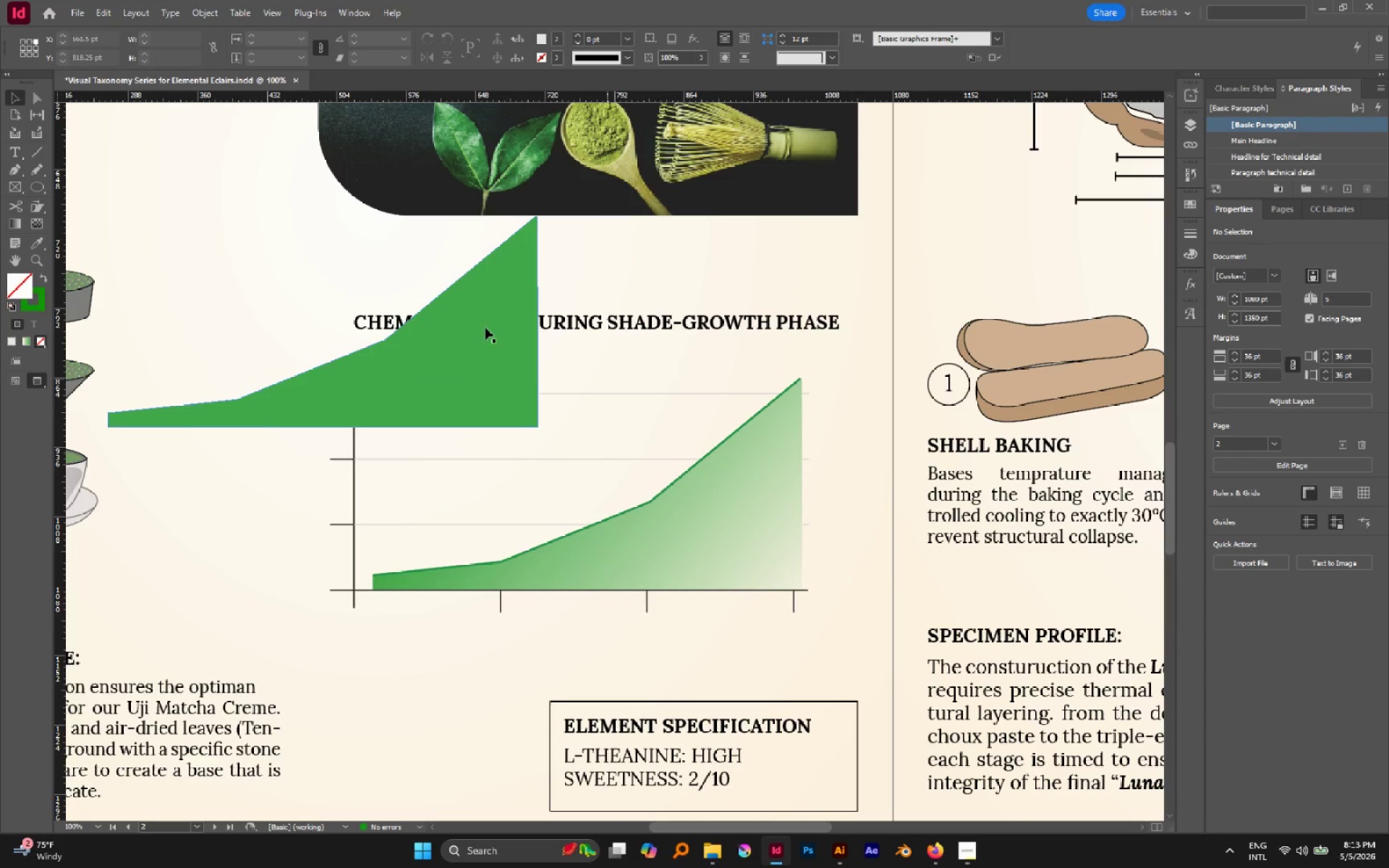 
left_click([475, 315])
 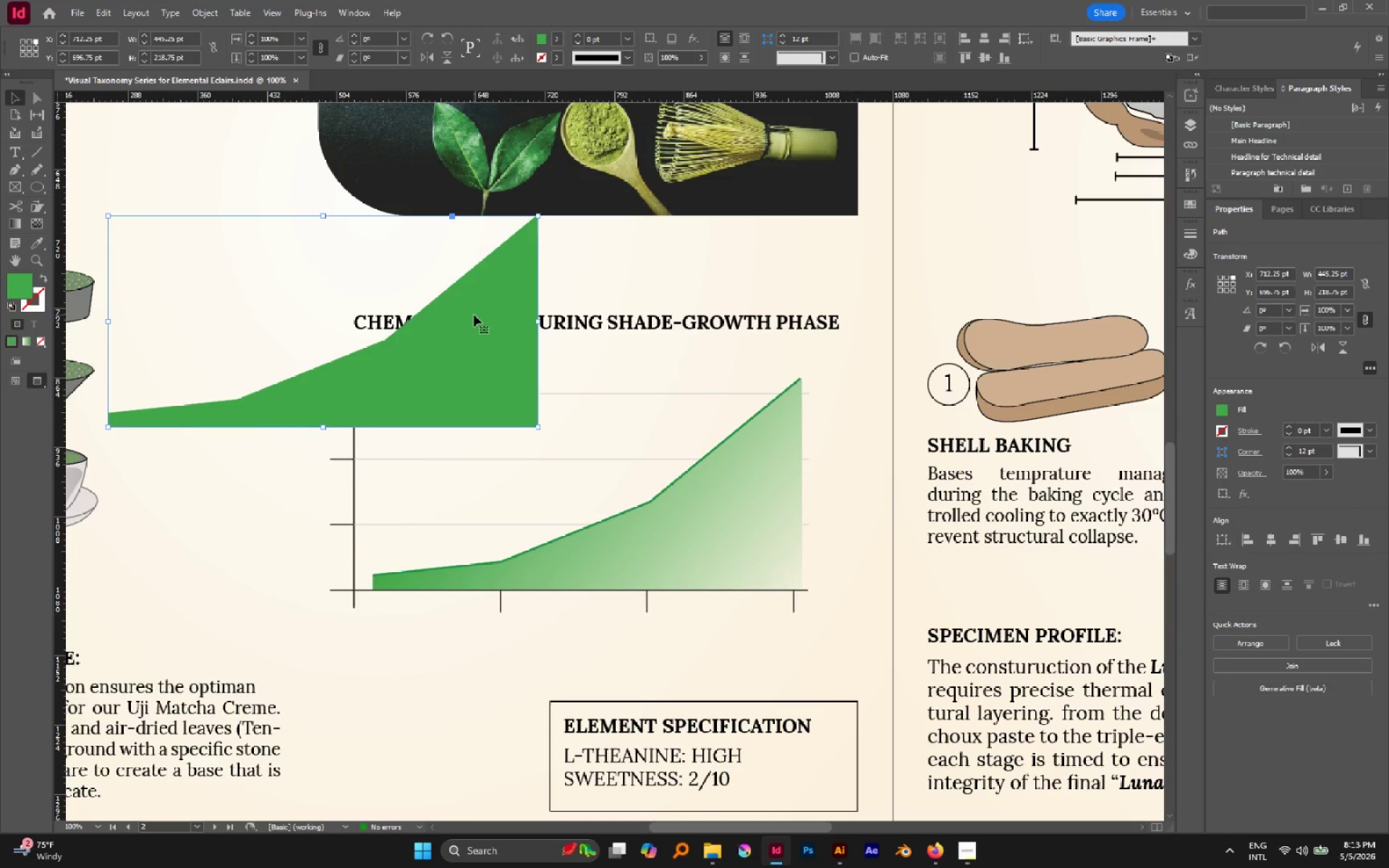 
key(Delete)
 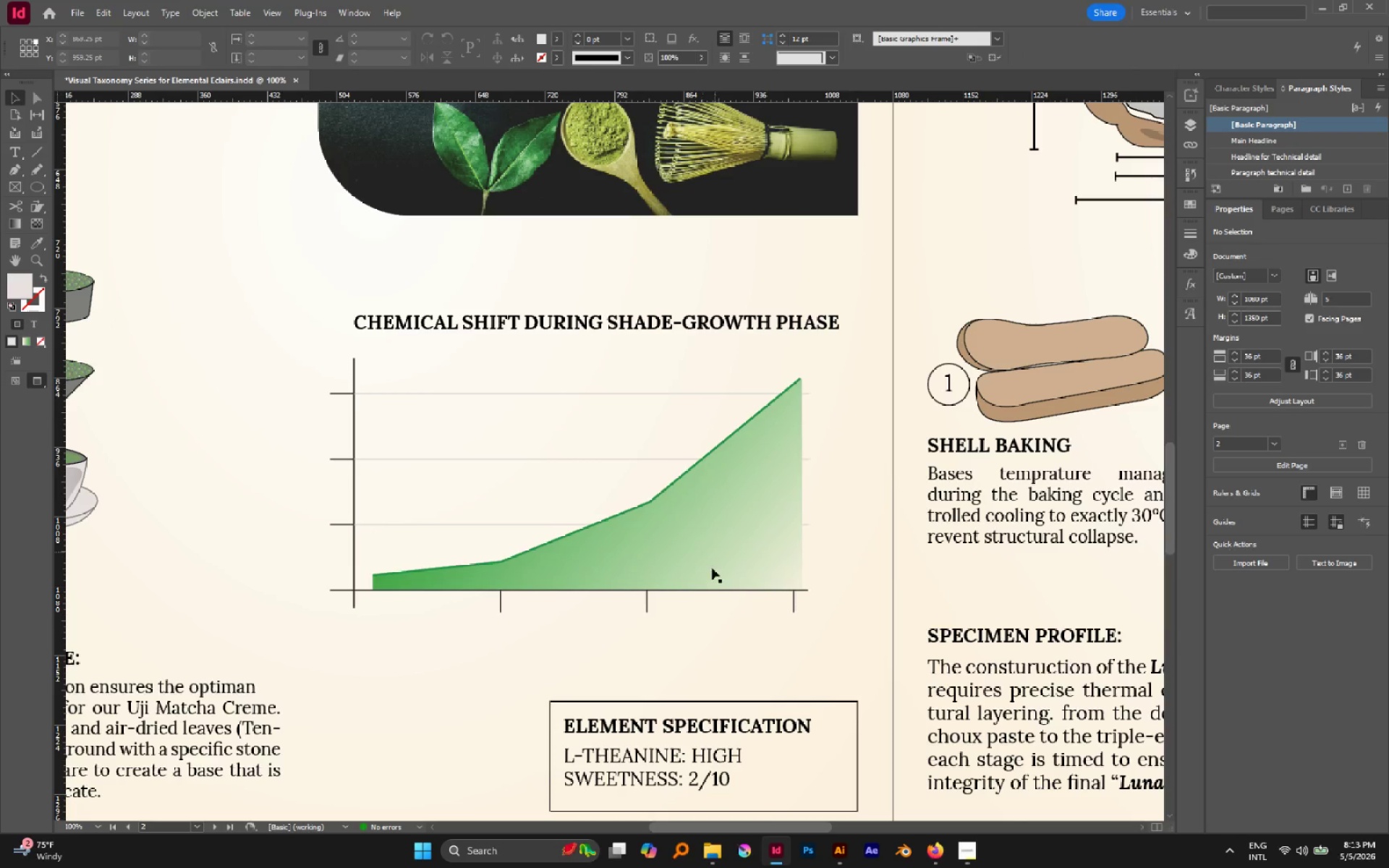 
left_click([688, 553])
 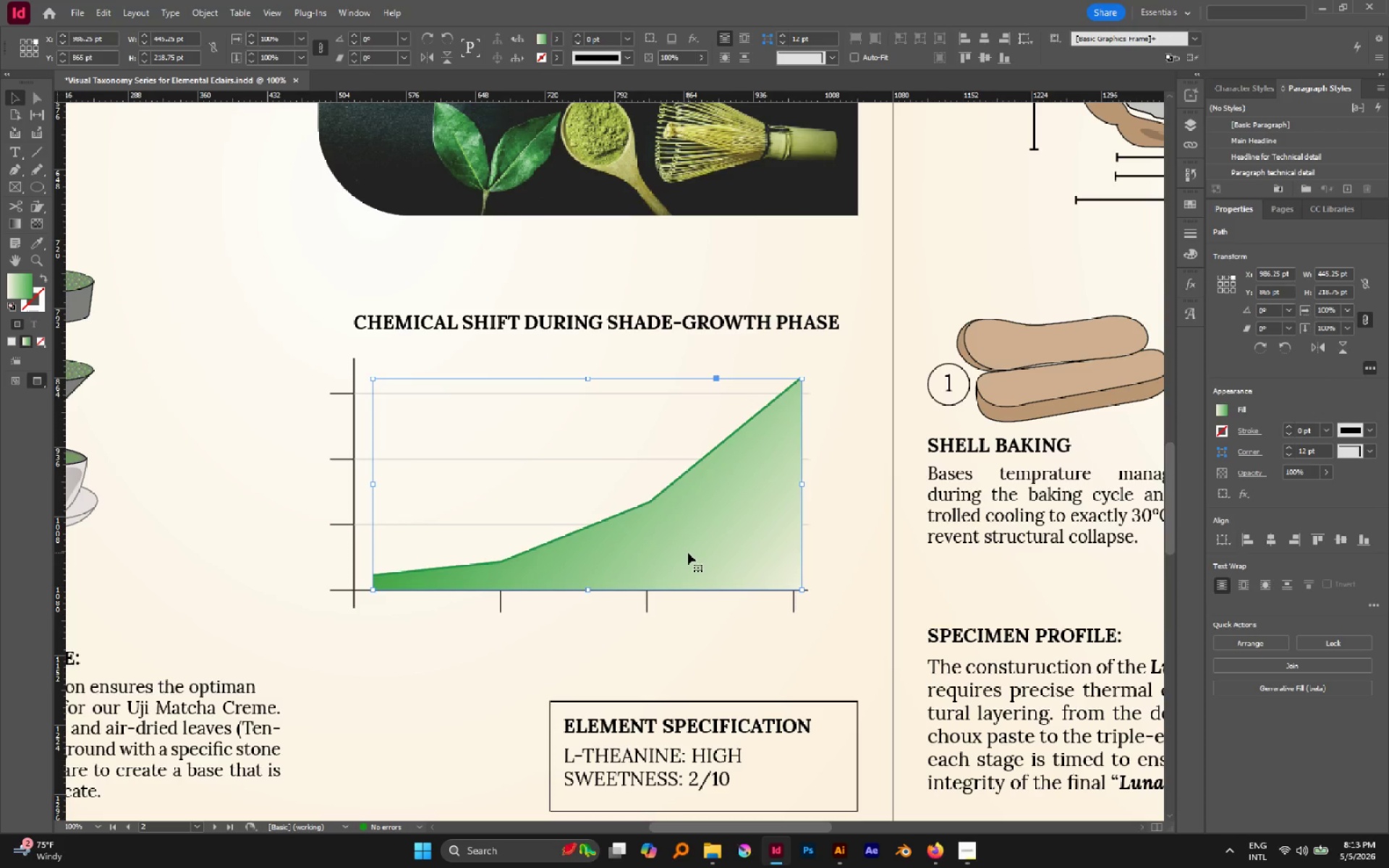 
key(G)
 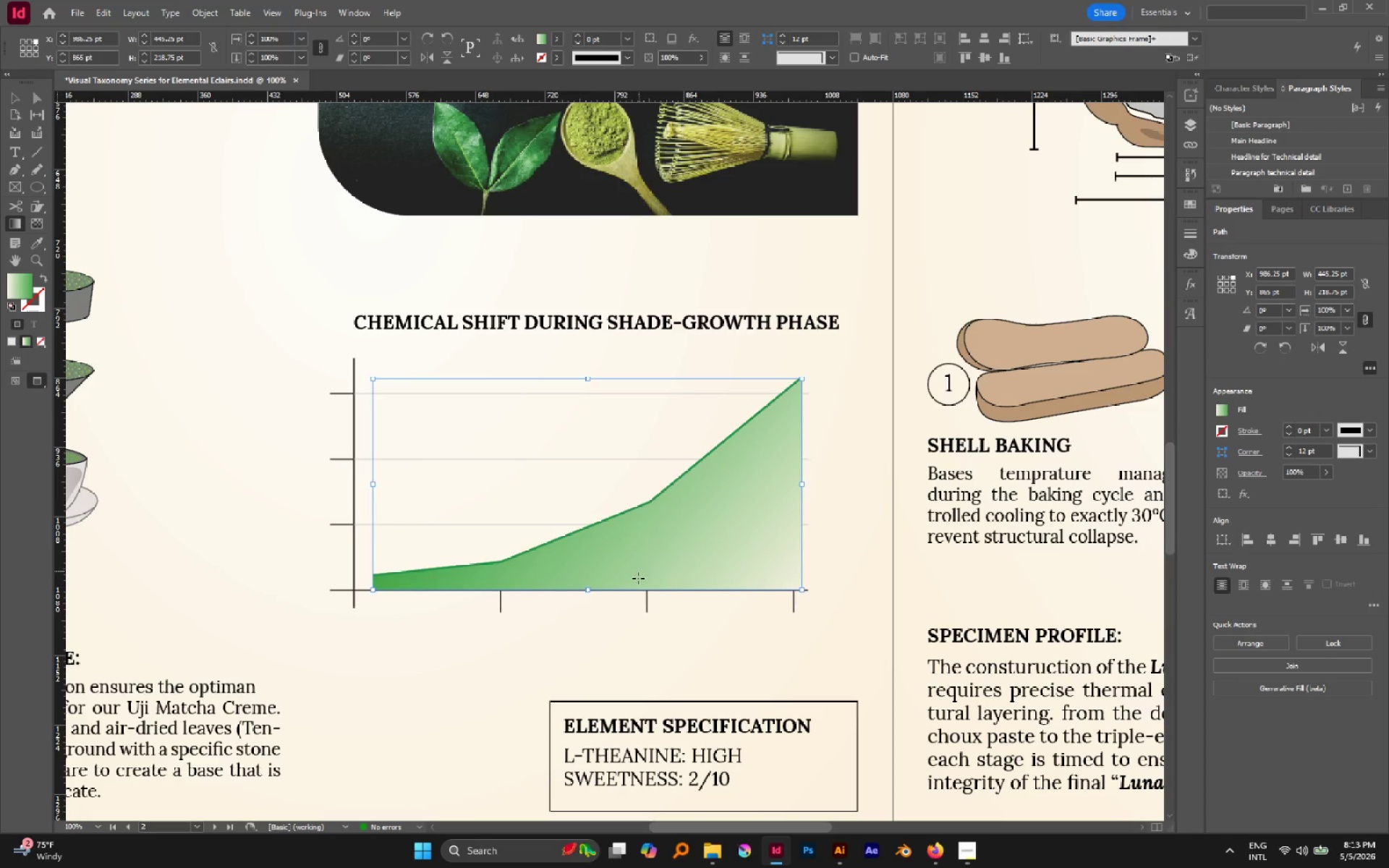 
left_click_drag(start_coordinate=[638, 578], to_coordinate=[629, 527])
 